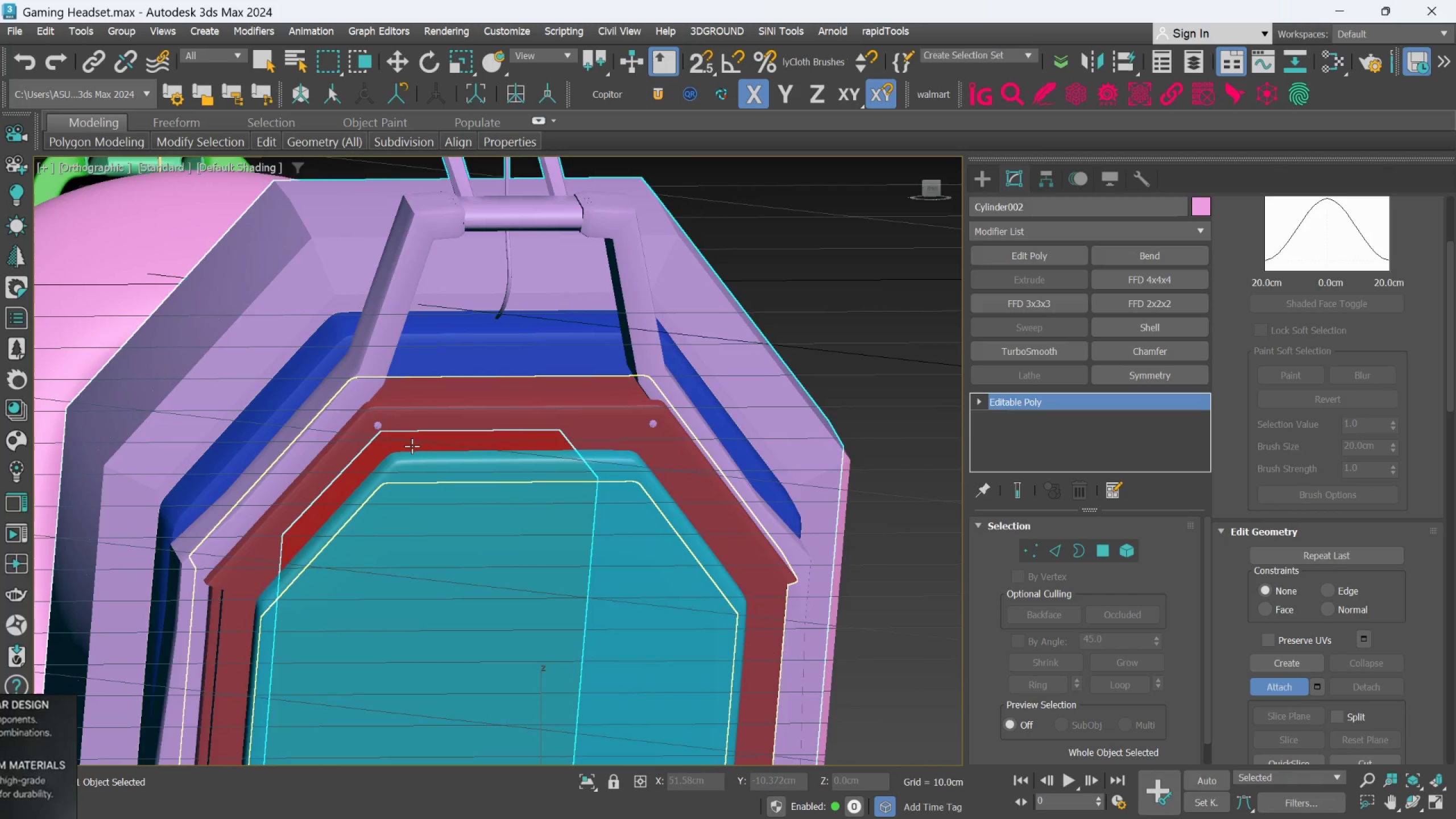 
scroll: coordinate [412, 446], scroll_direction: down, amount: 1.0
 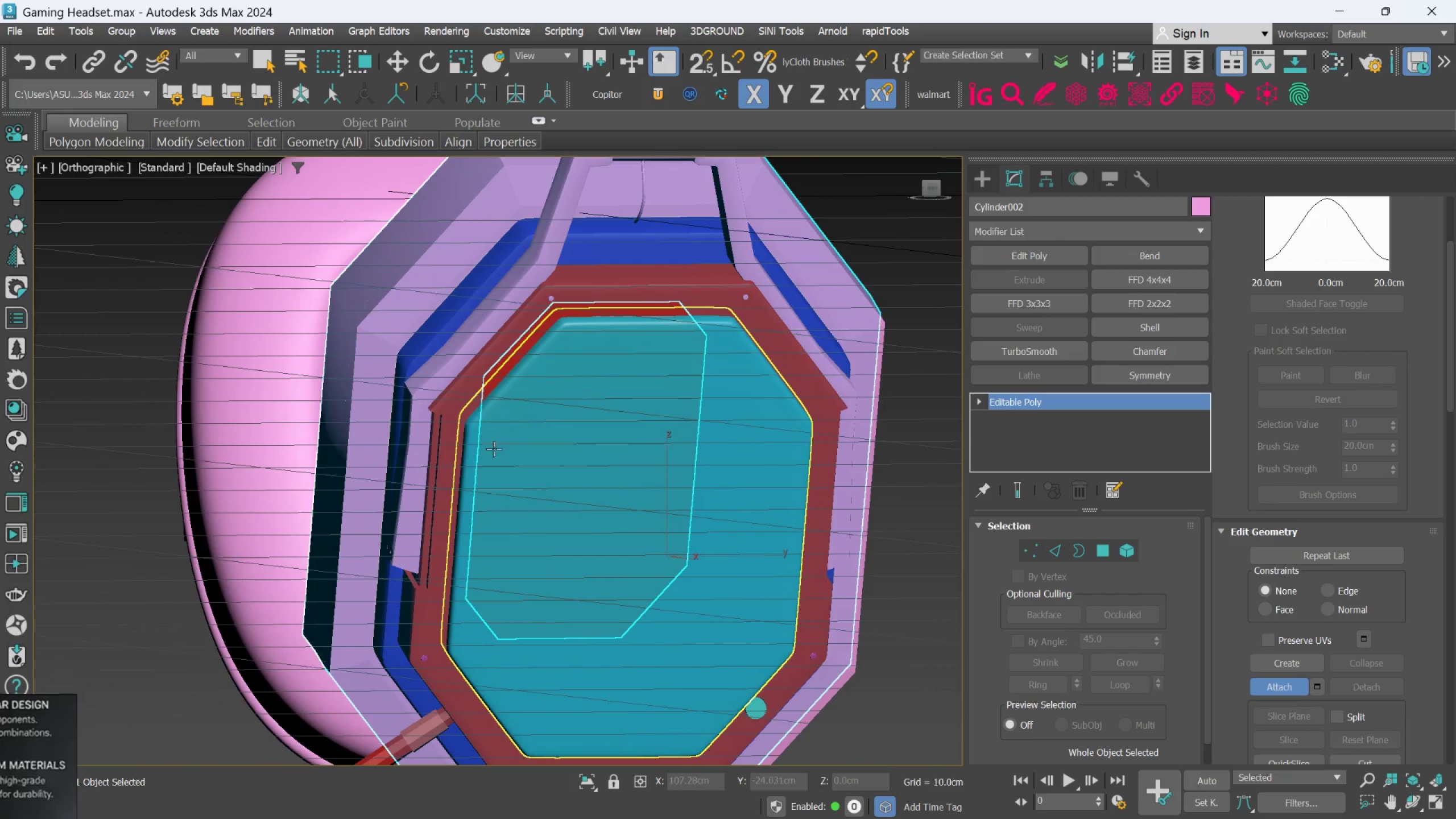 
scroll: coordinate [445, 441], scroll_direction: up, amount: 2.0
 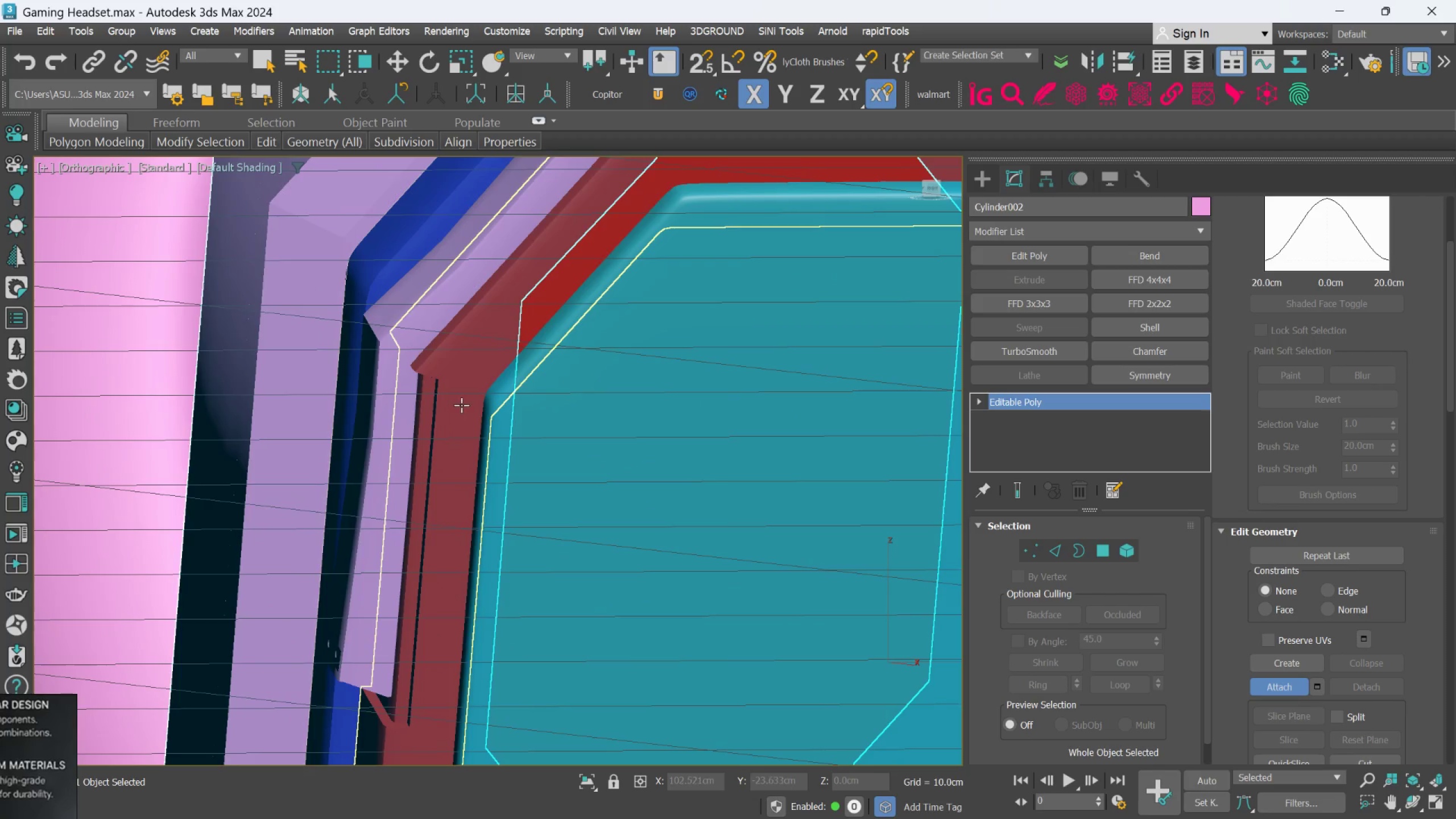 
scroll: coordinate [494, 486], scroll_direction: down, amount: 3.0
 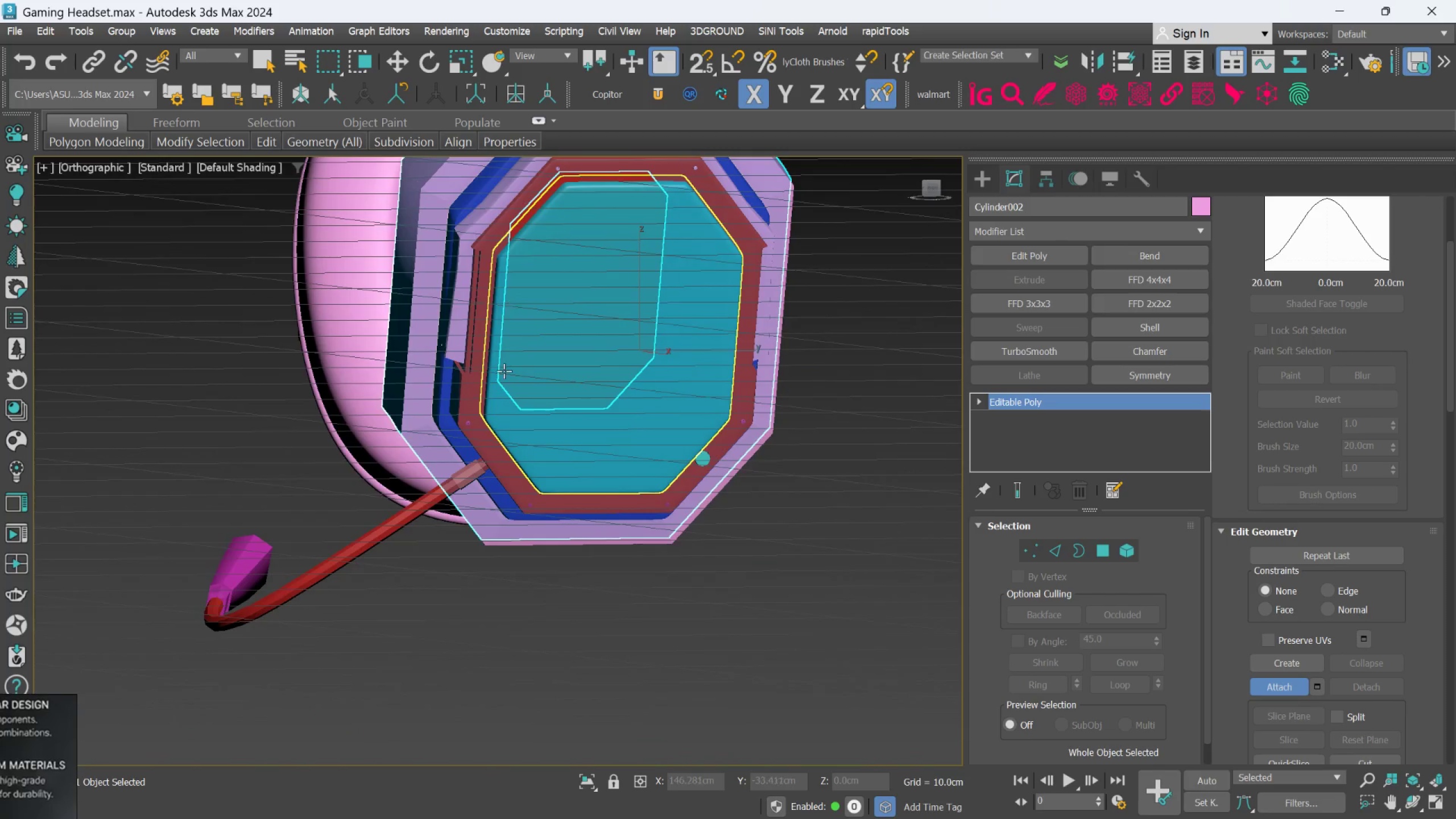 
scroll: coordinate [490, 448], scroll_direction: up, amount: 3.0
 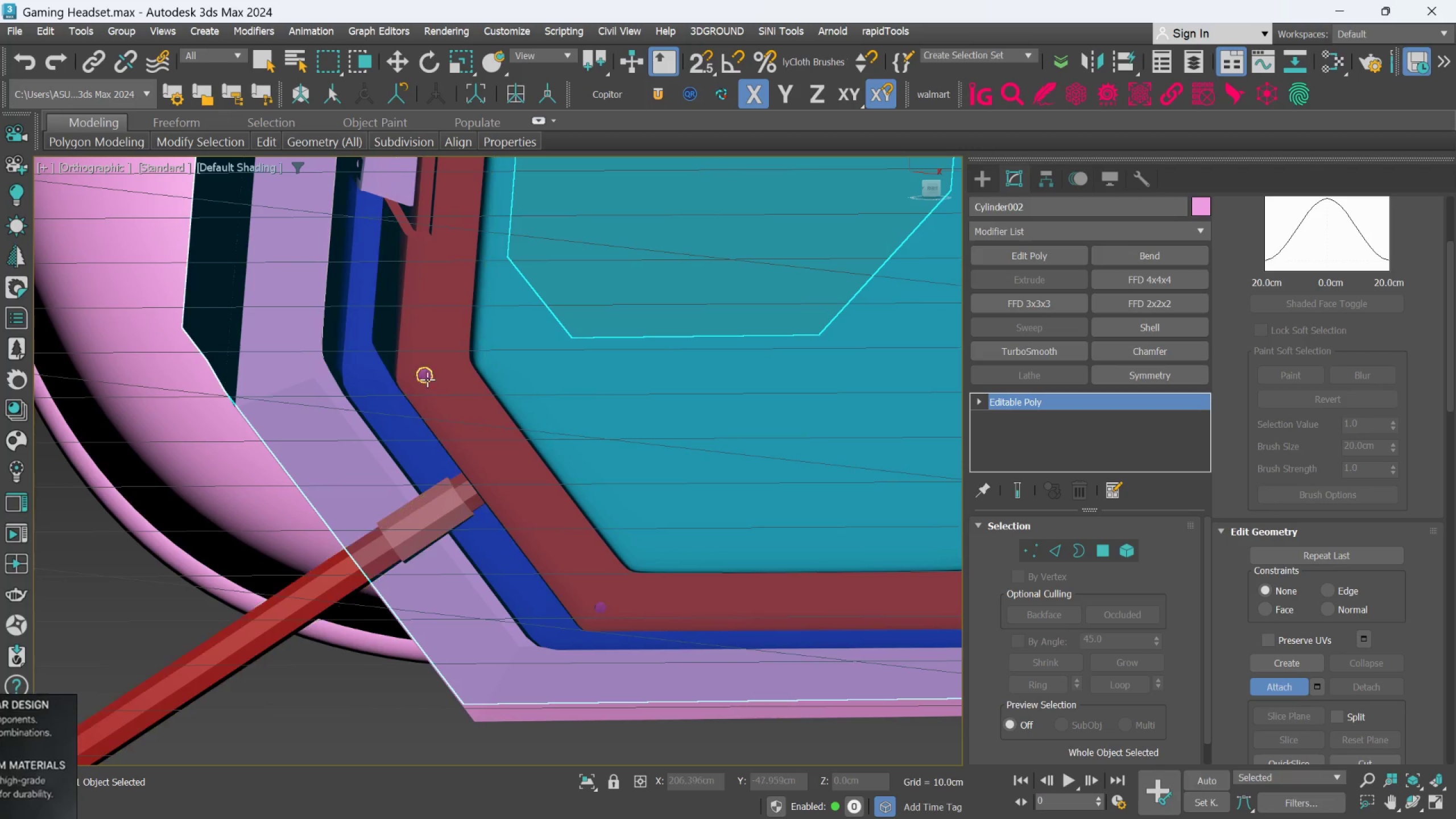 
left_click([424, 375])
 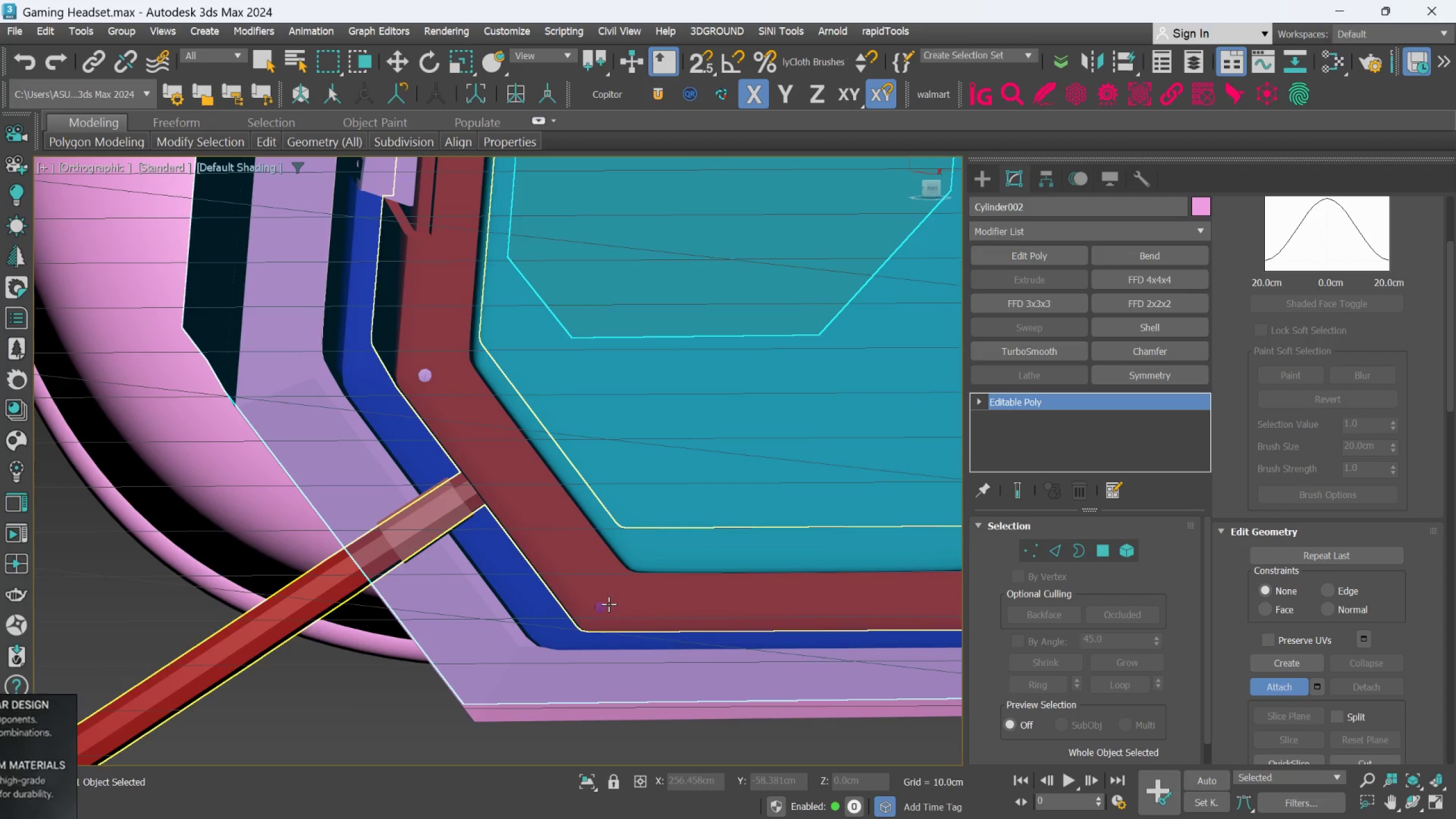 
left_click([604, 609])
 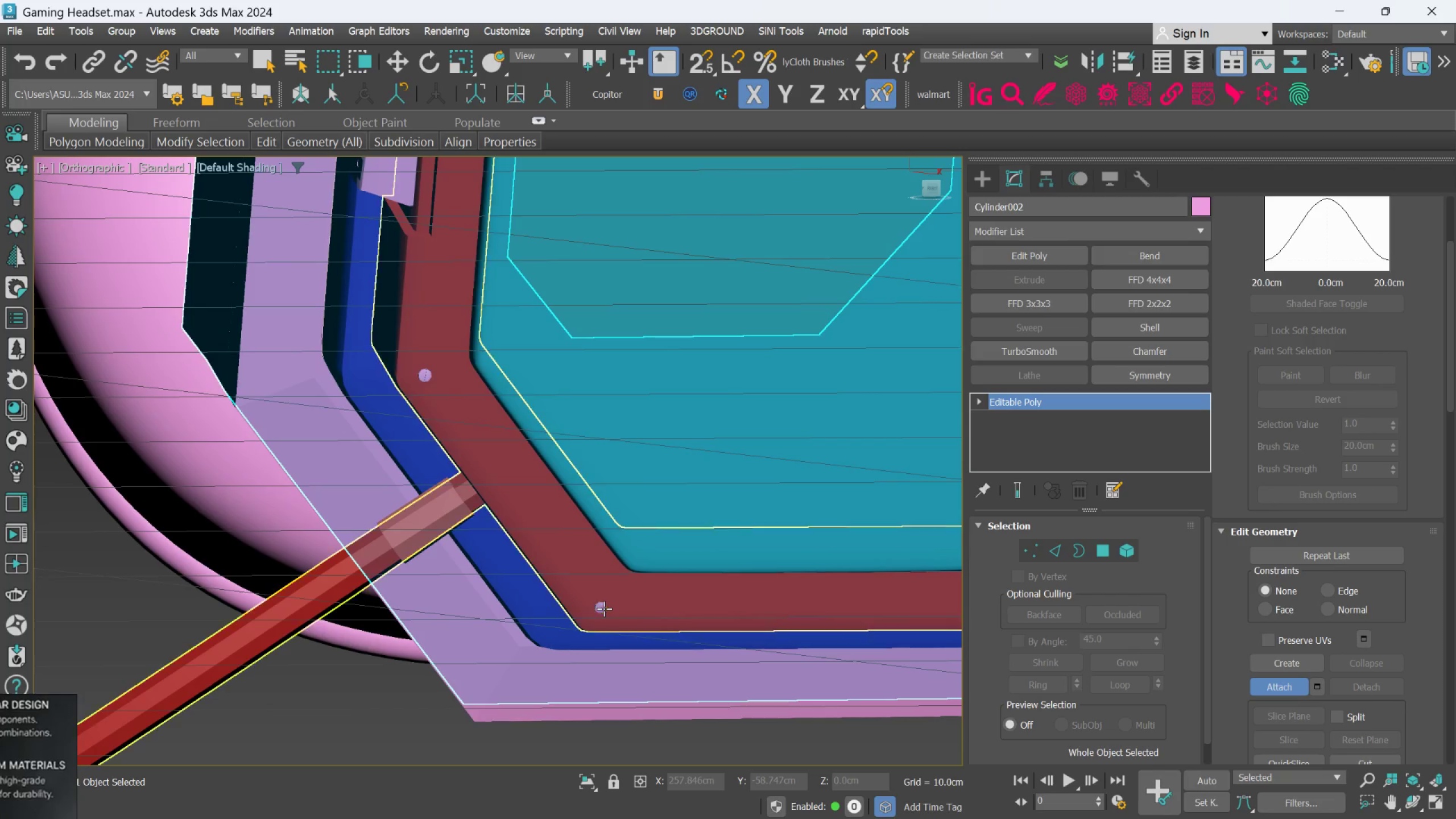 
scroll: coordinate [603, 605], scroll_direction: down, amount: 2.0
 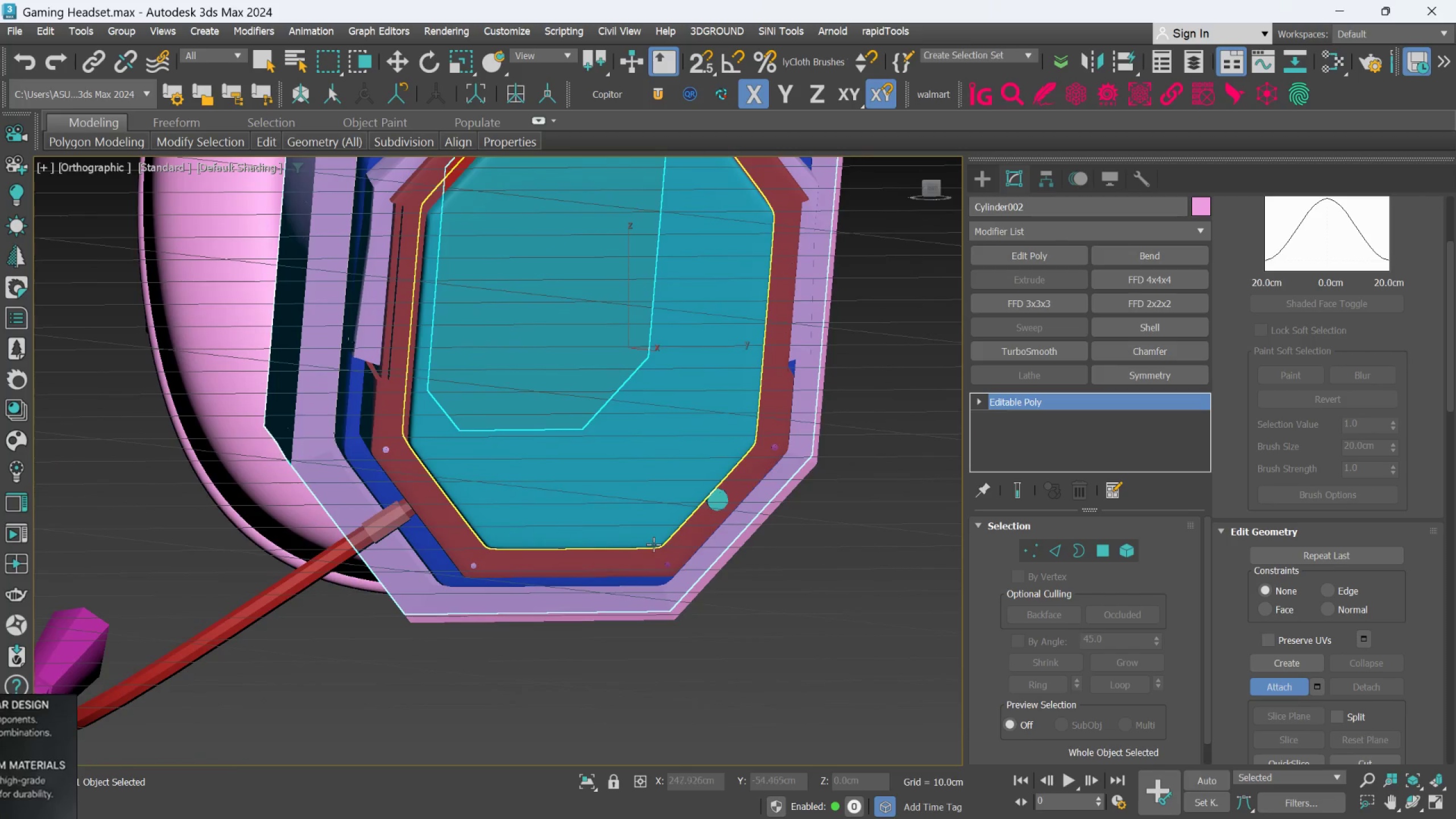 
scroll: coordinate [667, 557], scroll_direction: up, amount: 2.0
 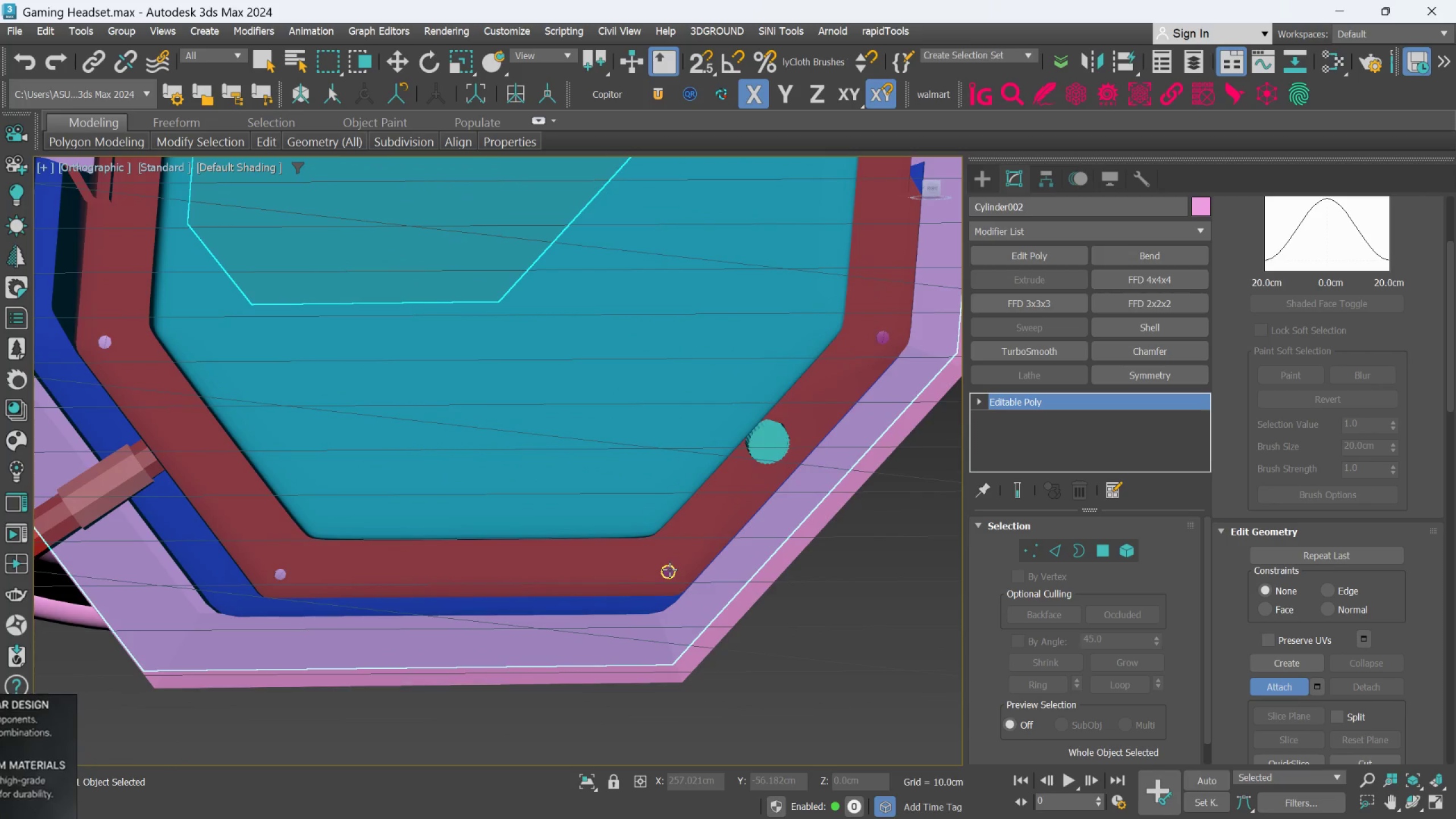 
left_click([669, 569])
 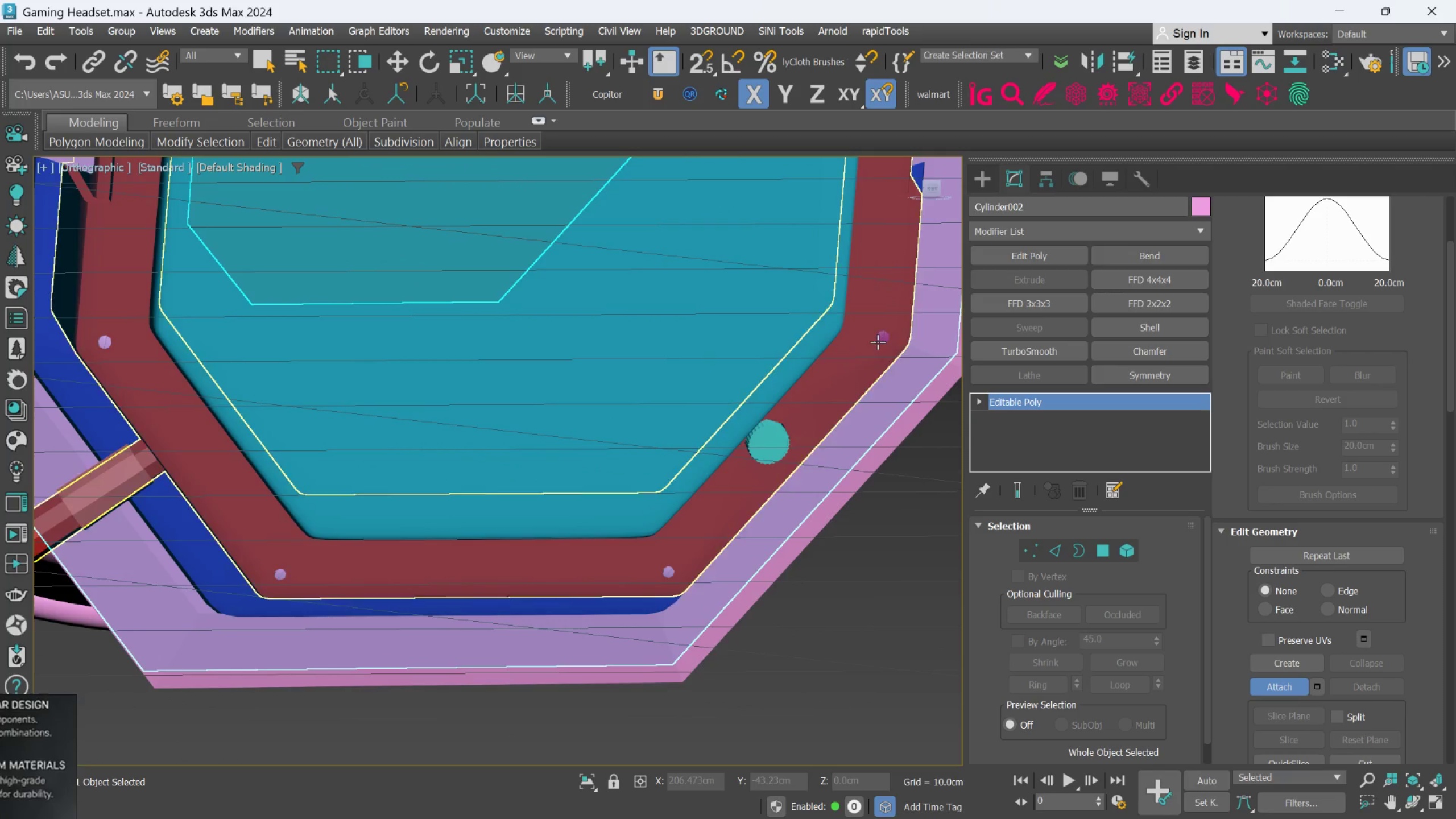 
left_click([880, 338])
 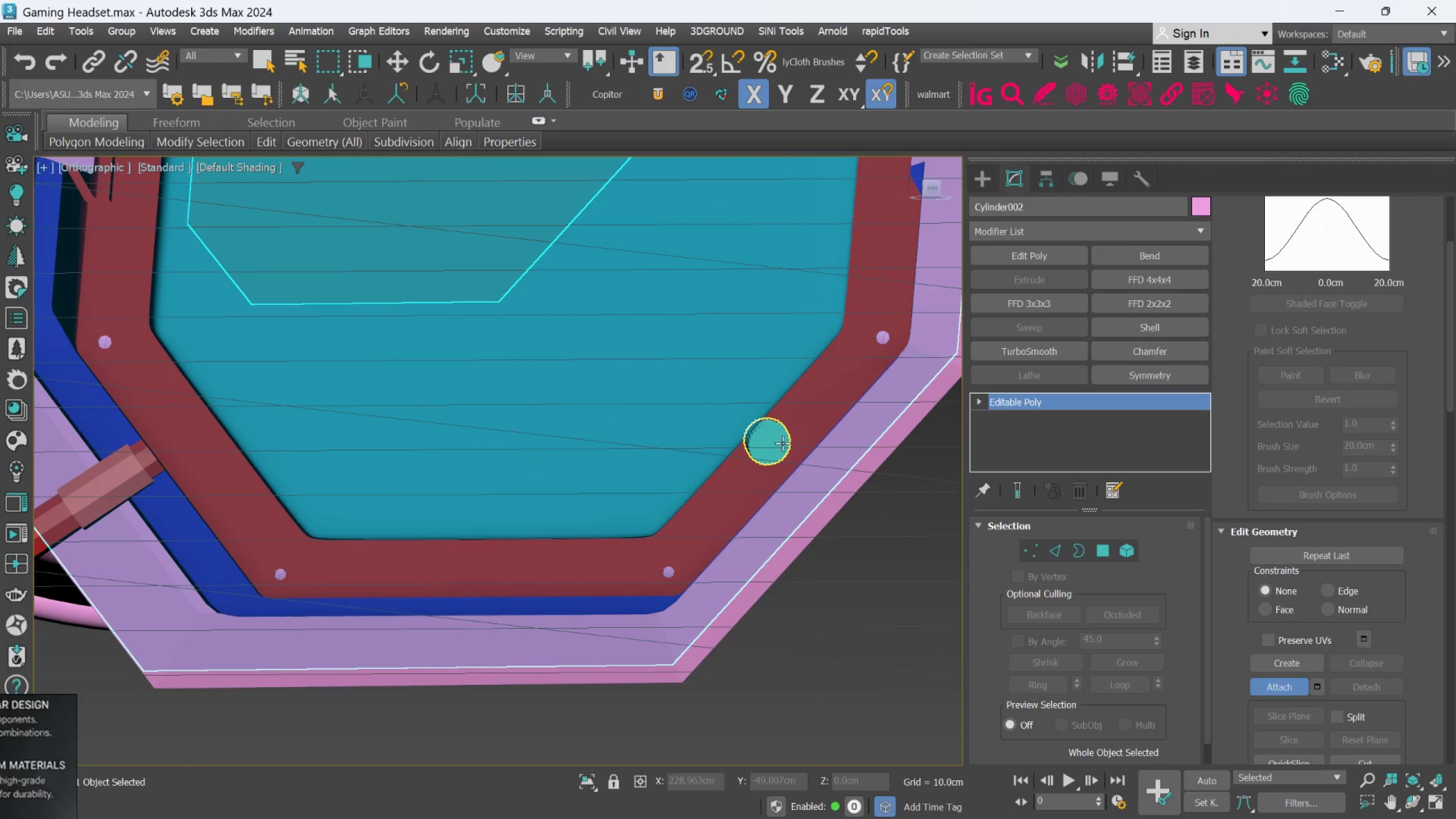 
left_click([783, 443])
 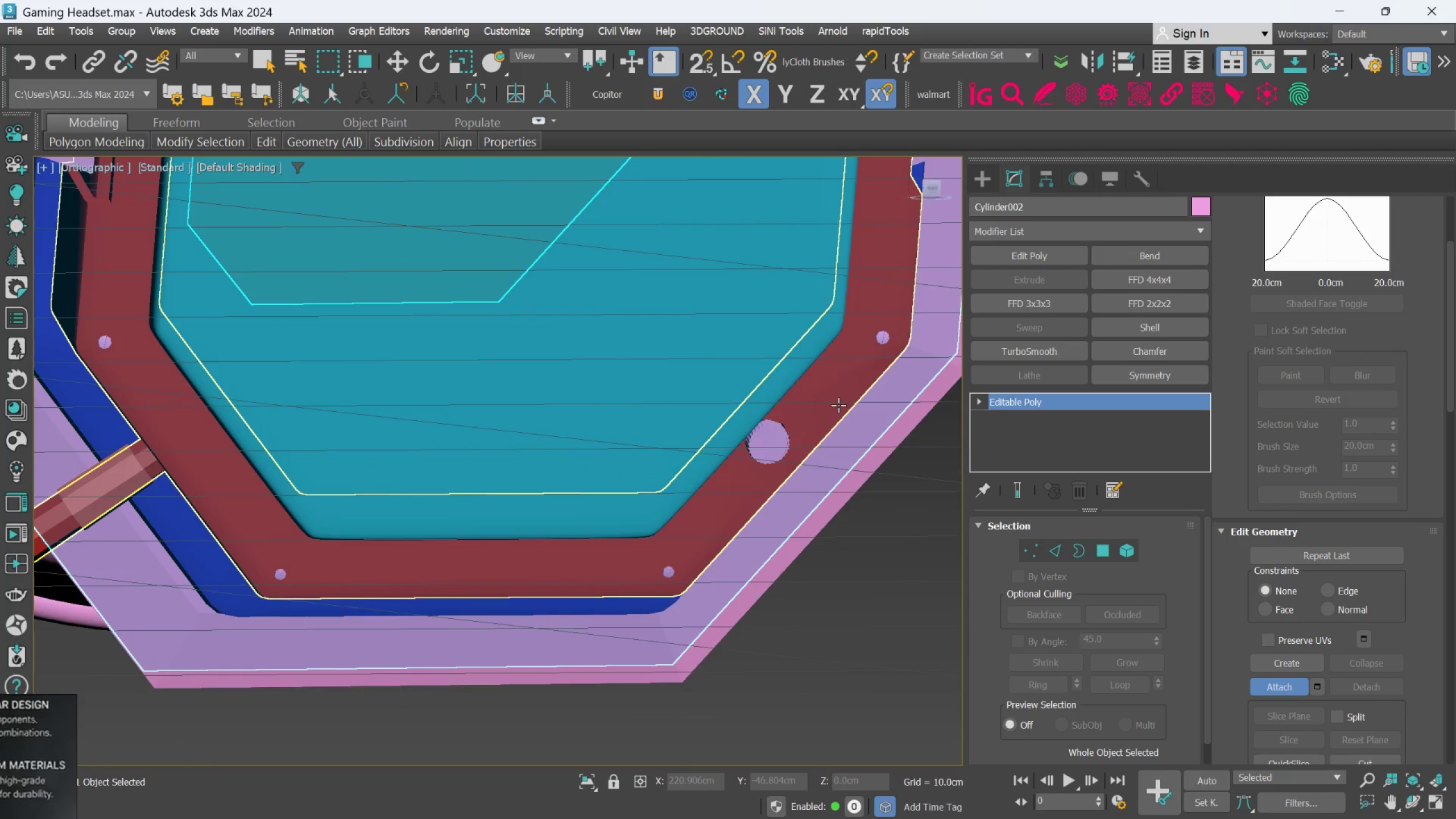 
left_click([838, 403])
 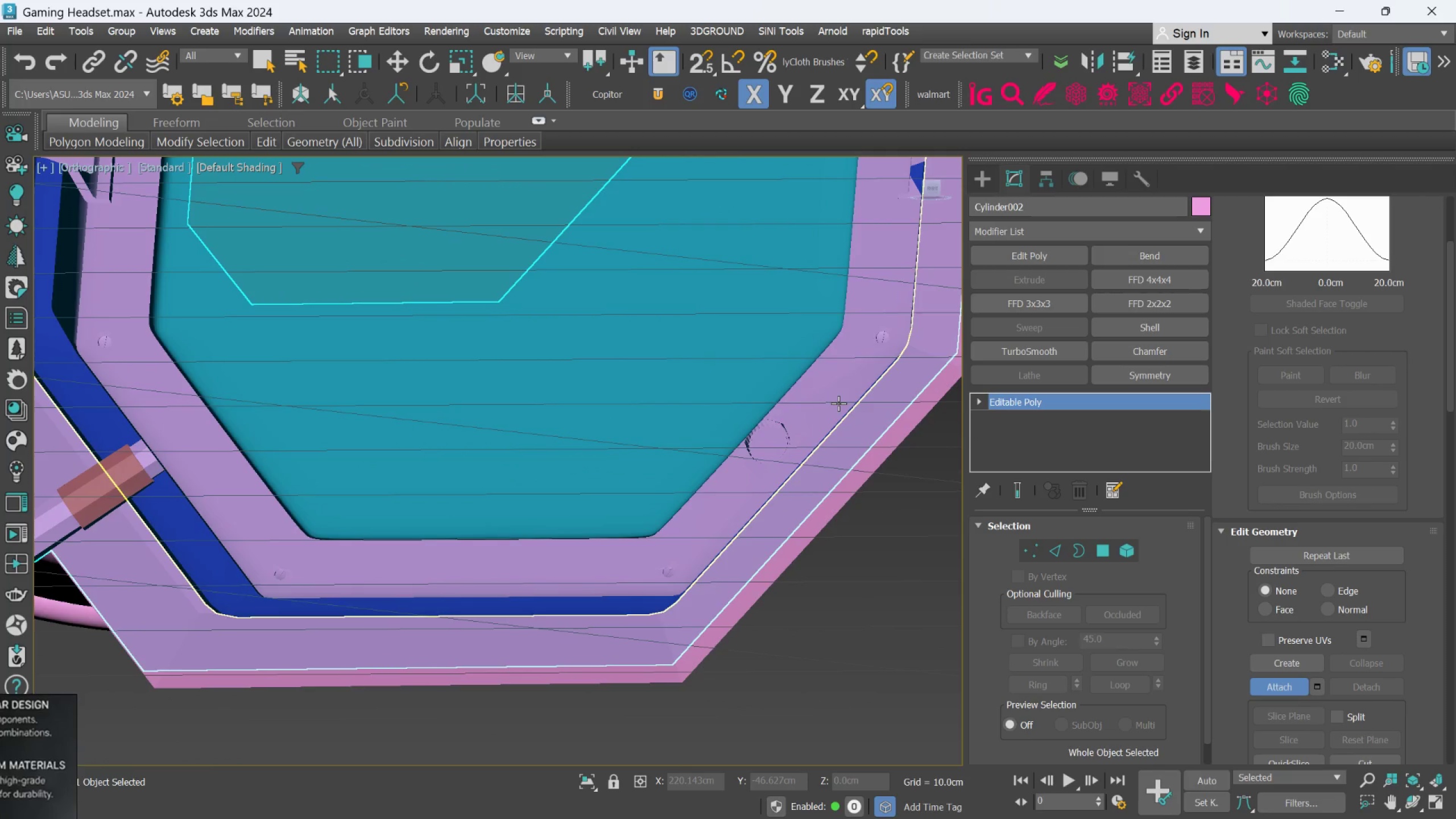 
scroll: coordinate [838, 403], scroll_direction: down, amount: 3.0
 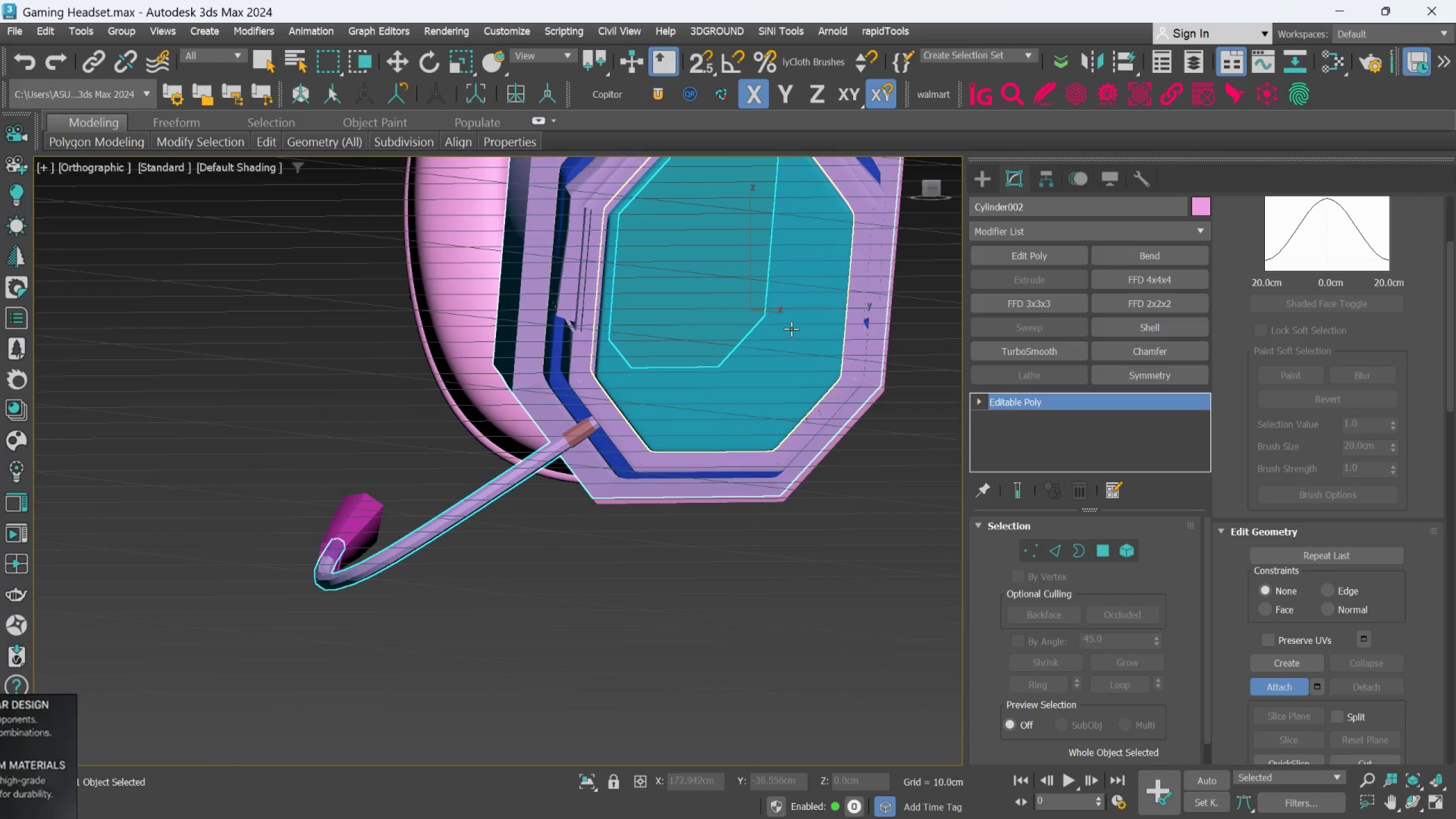 
left_click([791, 329])
 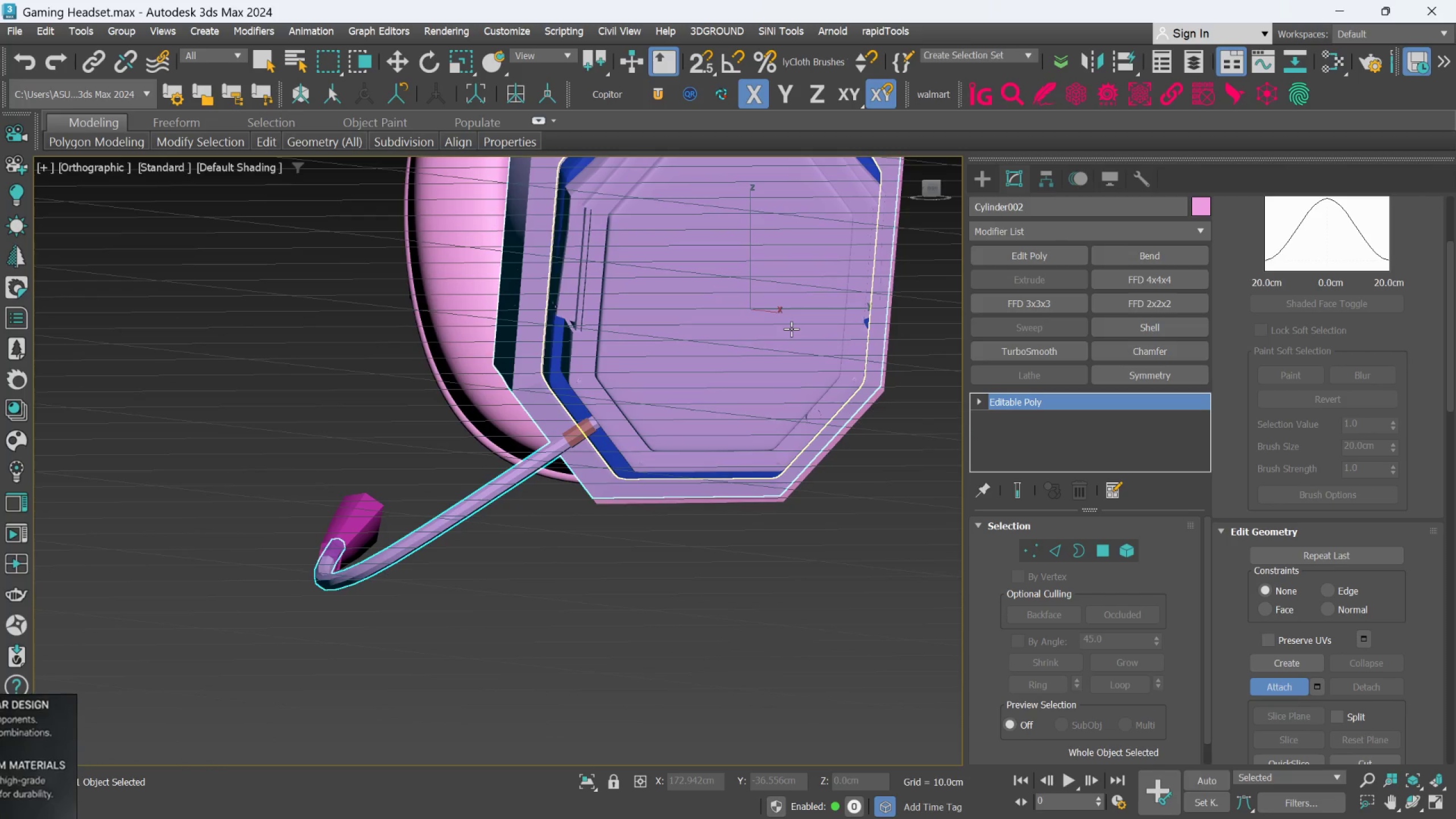 
hold_key(key=AltLeft, duration=0.51)
 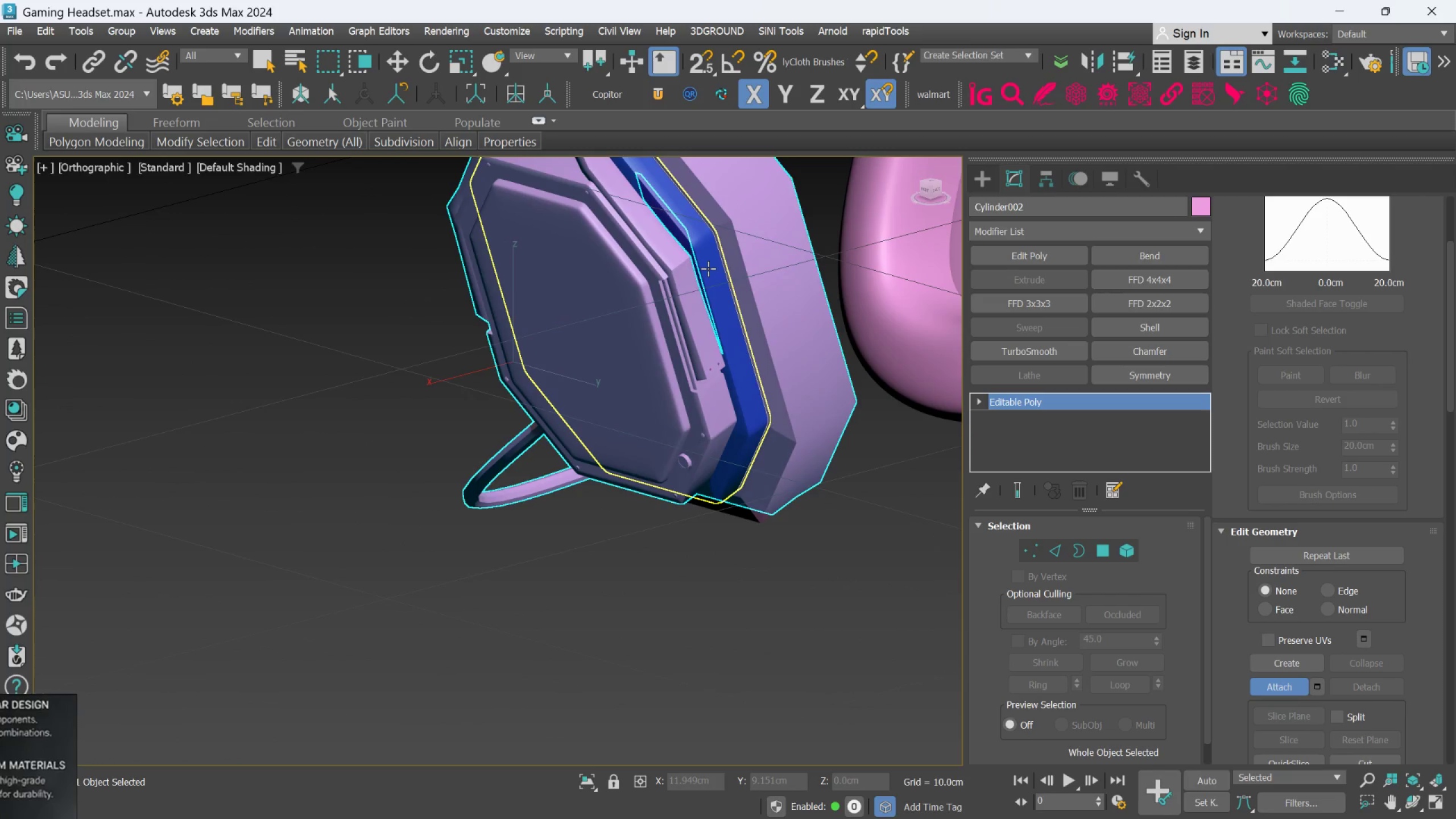 
left_click([708, 268])
 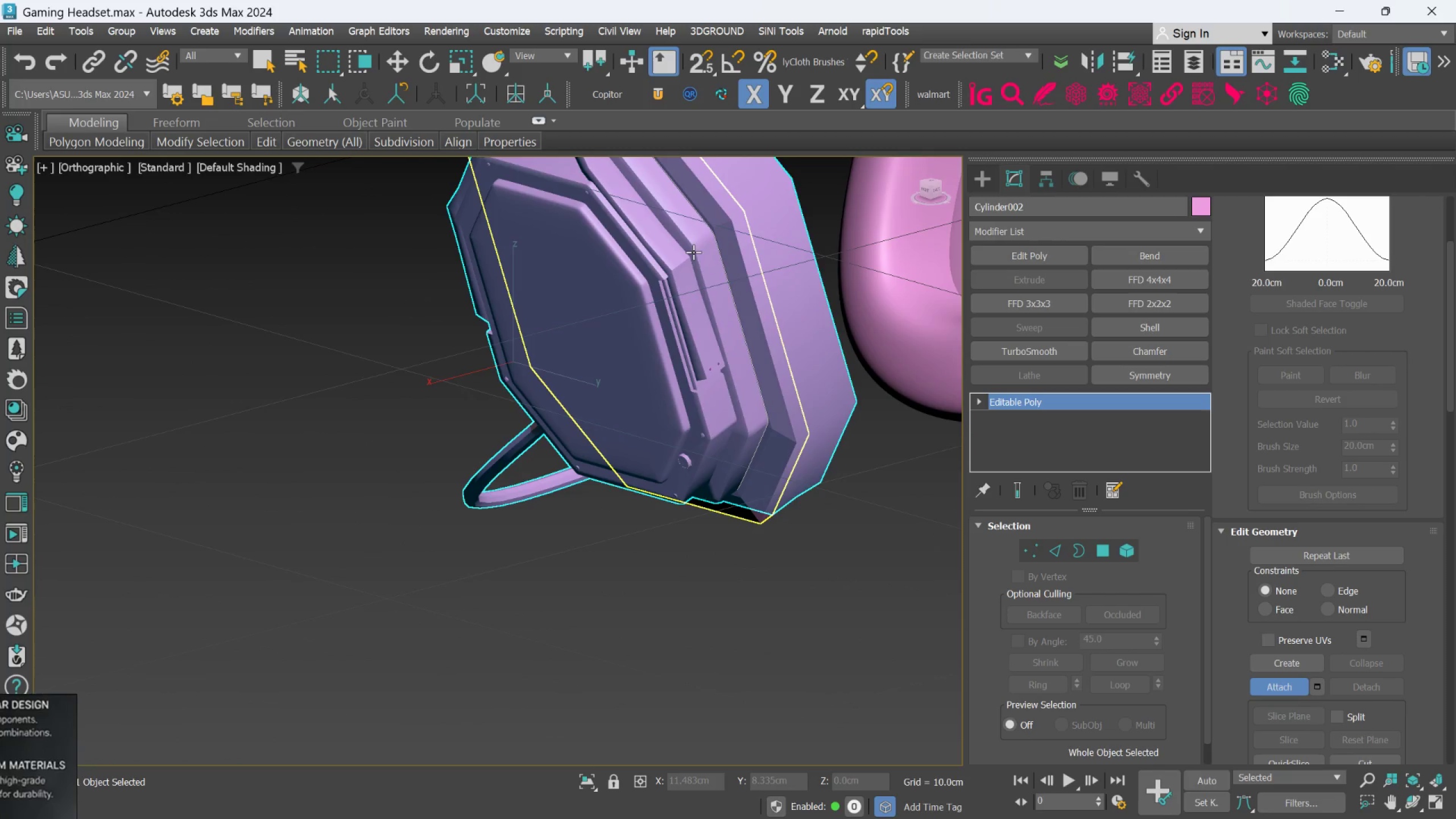 
scroll: coordinate [692, 251], scroll_direction: up, amount: 2.0
 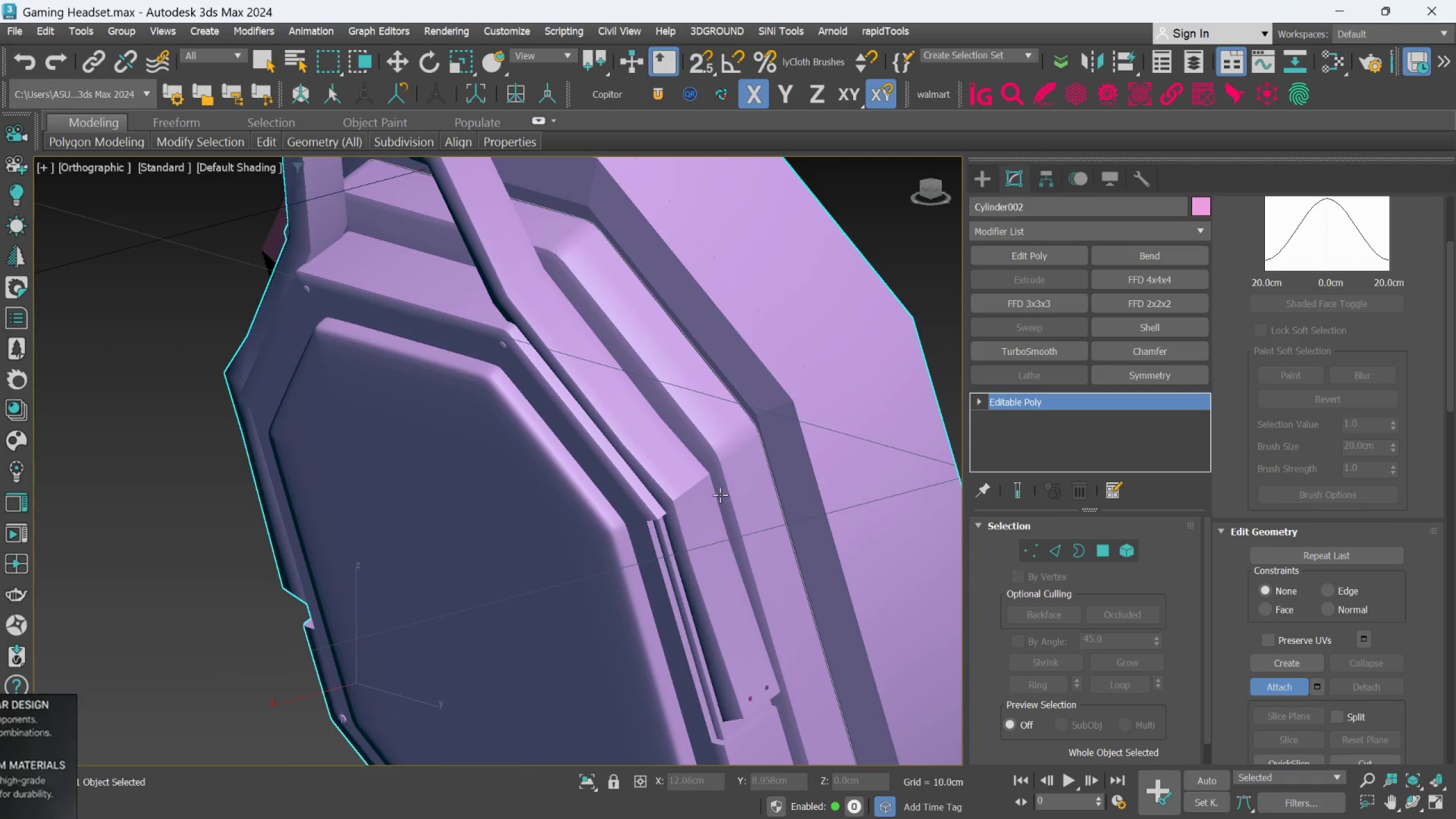 
hold_key(key=AltLeft, duration=1.54)
 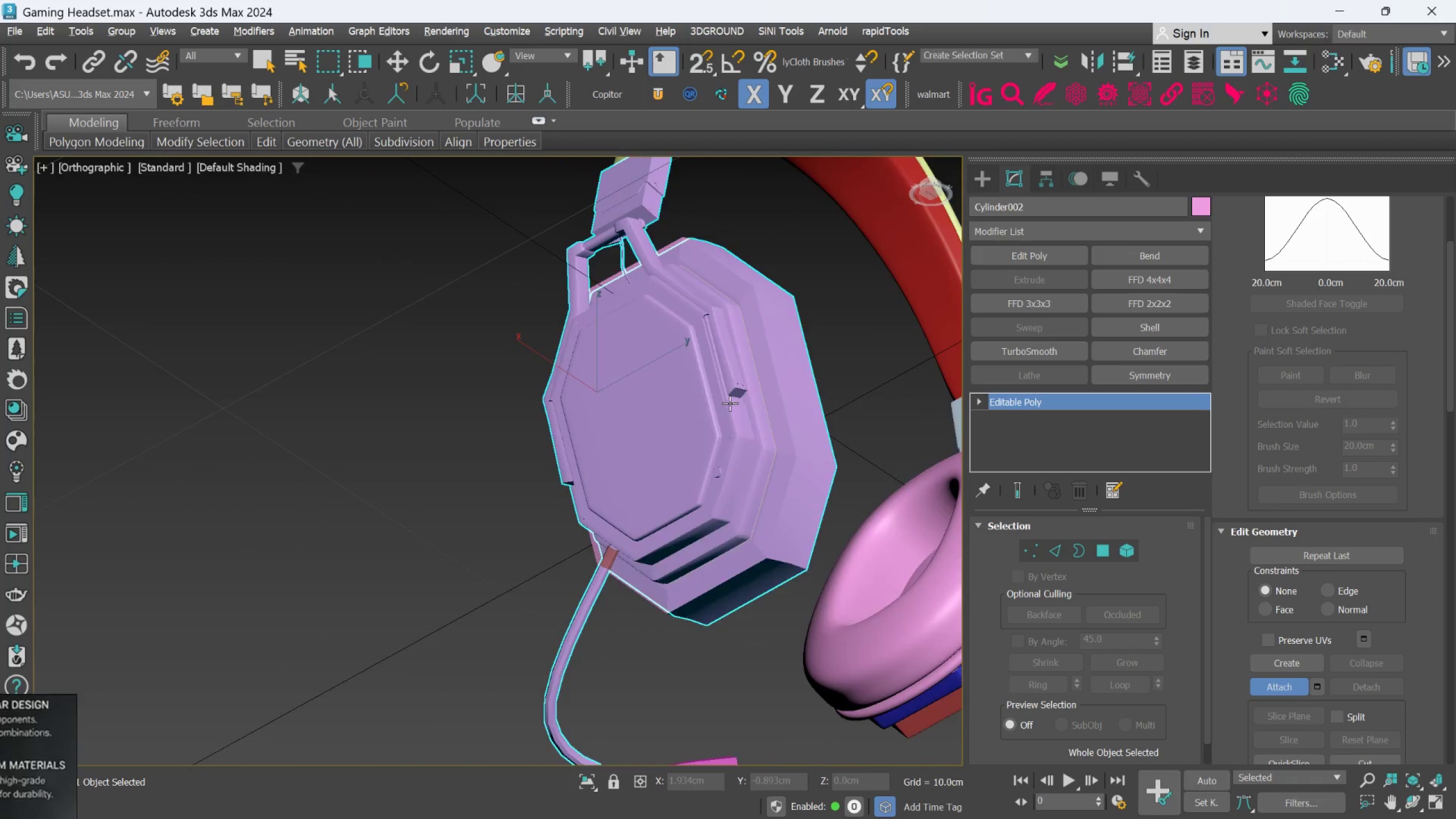 
scroll: coordinate [714, 461], scroll_direction: down, amount: 3.0
 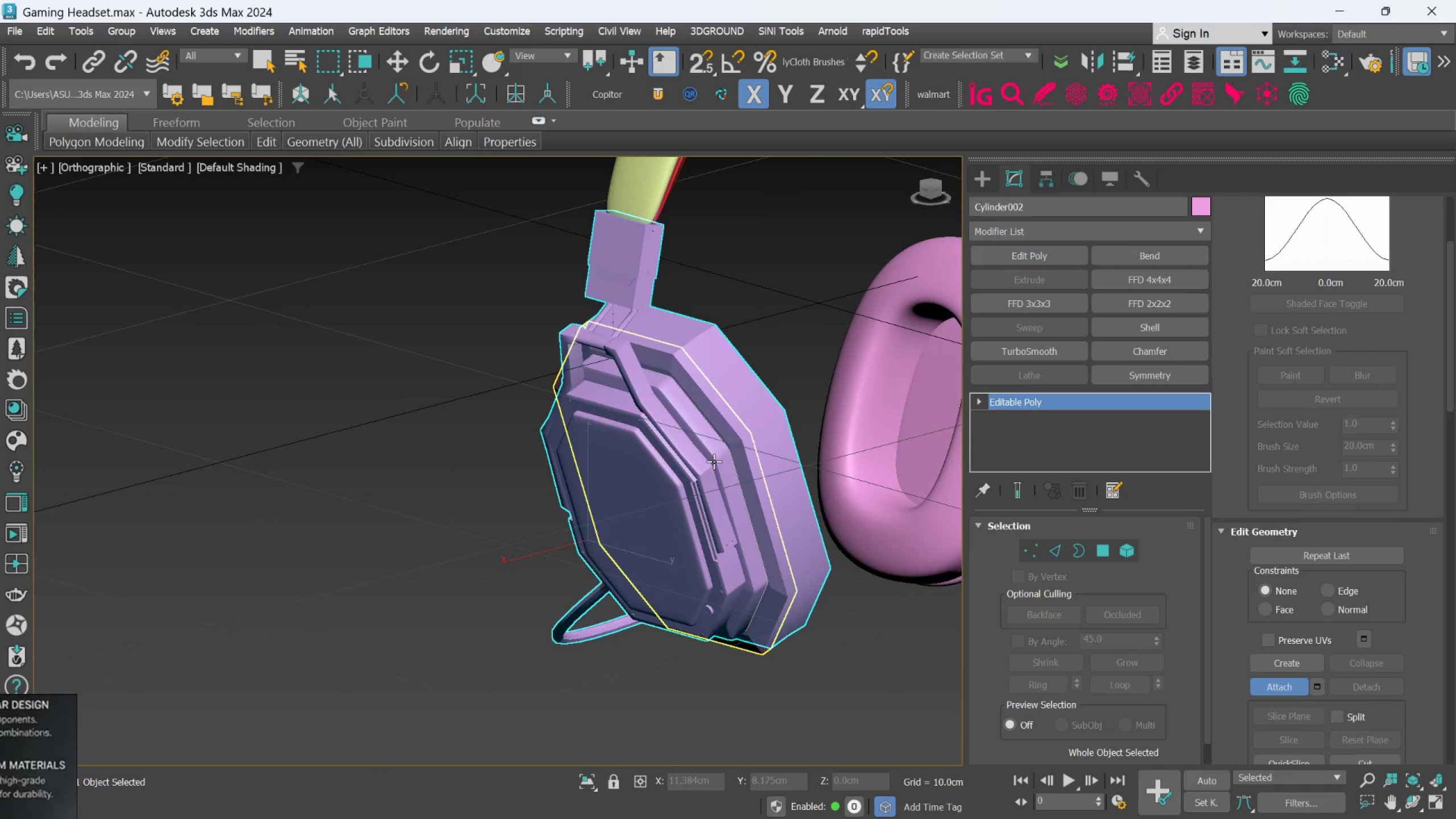 
key(Alt+AltLeft)
 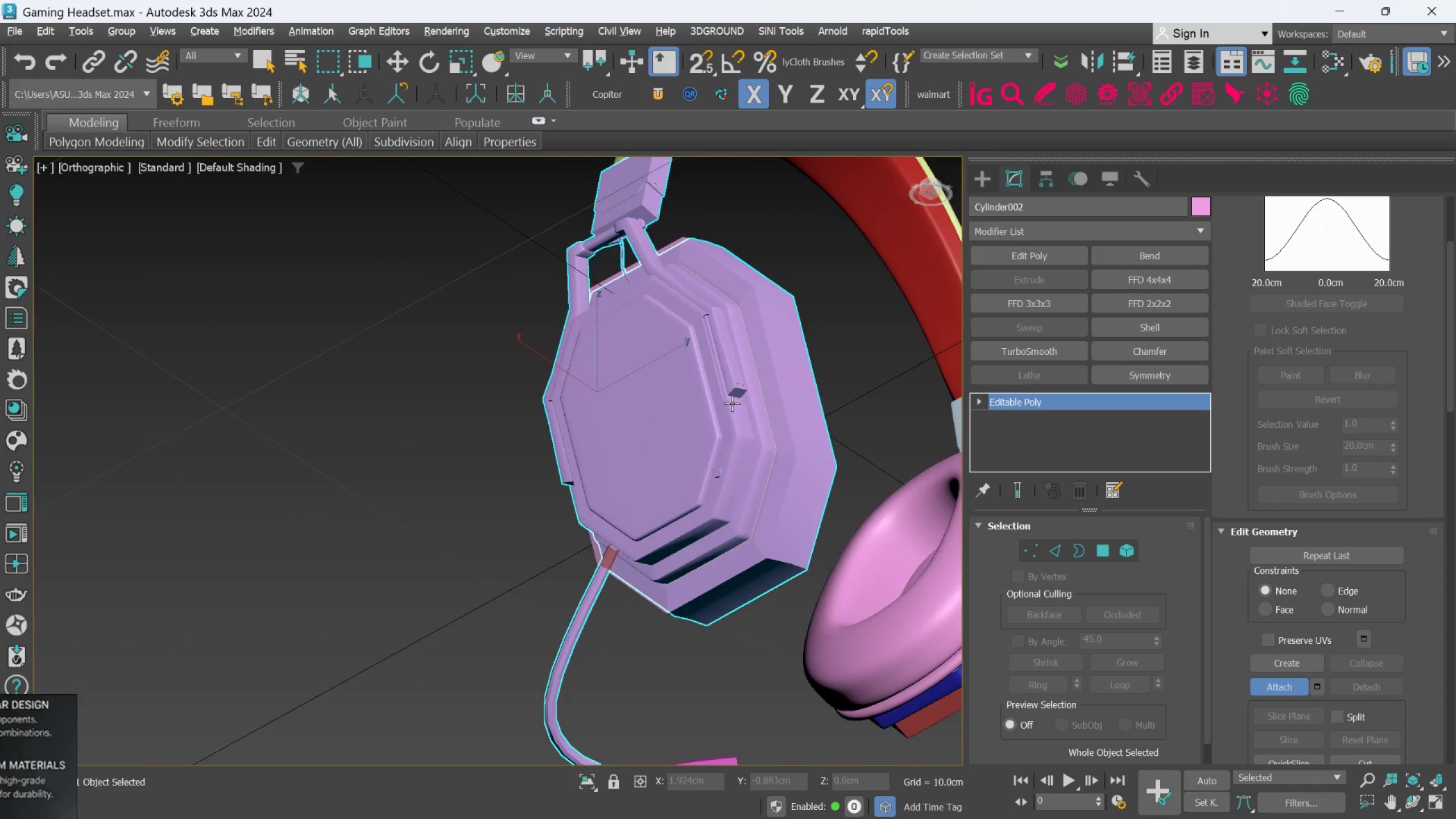 
key(Alt+AltLeft)
 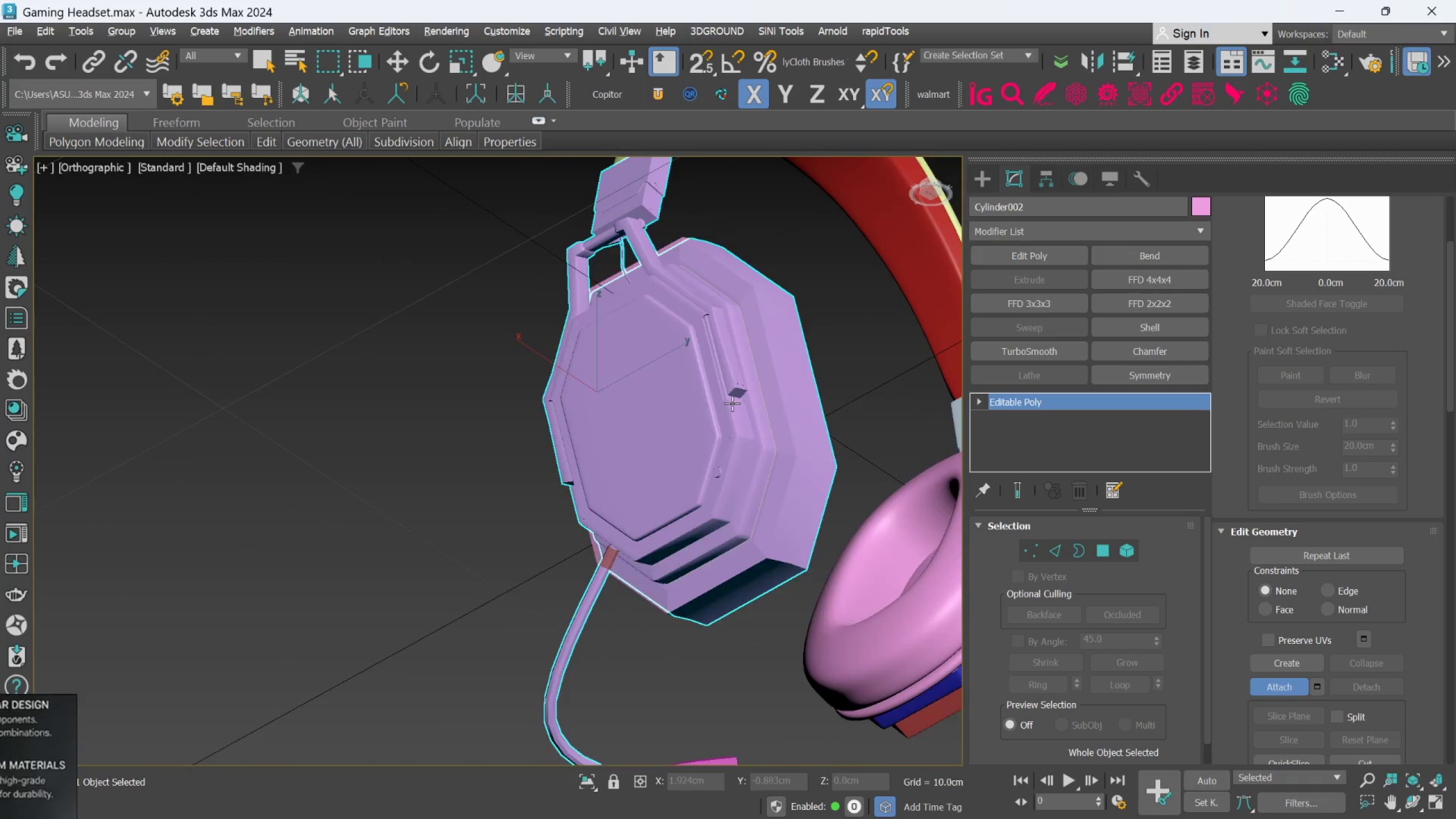 
key(Alt+AltLeft)
 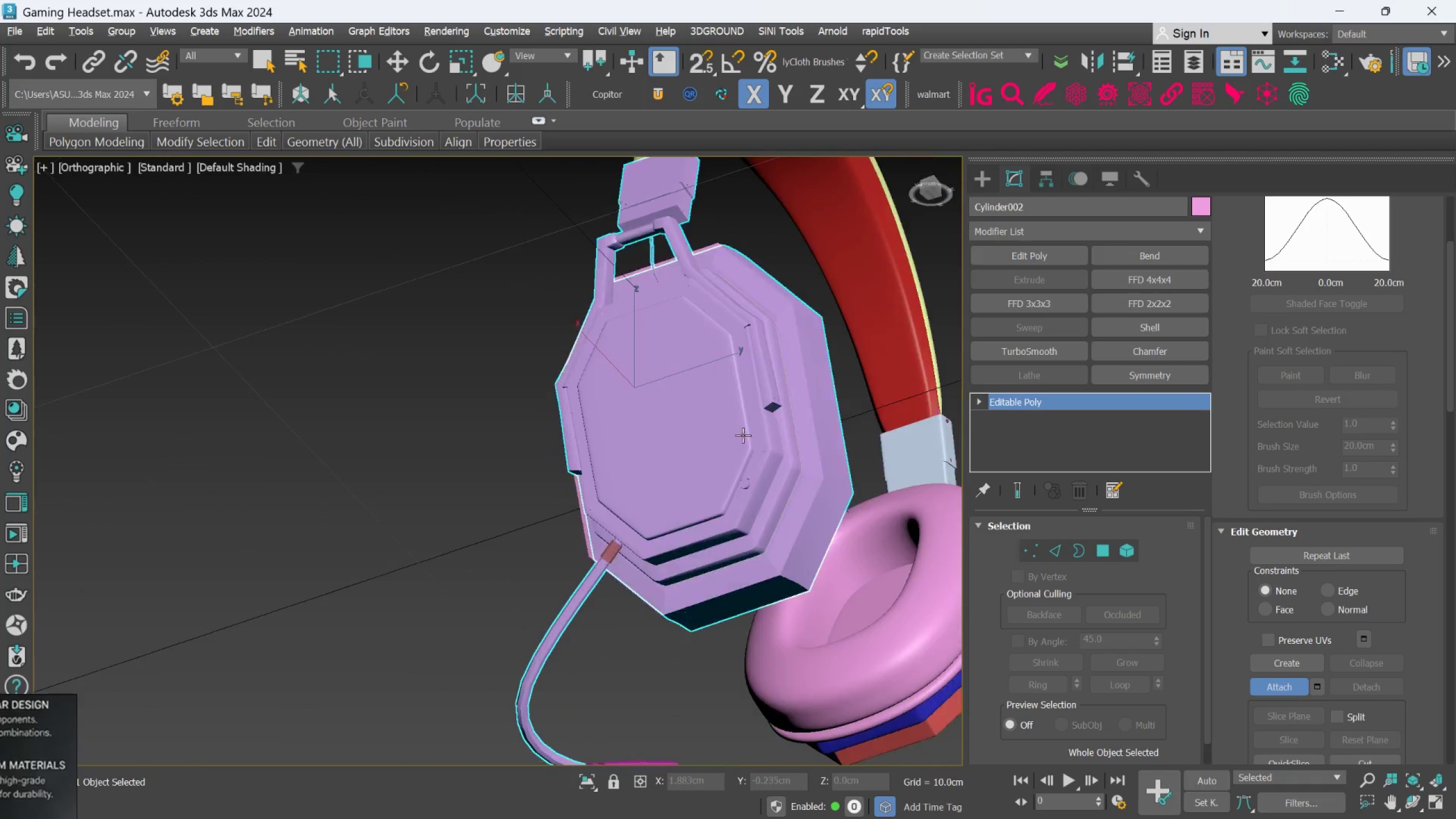 
hold_key(key=AltLeft, duration=2.76)
scroll: coordinate [596, 556], scroll_direction: up, amount: 4.0
 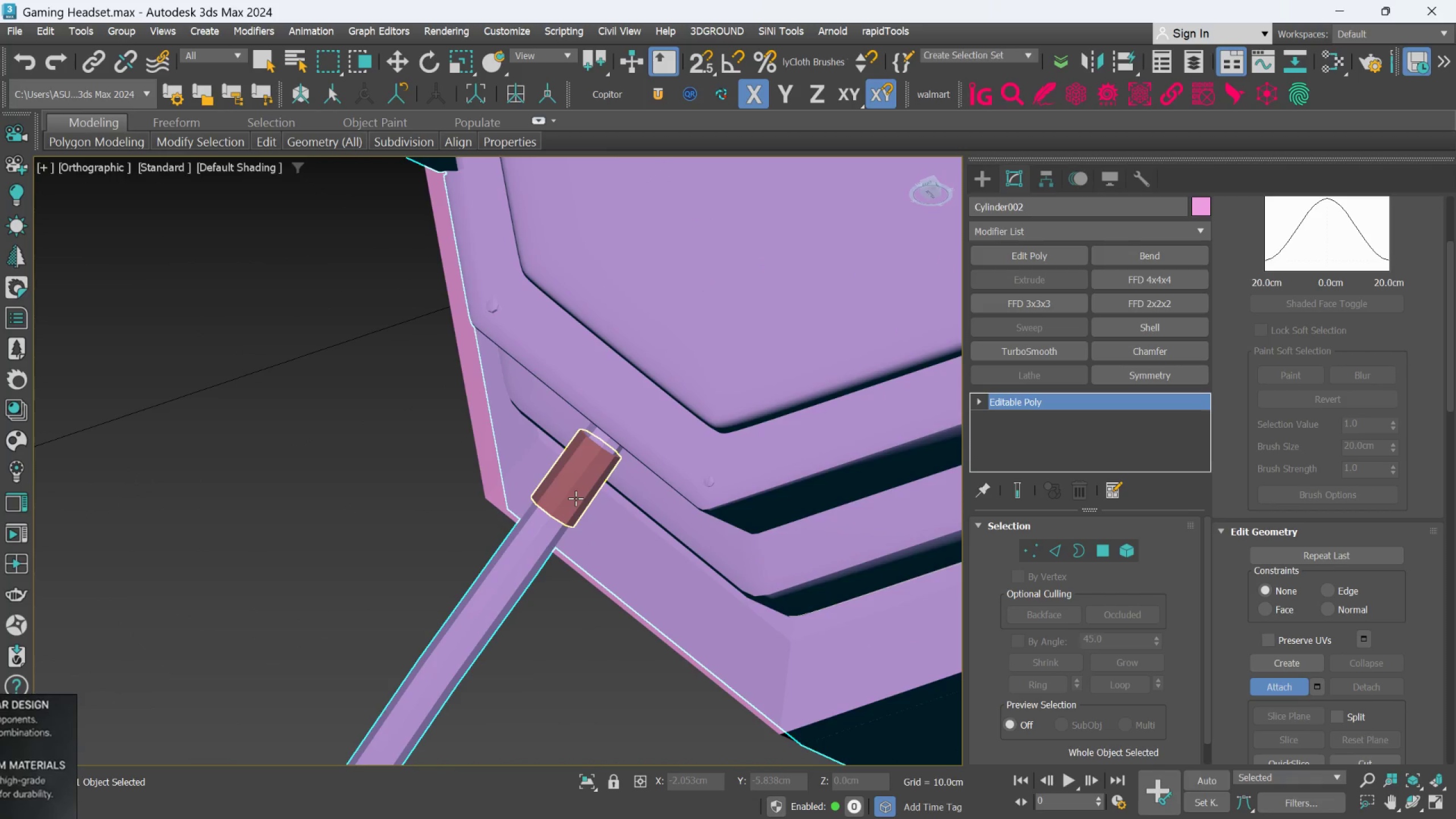 
left_click([576, 498])
 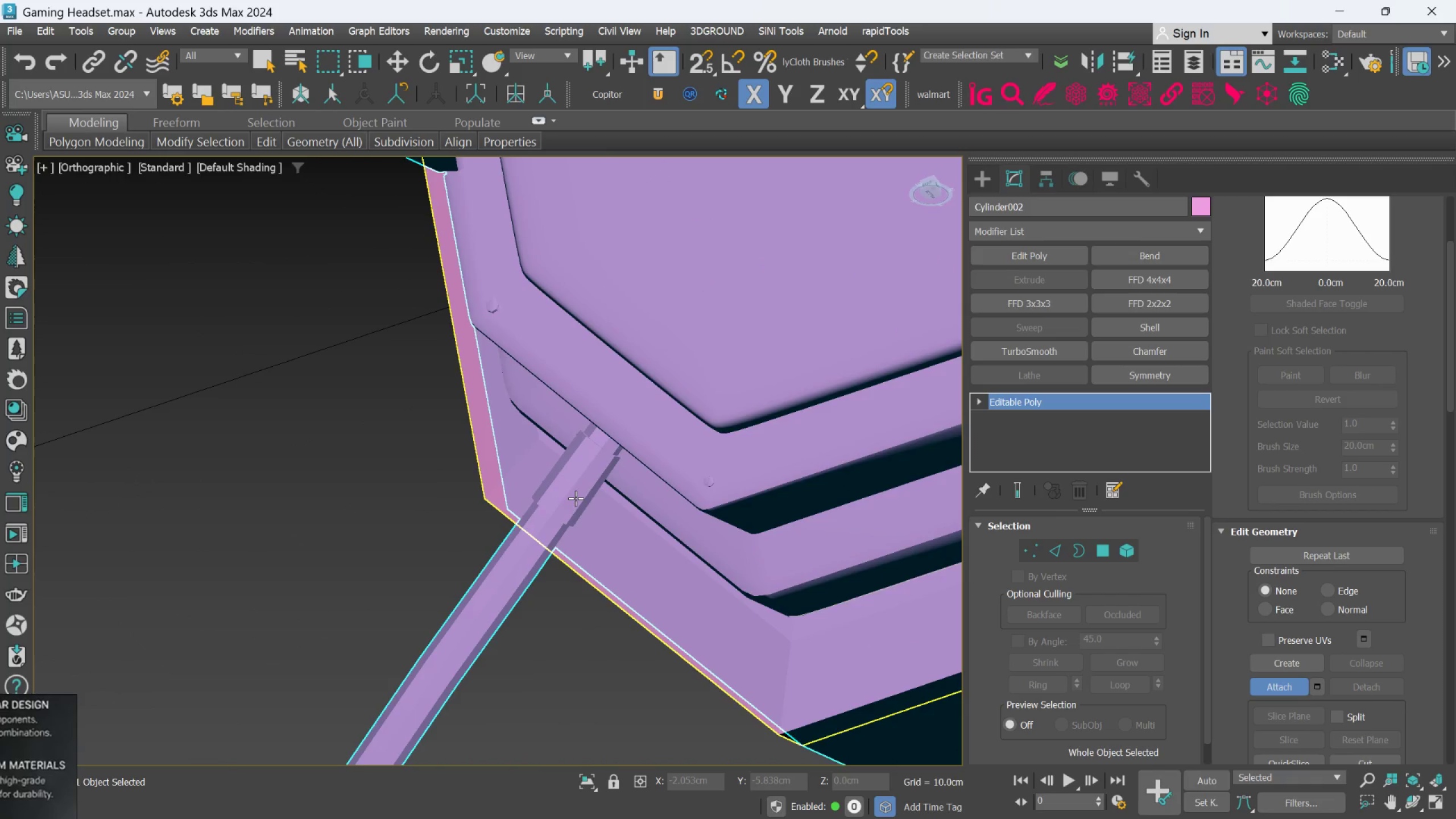 
hold_key(key=AltLeft, duration=1.03)
 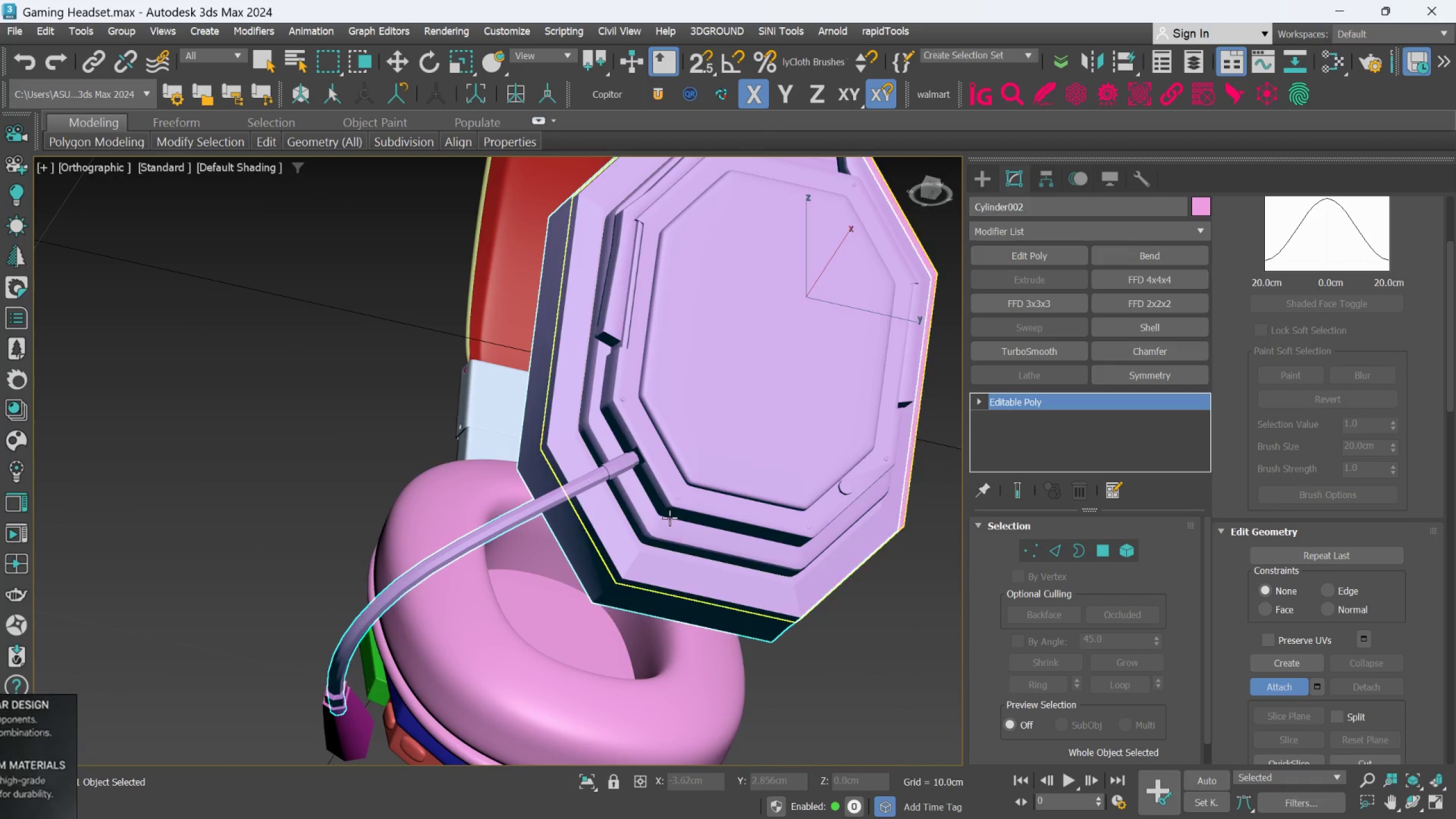 
scroll: coordinate [576, 498], scroll_direction: down, amount: 3.0
 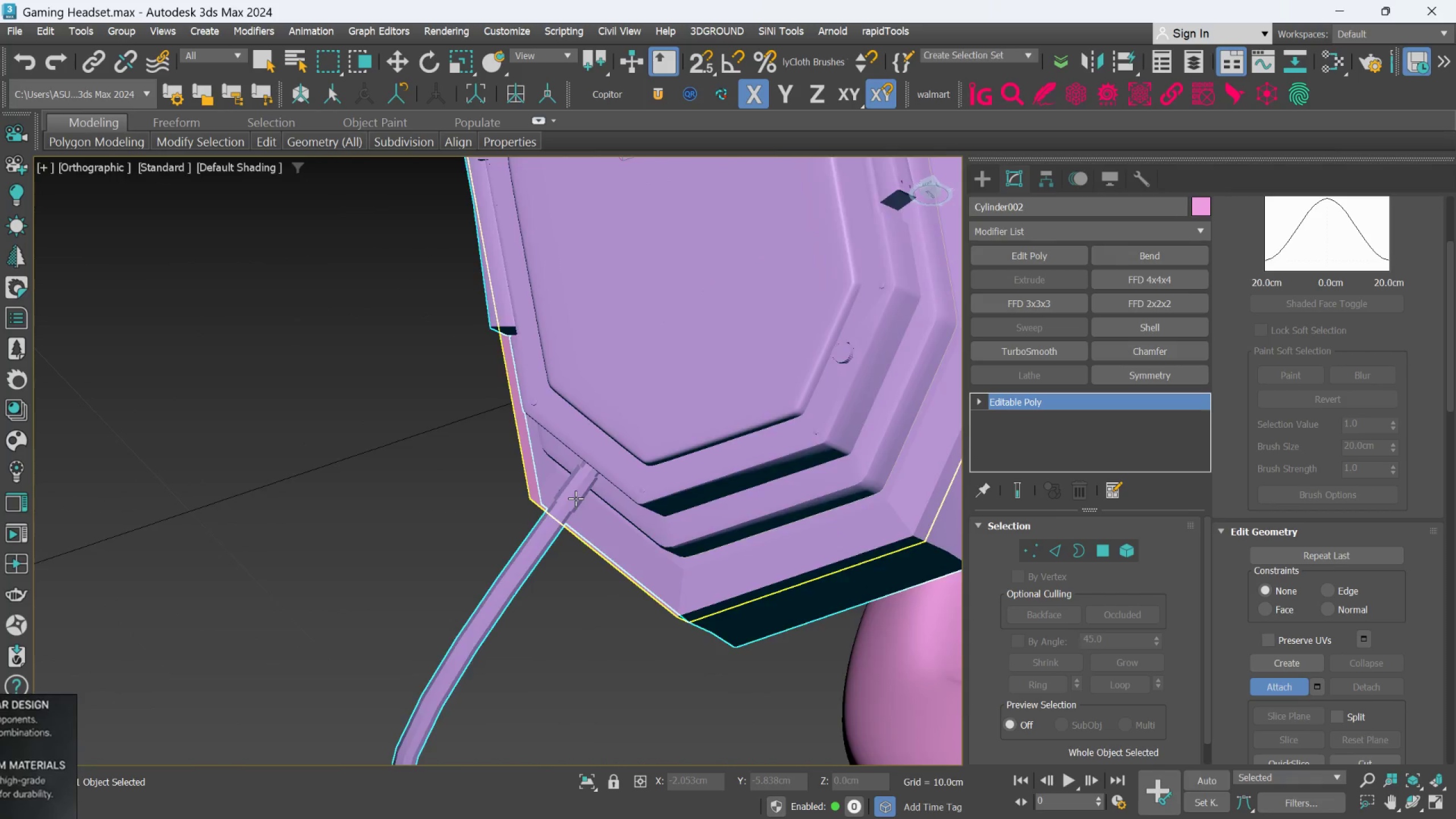 
hold_key(key=AltLeft, duration=0.64)
 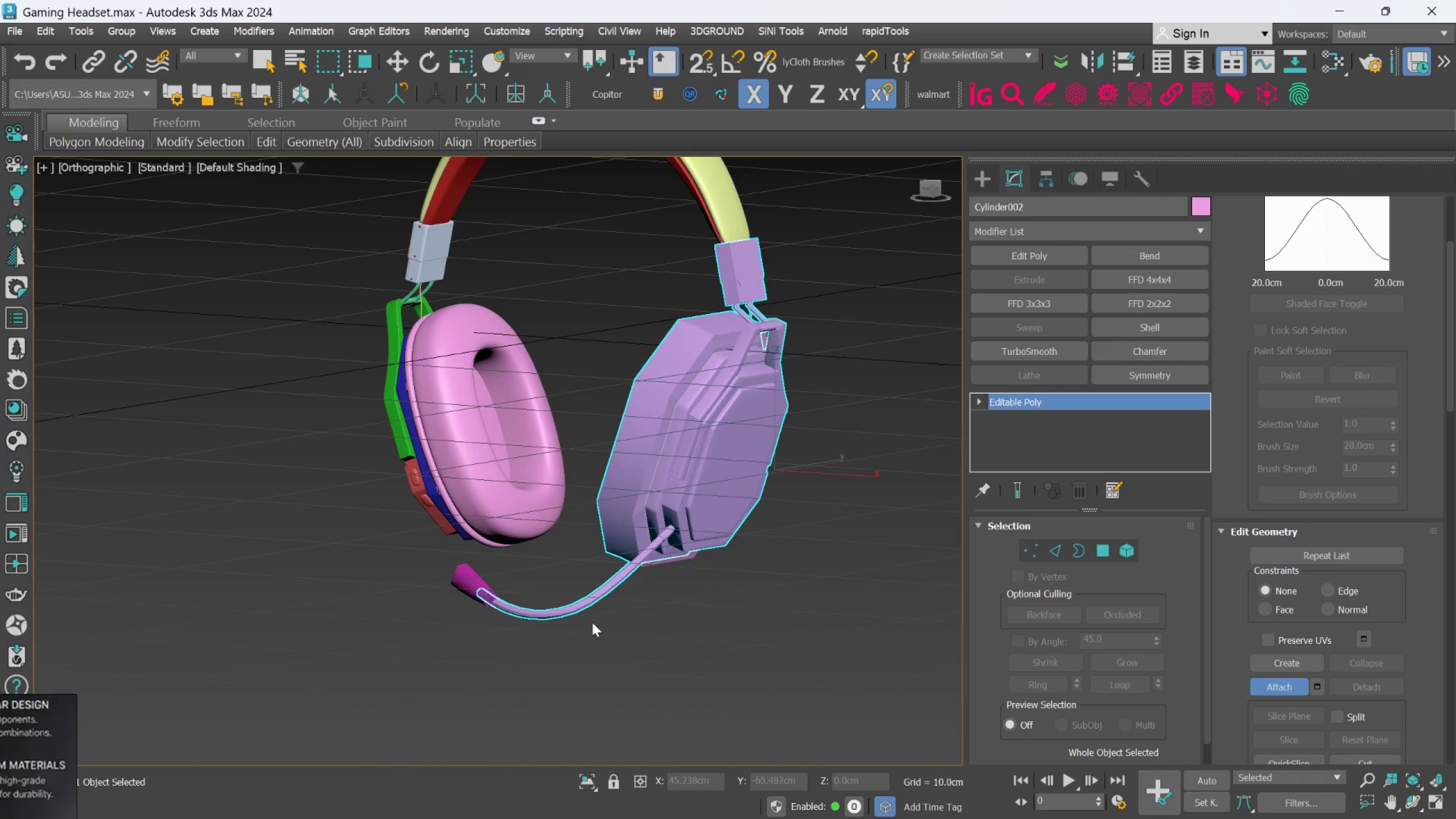 
scroll: coordinate [669, 518], scroll_direction: down, amount: 2.0
 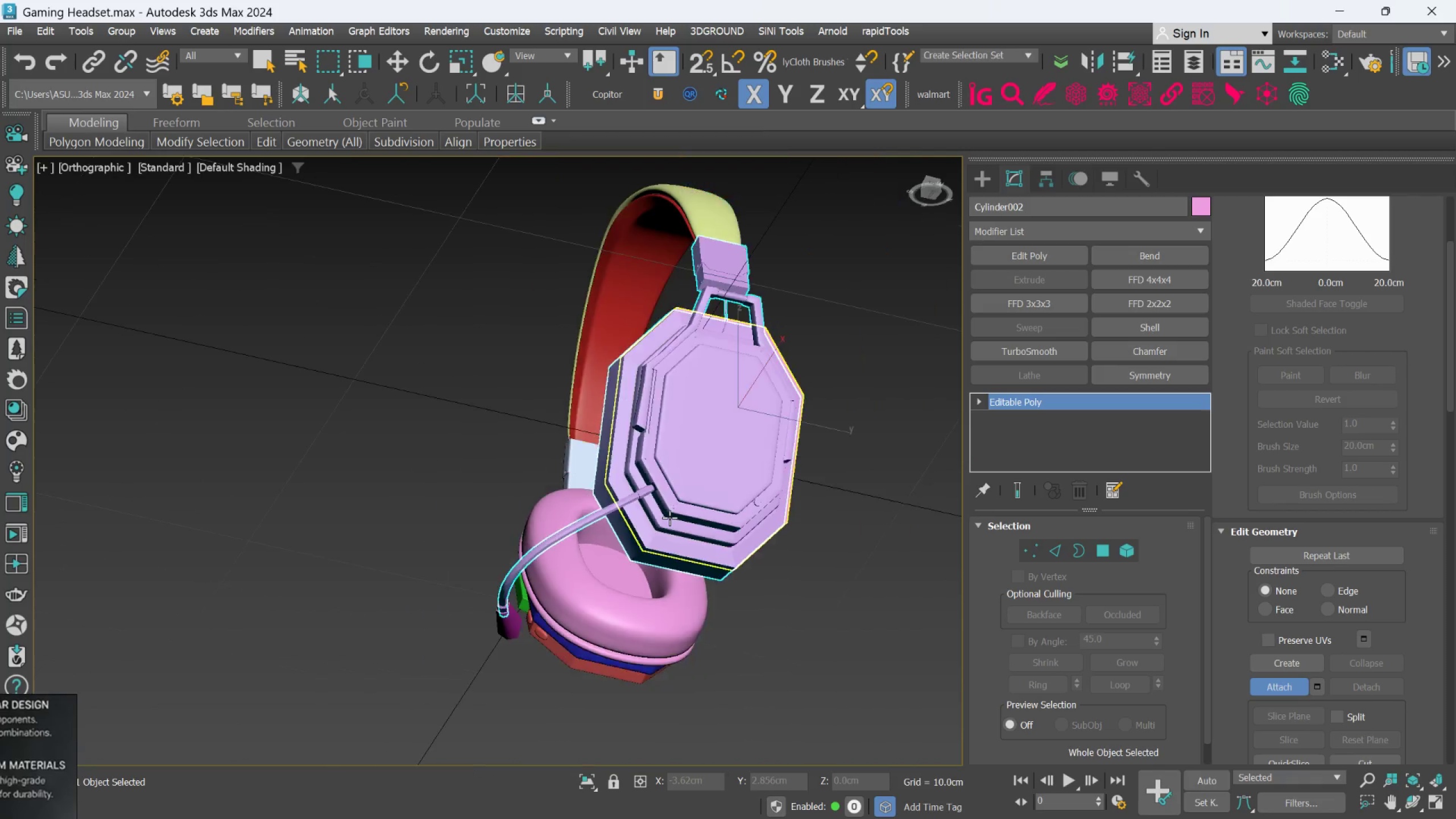 
scroll: coordinate [588, 629], scroll_direction: up, amount: 2.0
 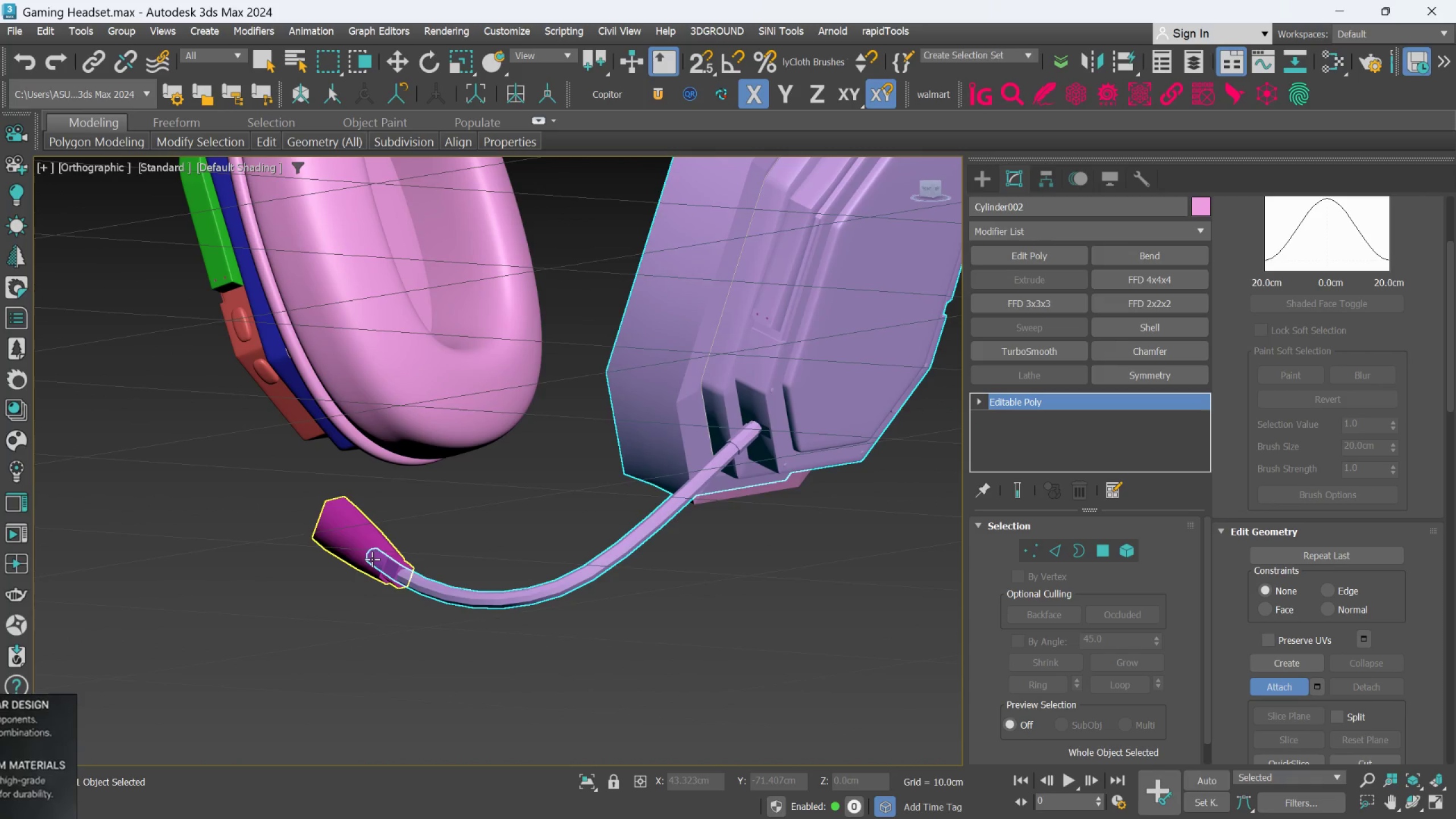 
left_click([371, 557])
 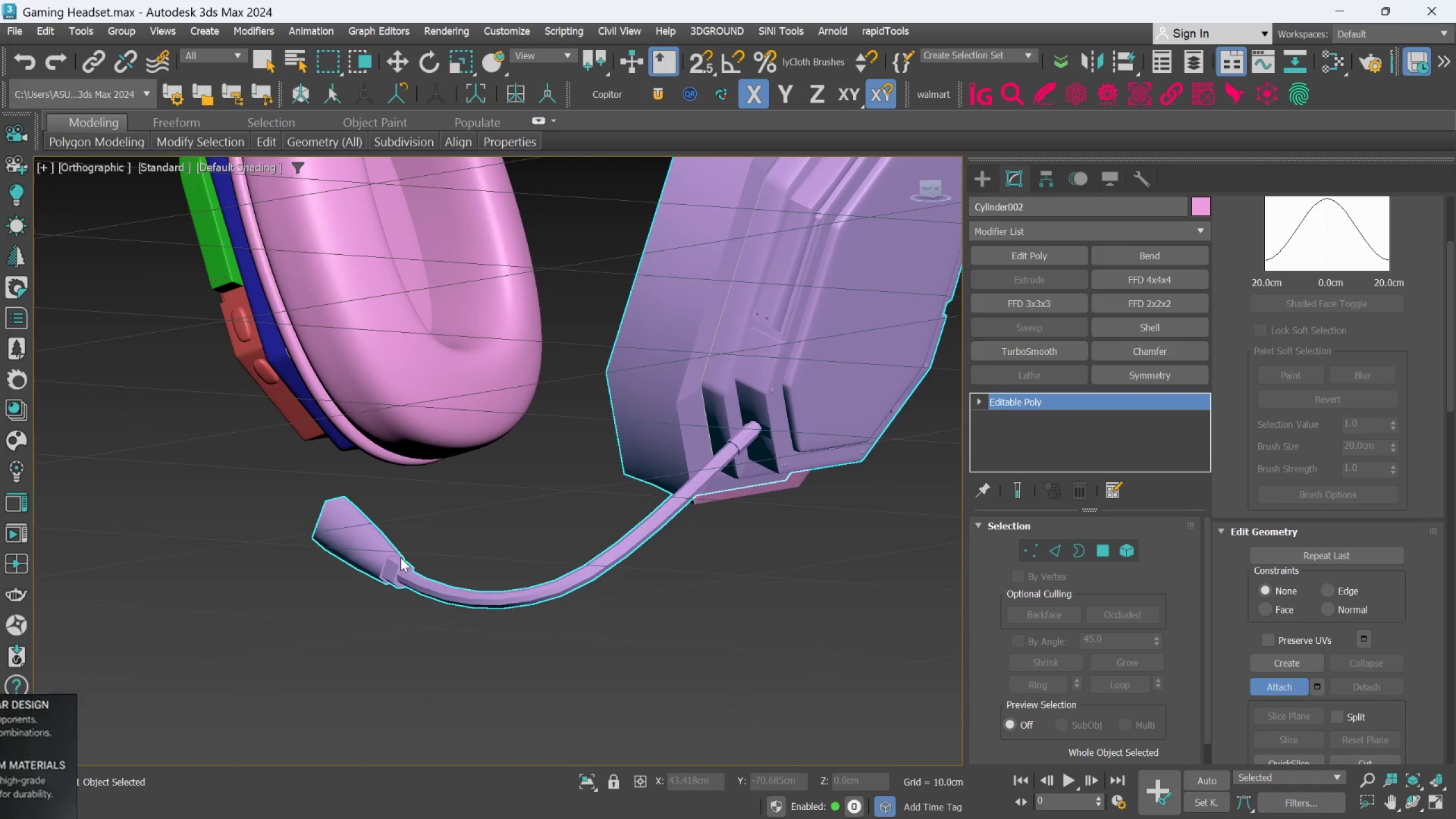 
hold_key(key=AltLeft, duration=1.15)
 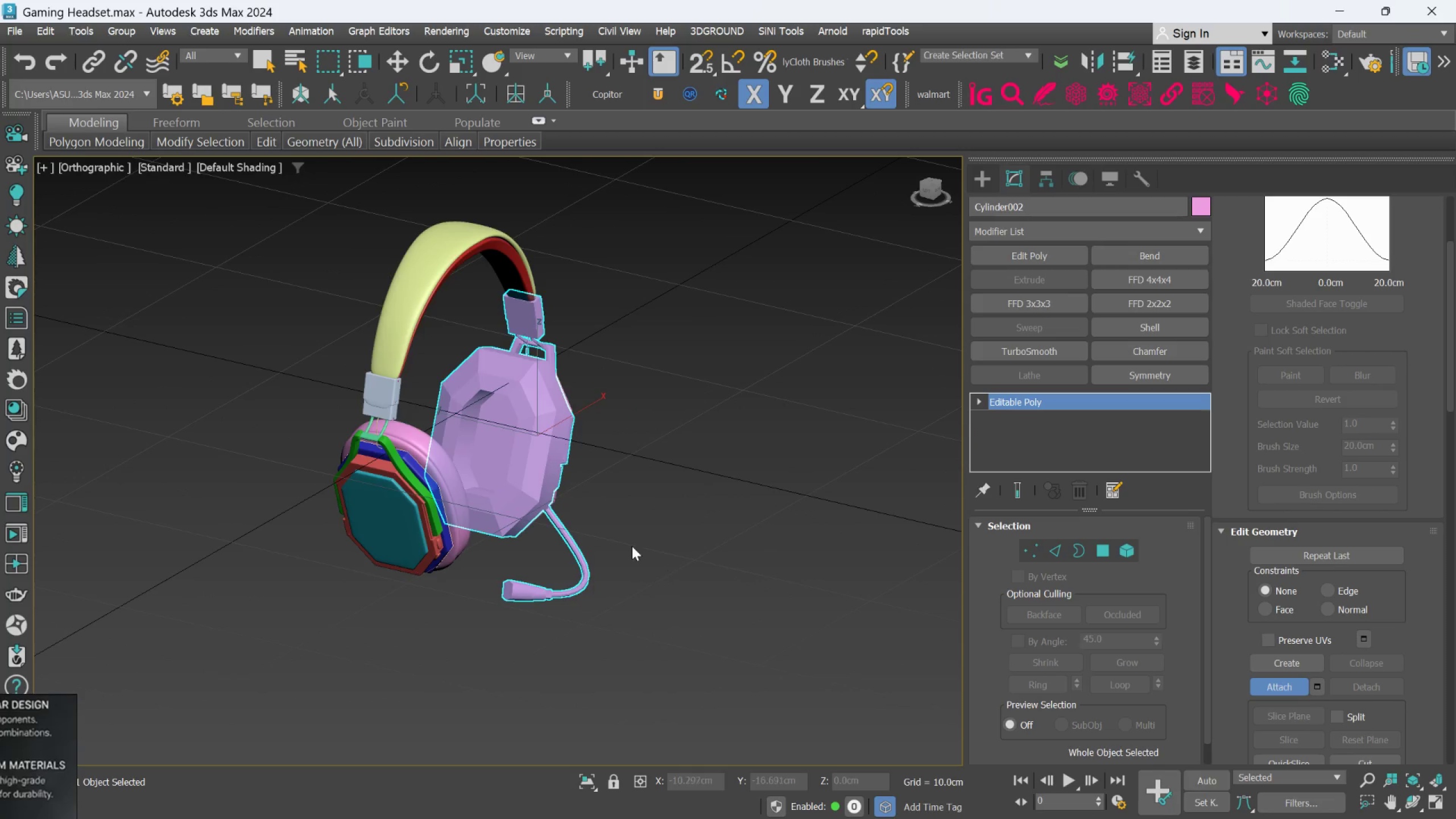 
scroll: coordinate [407, 561], scroll_direction: down, amount: 3.0
 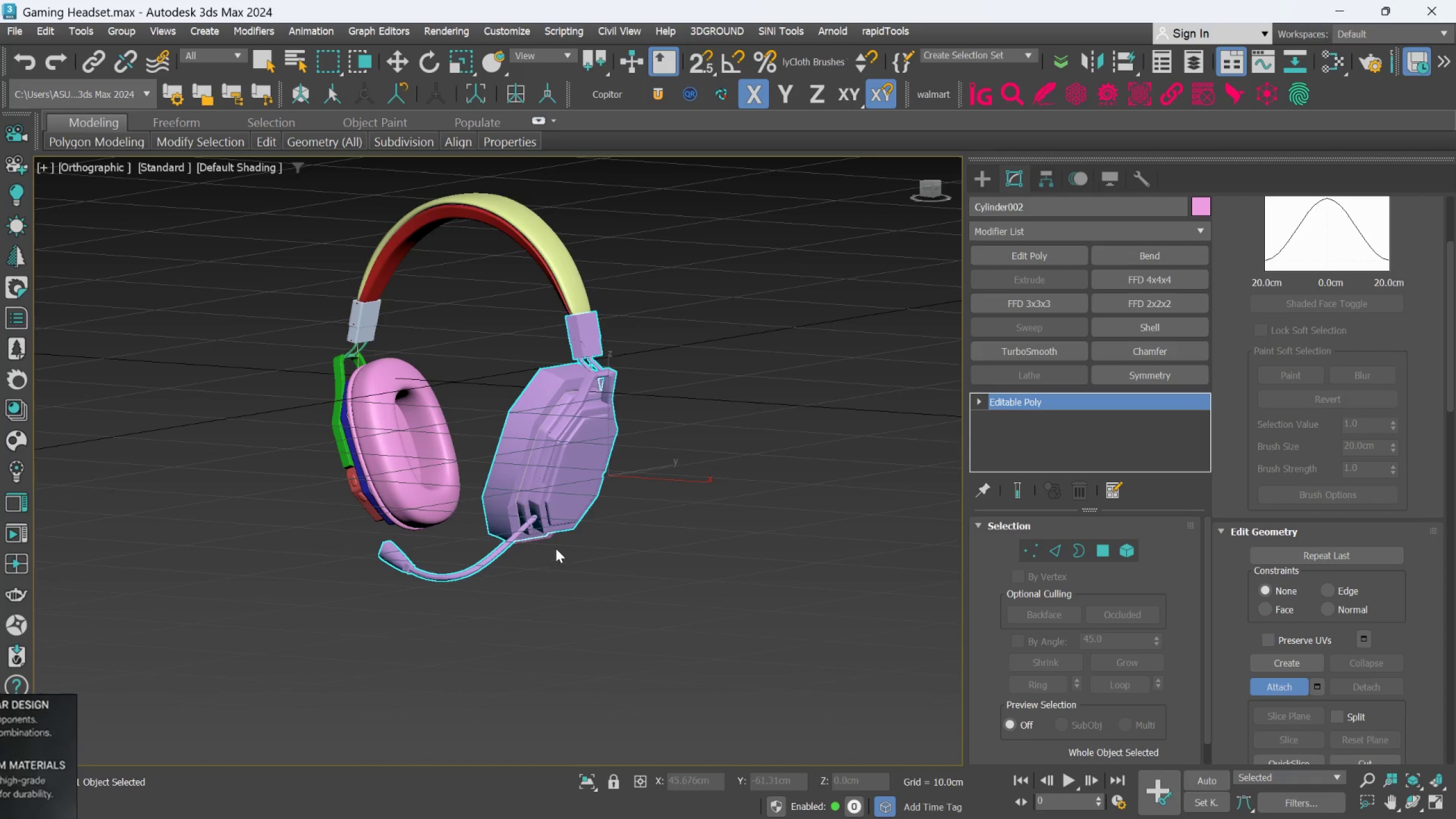 
key(Alt+AltLeft)
 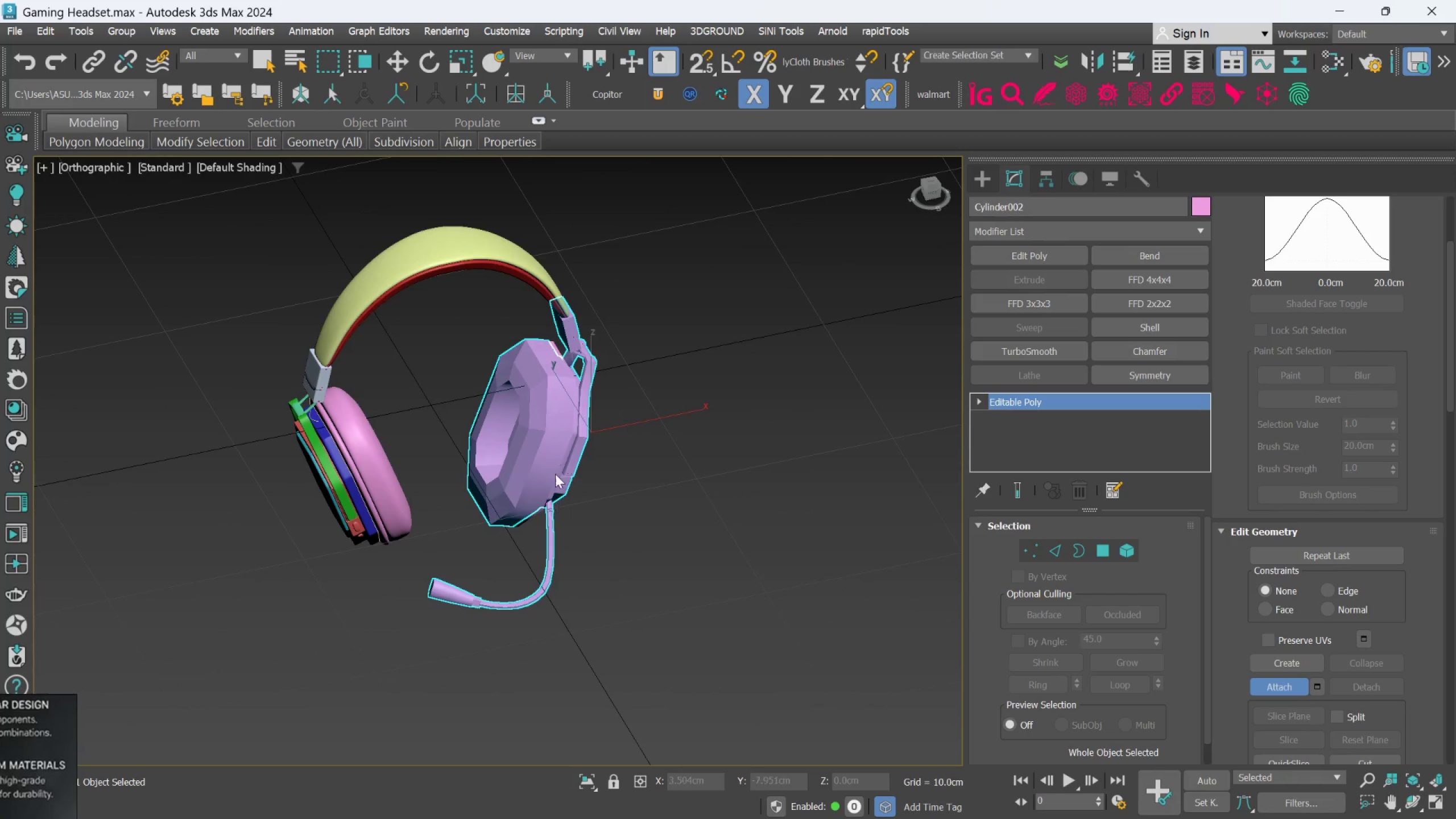 
hold_key(key=AltLeft, duration=0.76)
 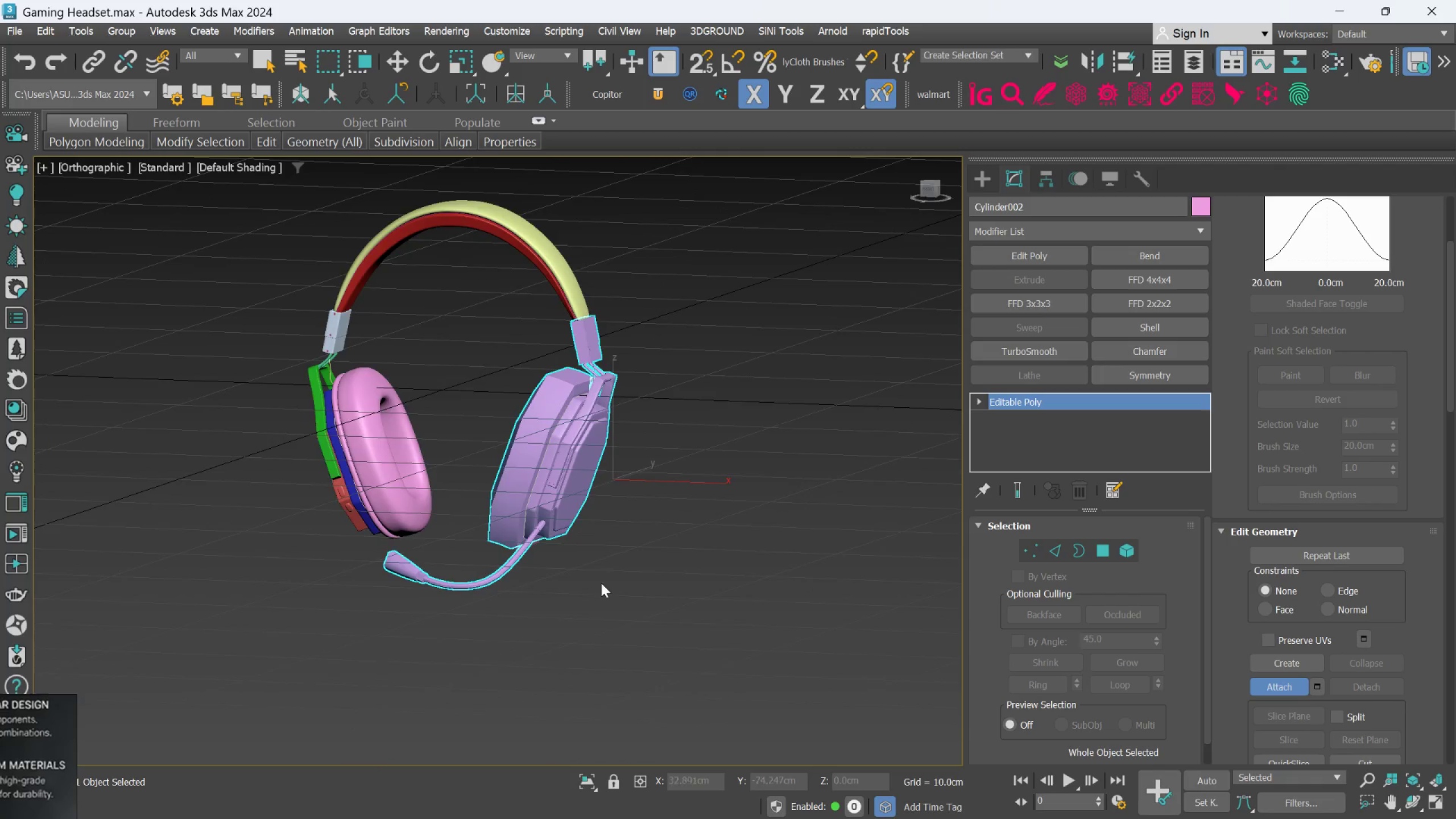 
scroll: coordinate [557, 471], scroll_direction: none, amount: 0.0
 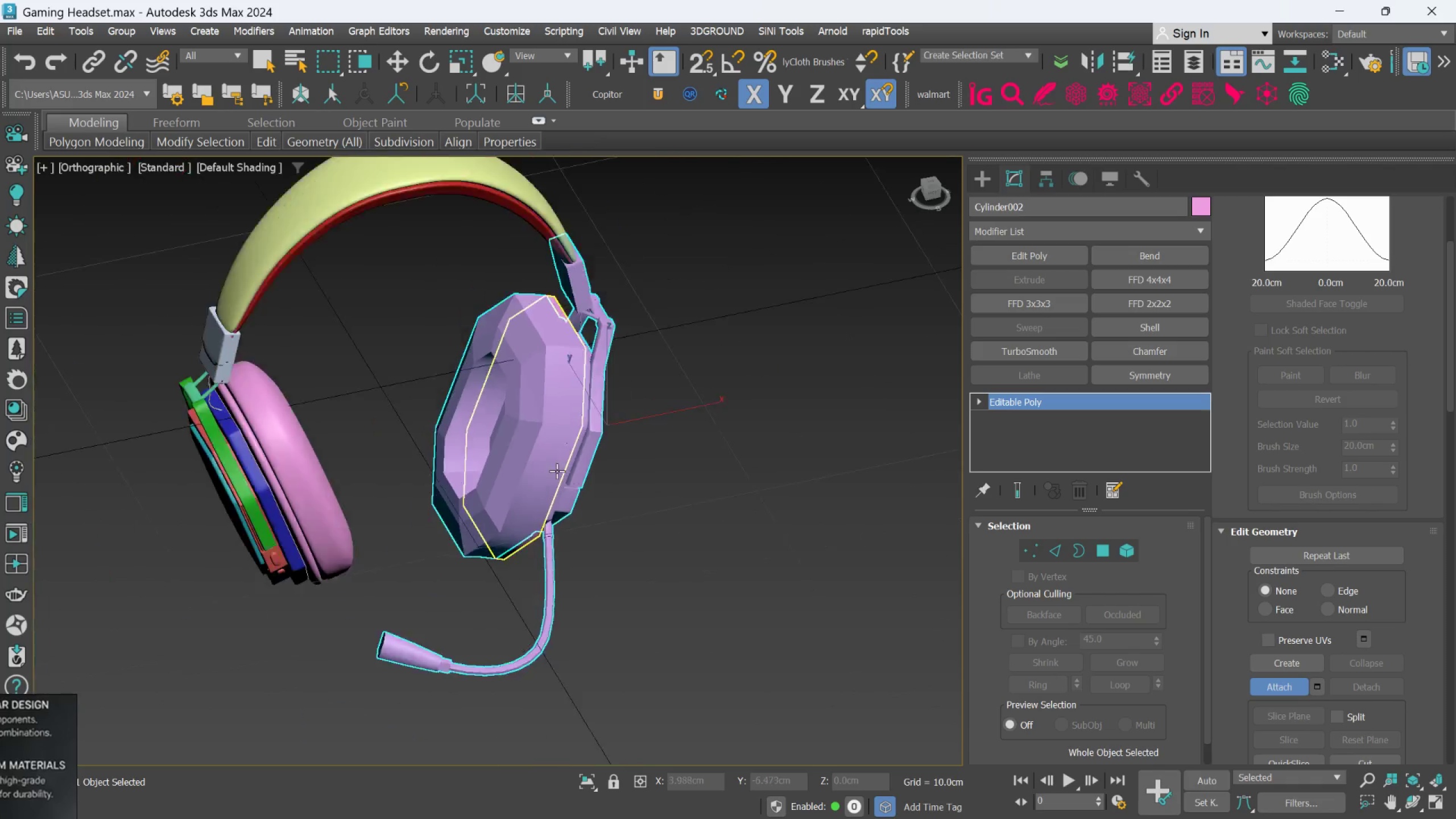 
hold_key(key=AltLeft, duration=1.12)
 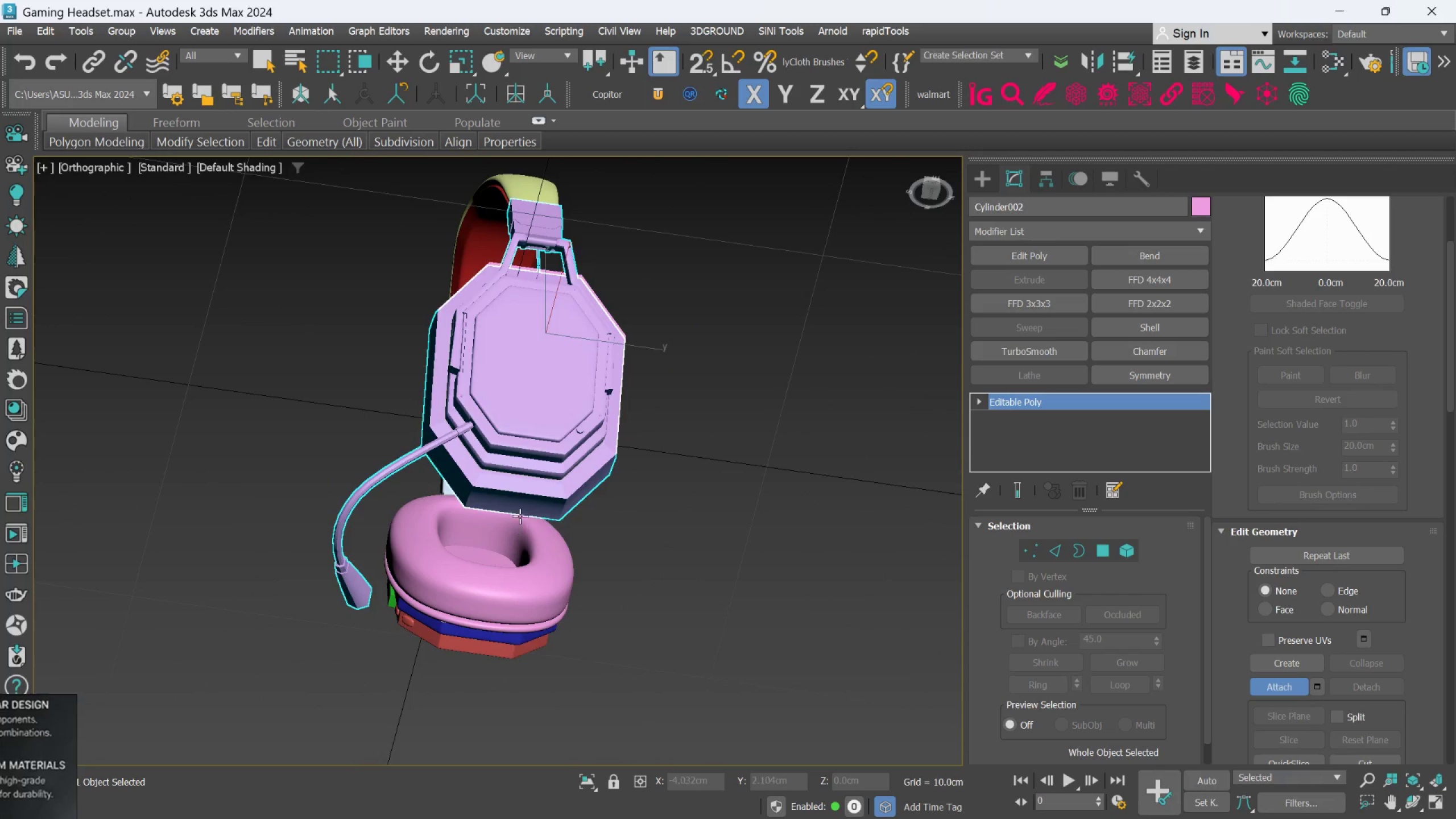 
scroll: coordinate [601, 584], scroll_direction: up, amount: 1.0
 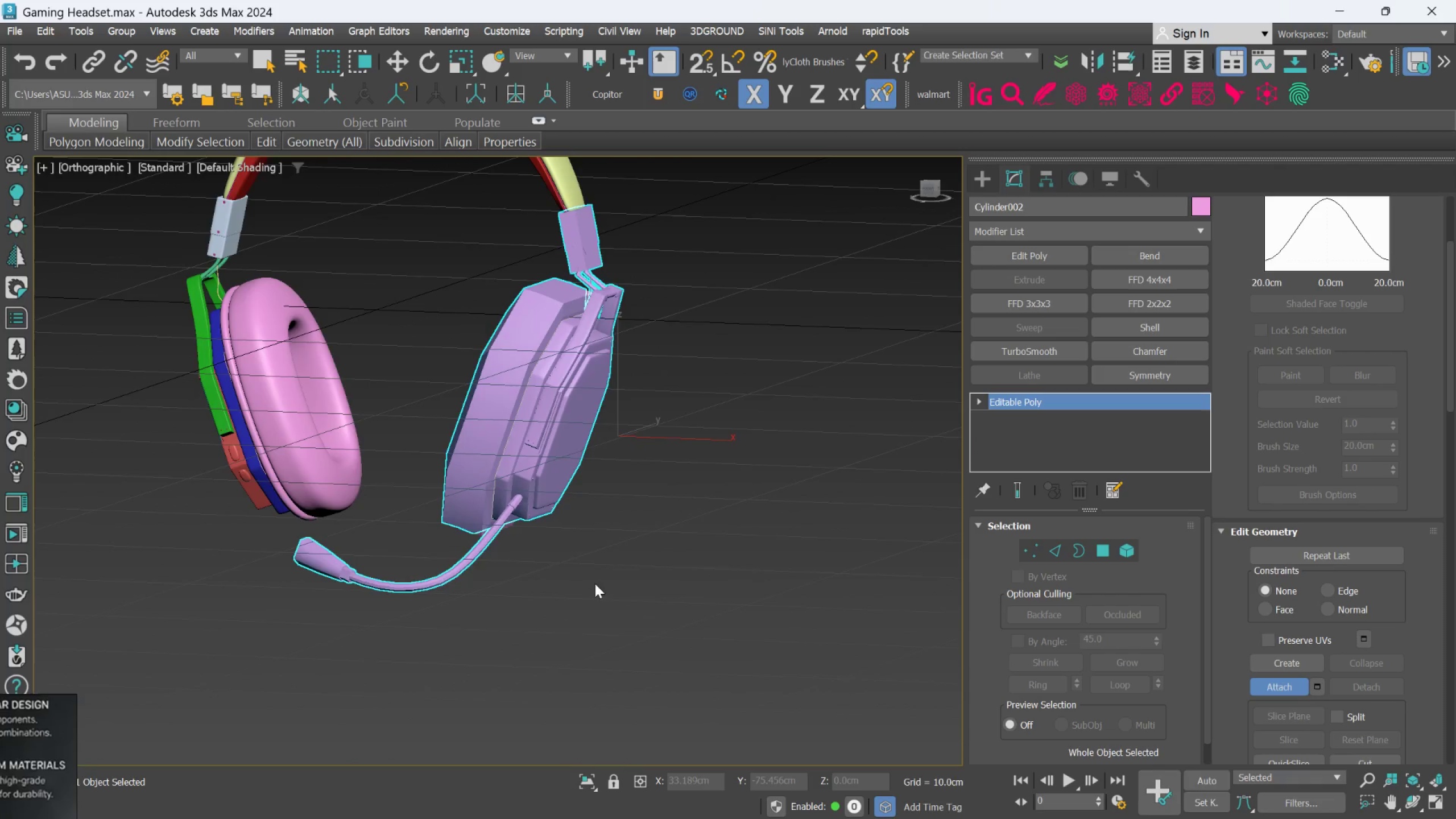 
hold_key(key=AltLeft, duration=0.48)
 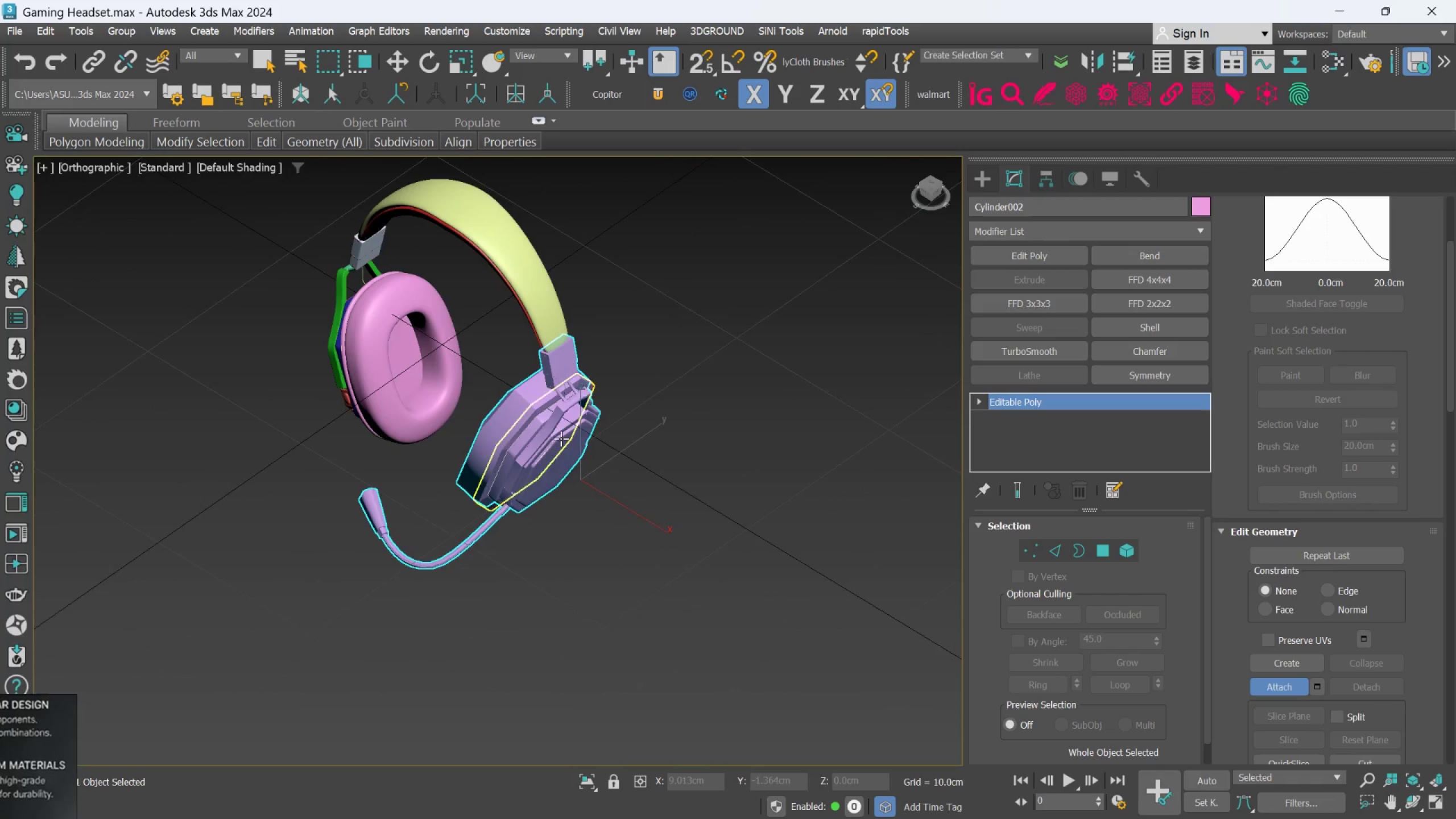 
scroll: coordinate [522, 516], scroll_direction: down, amount: 2.0
 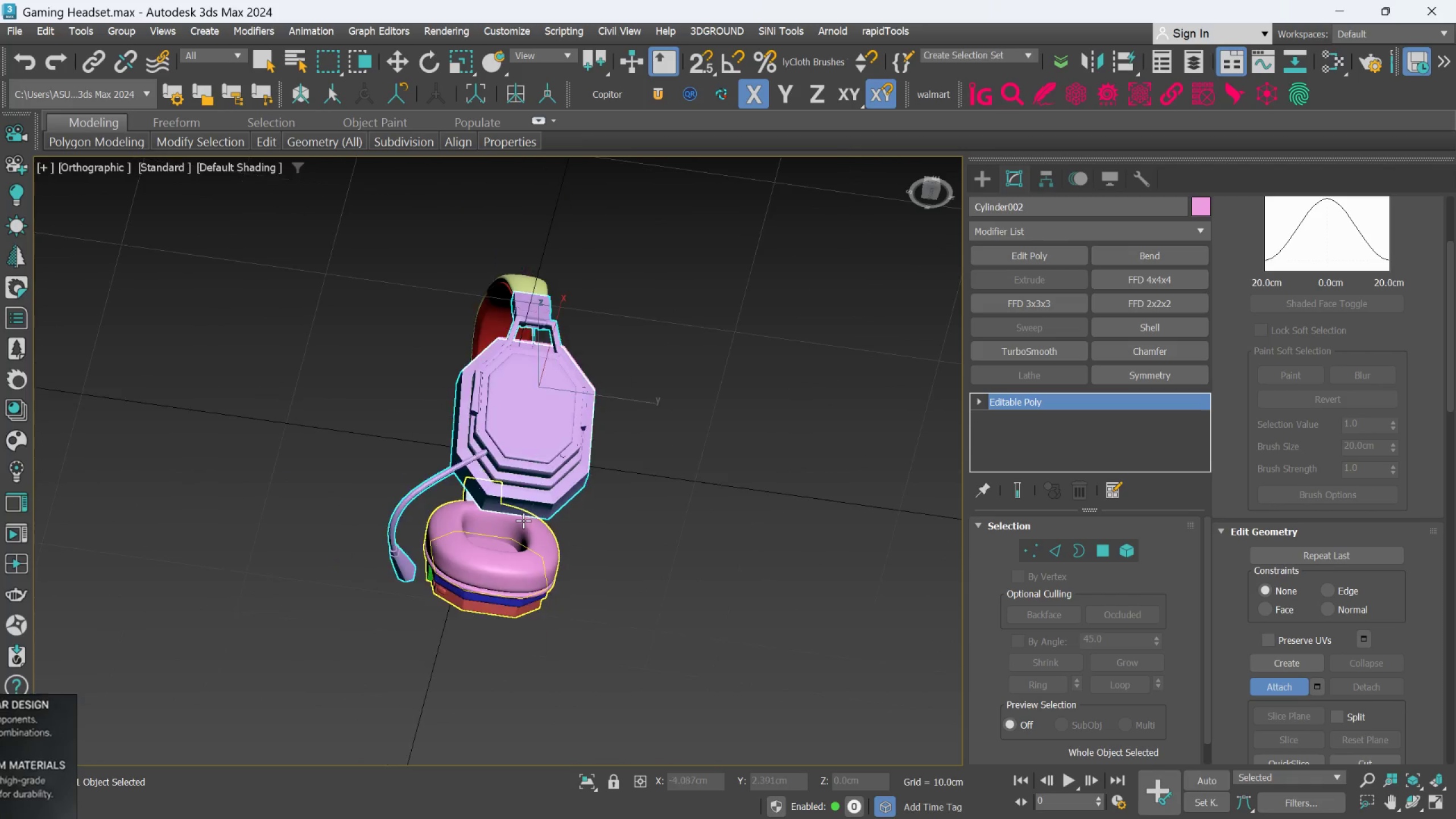 
hold_key(key=AltLeft, duration=0.35)
 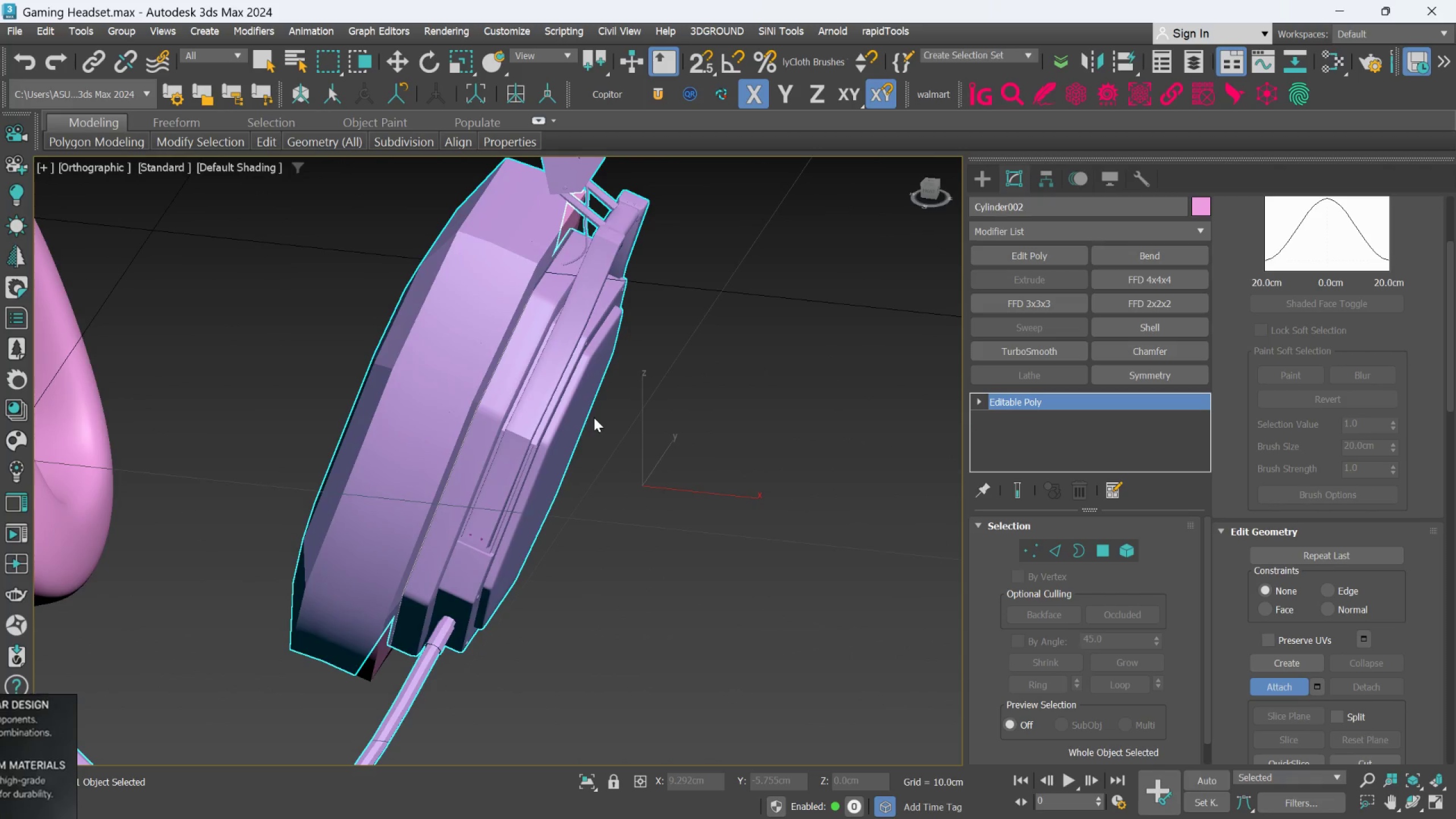 
scroll: coordinate [561, 438], scroll_direction: up, amount: 3.0
 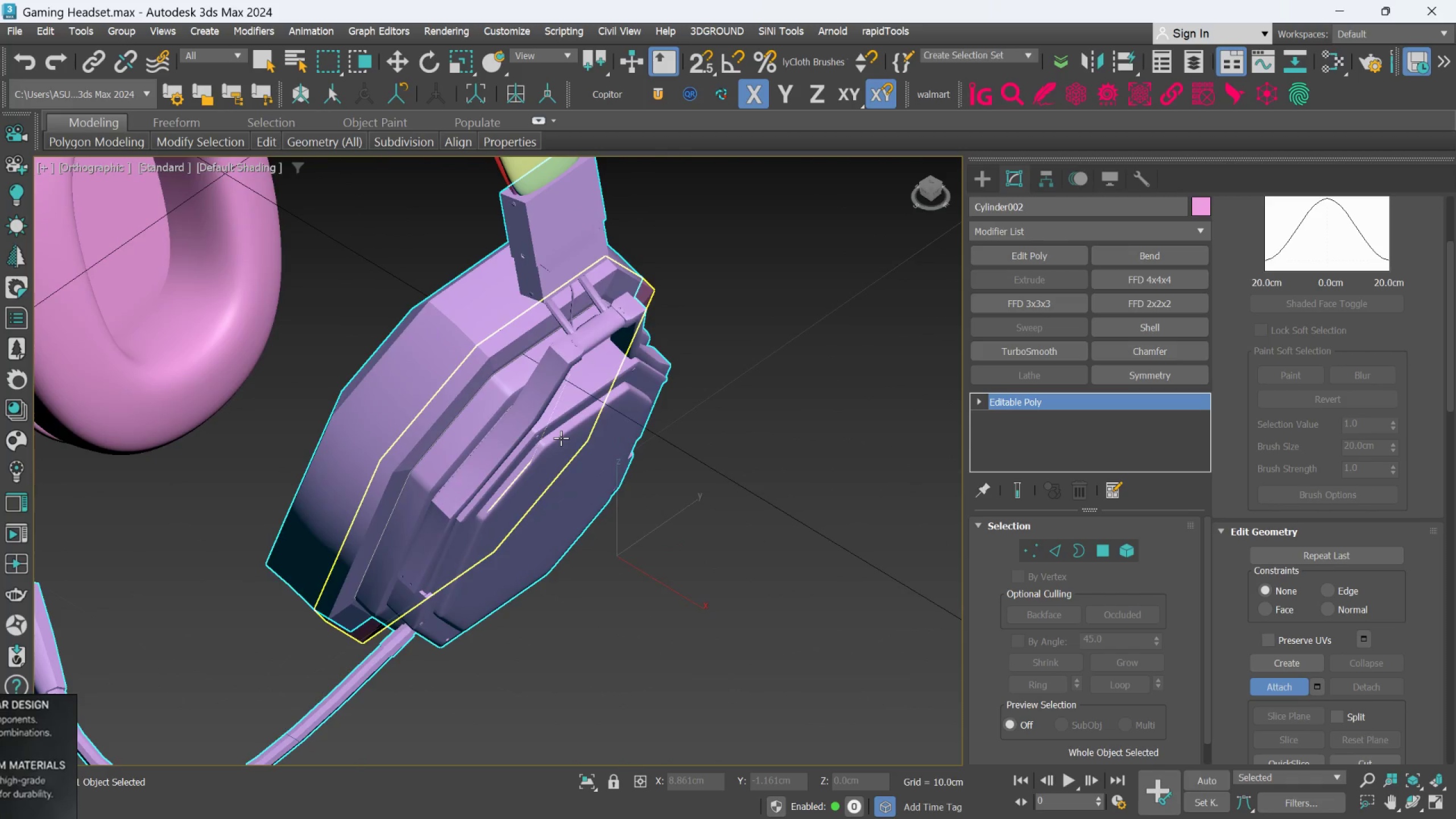 
hold_key(key=AltLeft, duration=0.79)
 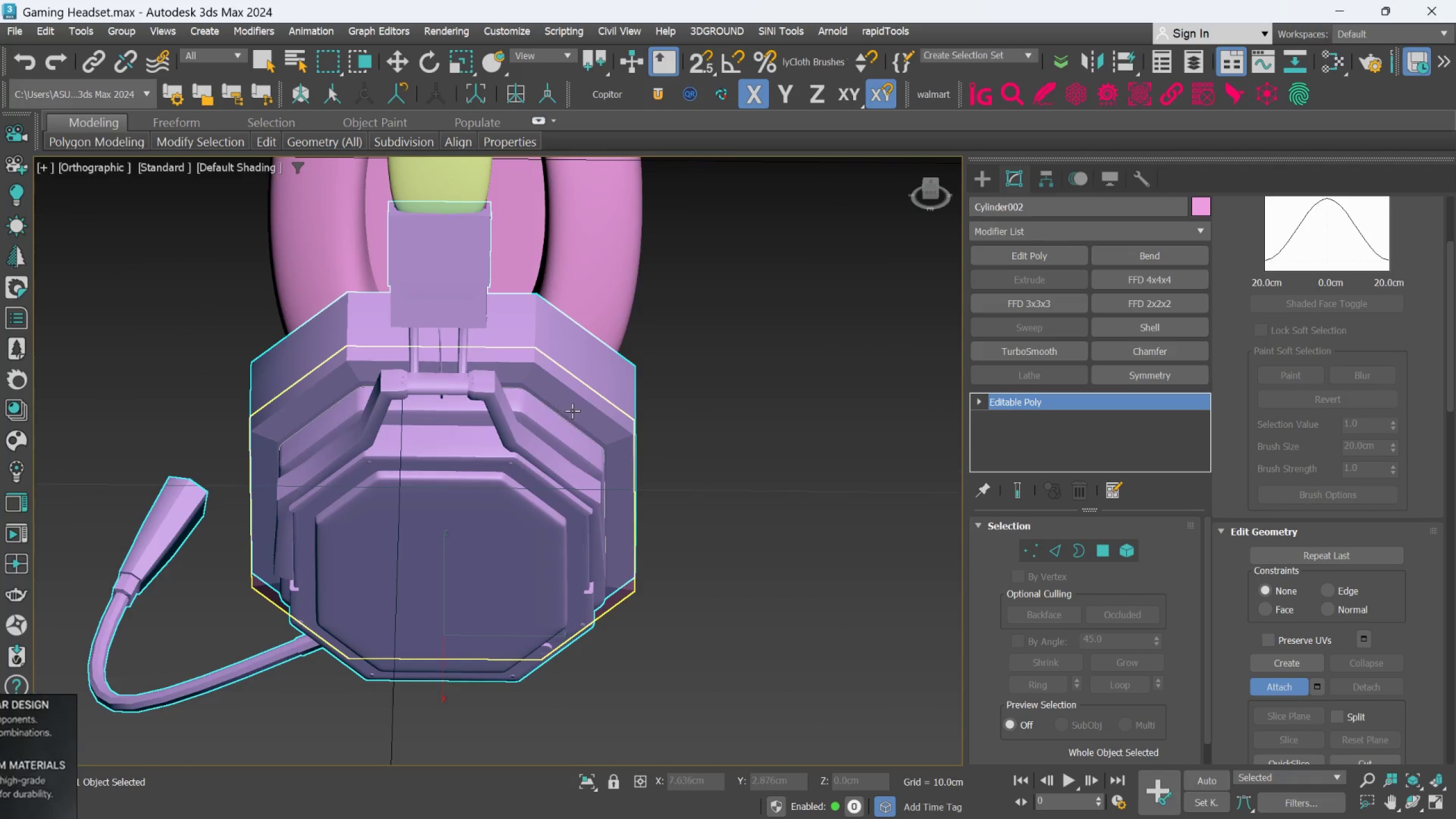 
hold_key(key=AltLeft, duration=1.28)
 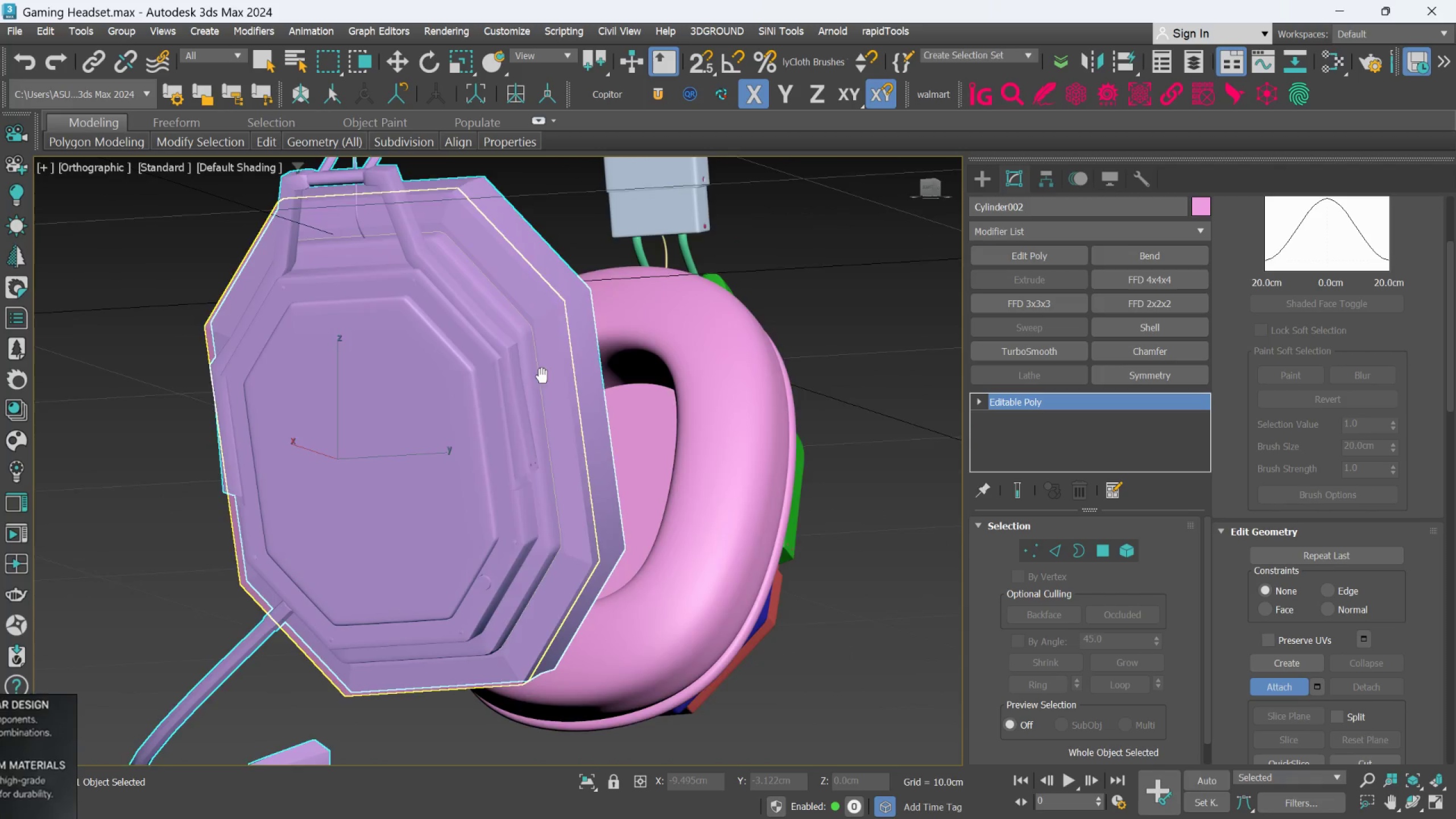 
hold_key(key=AltLeft, duration=0.36)
 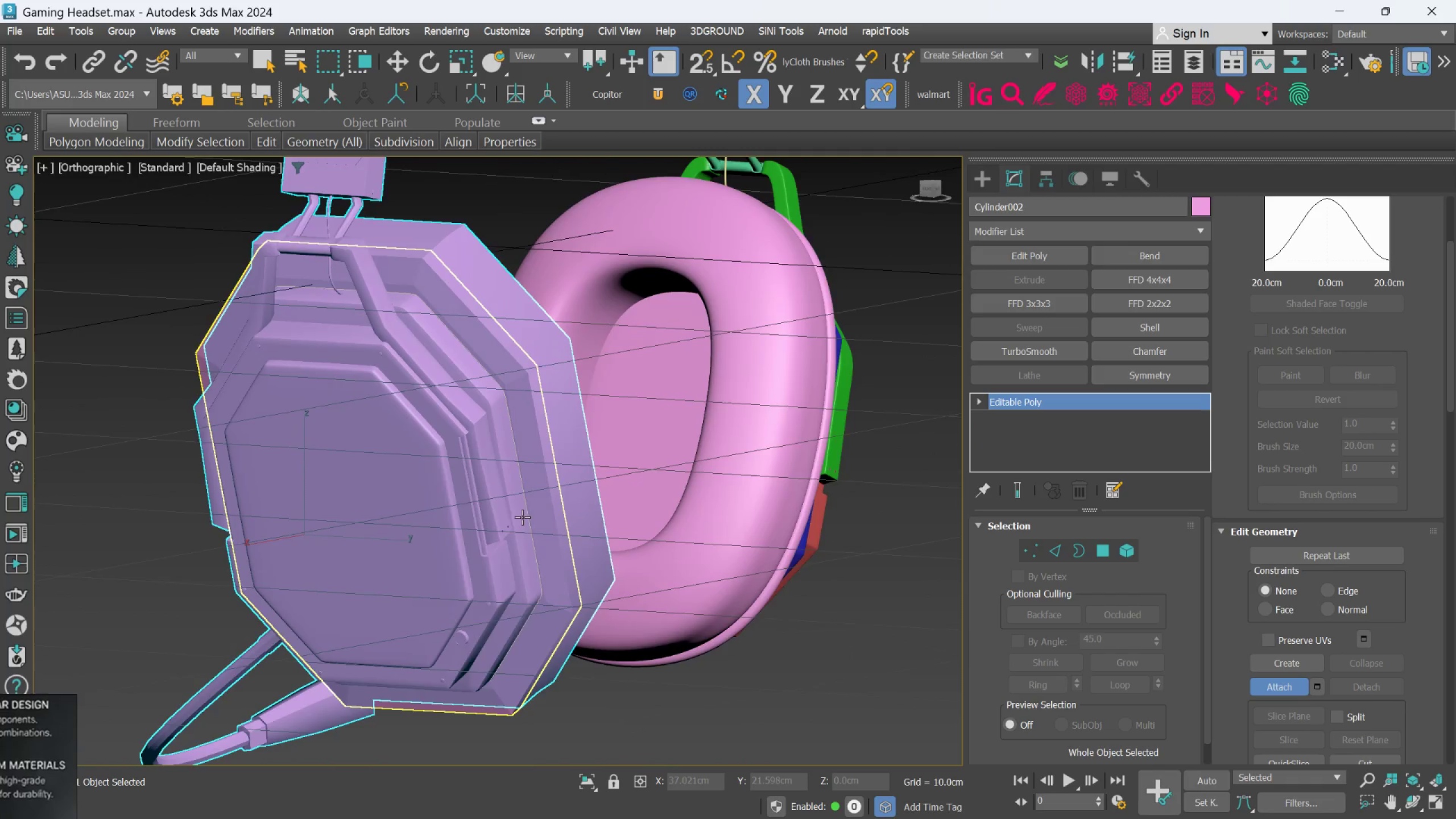 
scroll: coordinate [502, 547], scroll_direction: up, amount: 5.0
 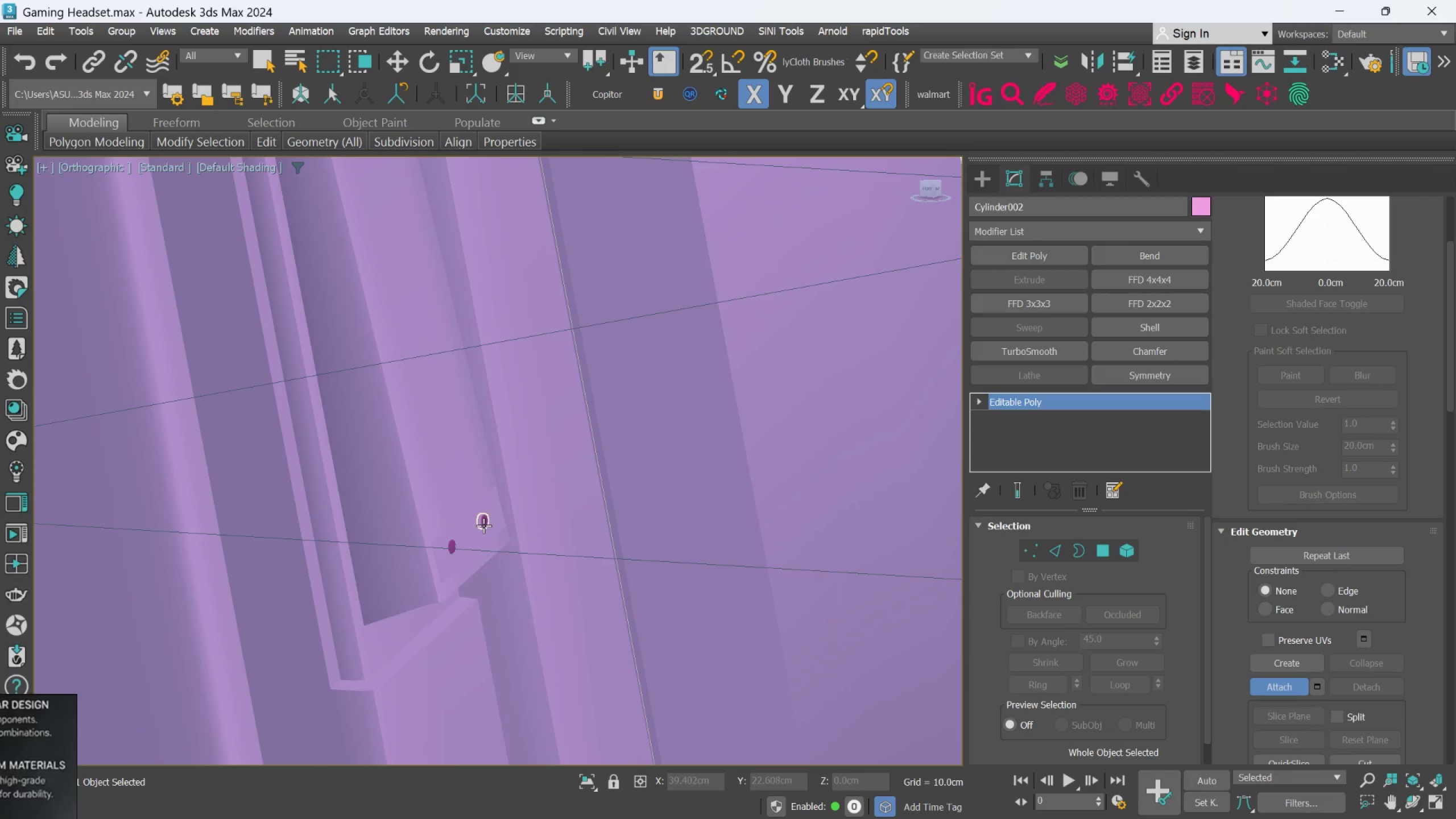 
left_click([483, 525])
 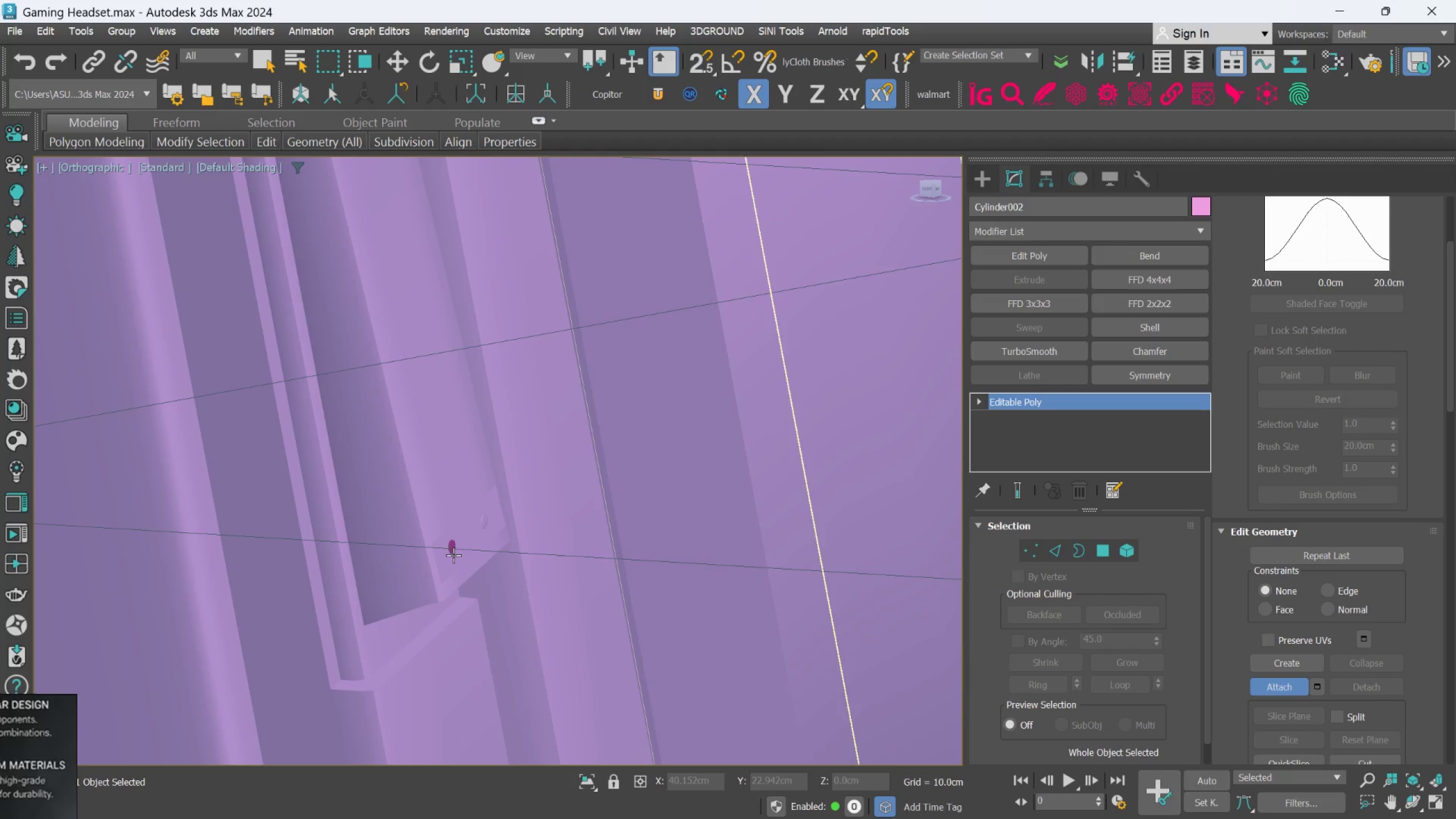 
left_click([451, 550])
 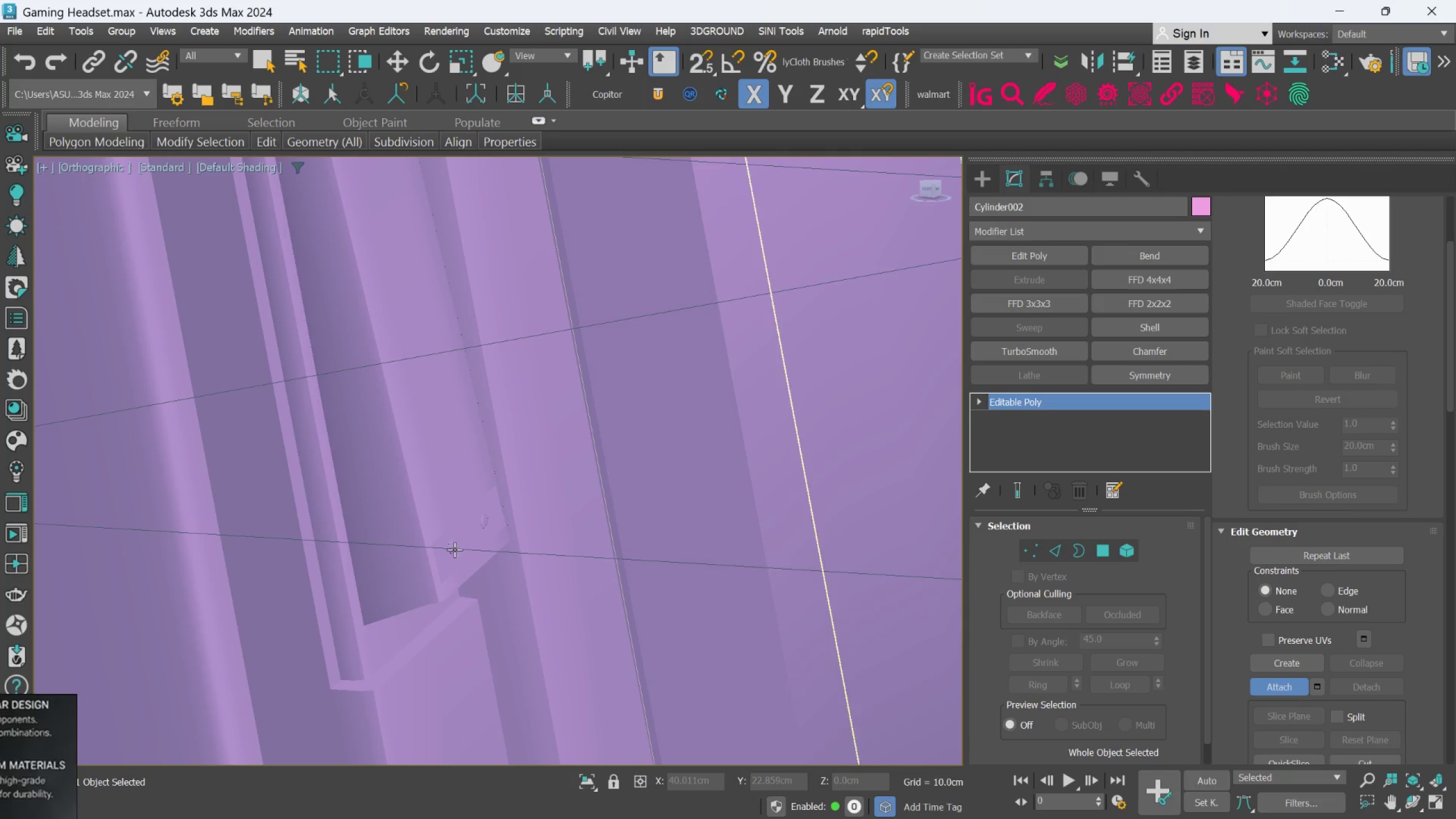 
hold_key(key=AltLeft, duration=0.65)
 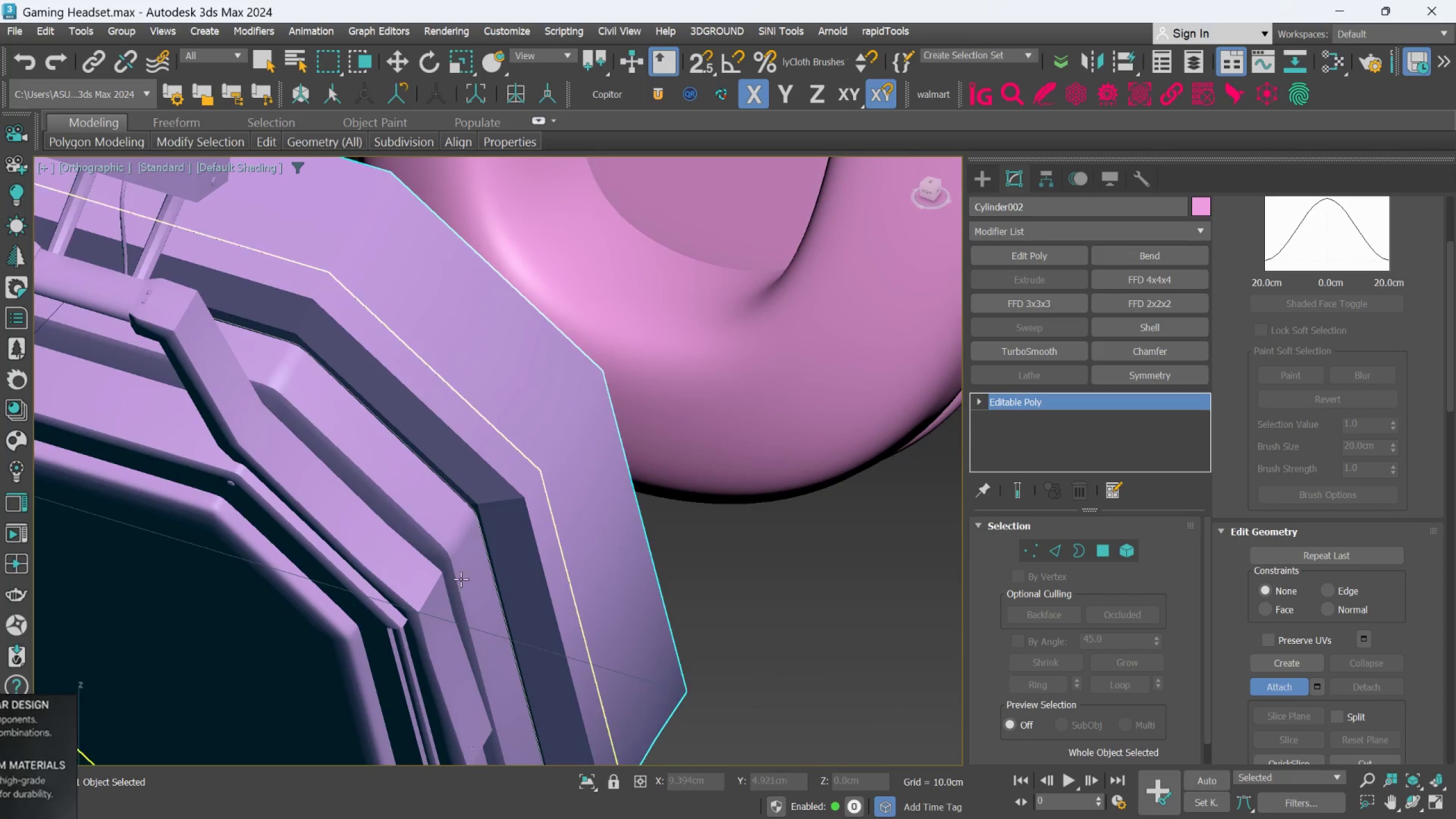 
scroll: coordinate [458, 556], scroll_direction: down, amount: 4.0
 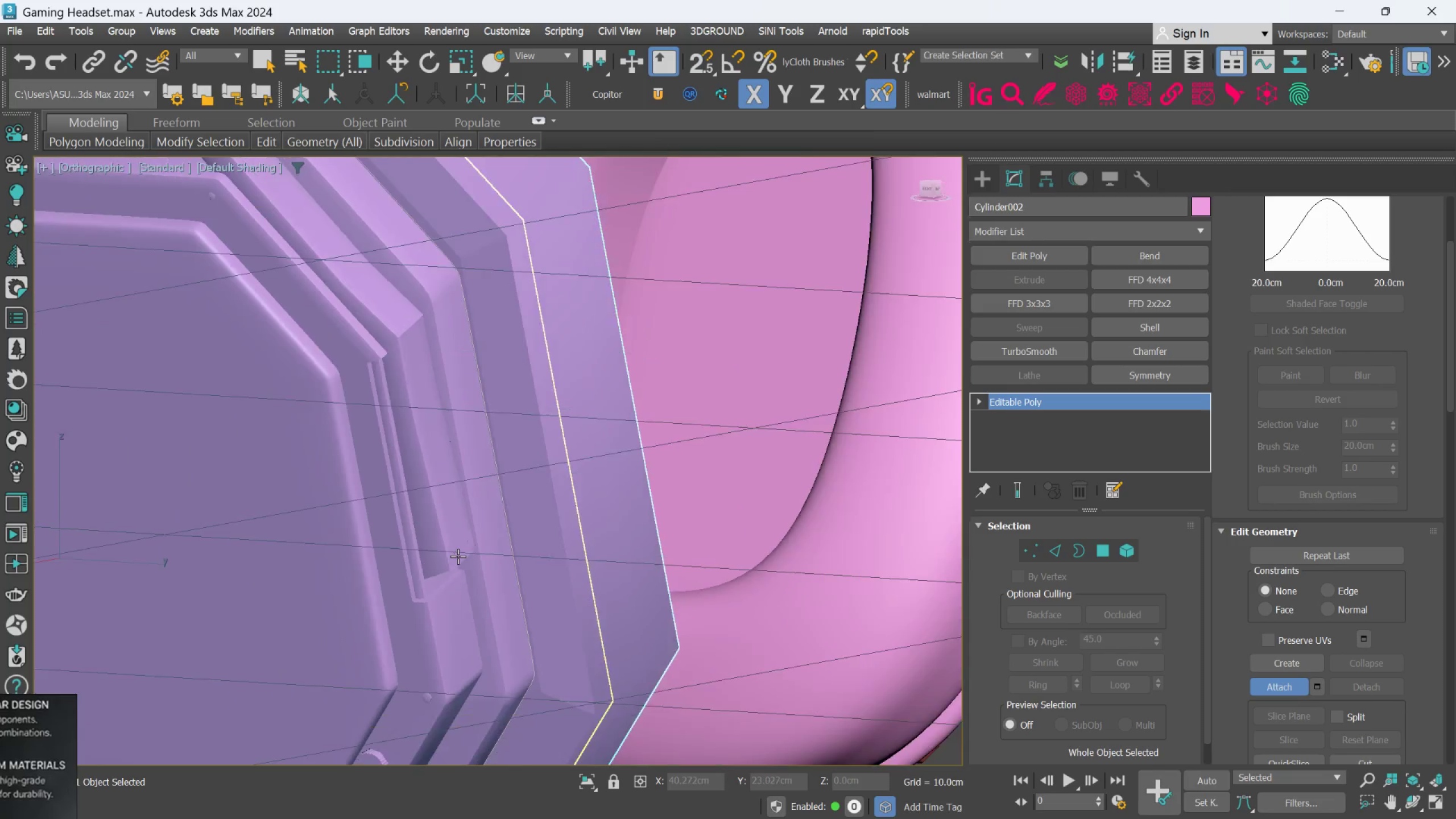 
hold_key(key=AltLeft, duration=1.51)
 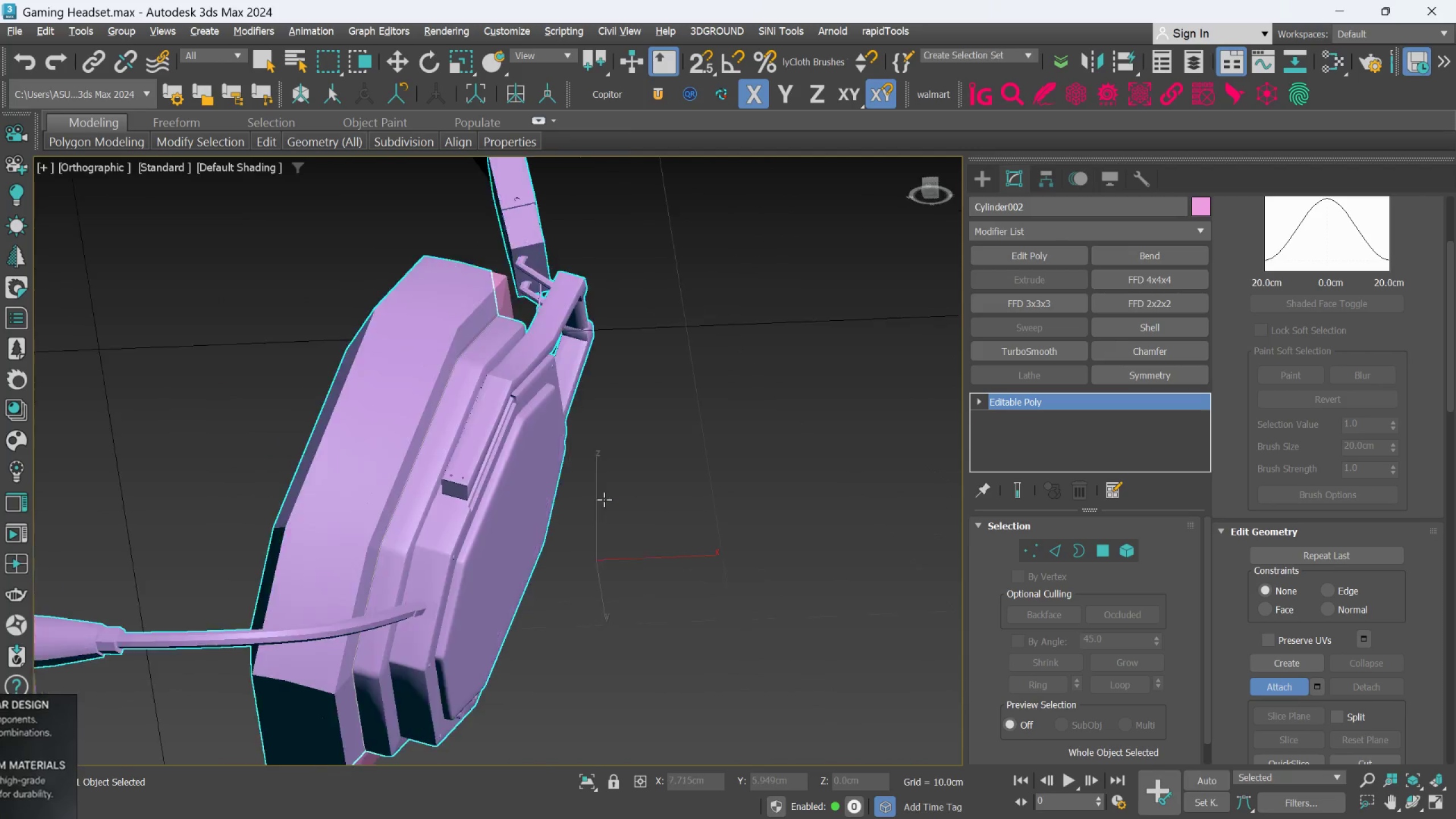 
scroll: coordinate [469, 574], scroll_direction: down, amount: 2.0
 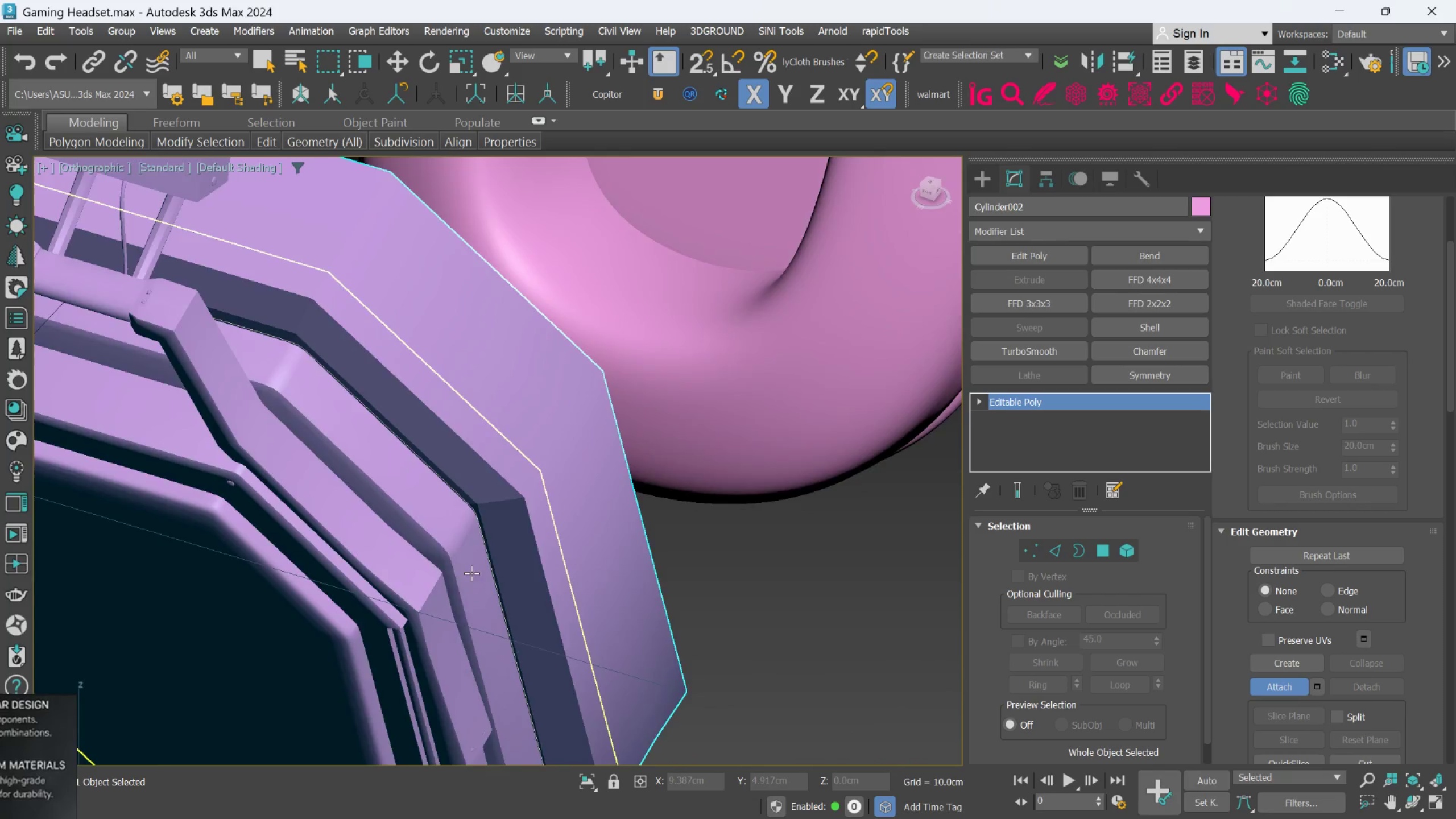 
key(Alt+AltLeft)
 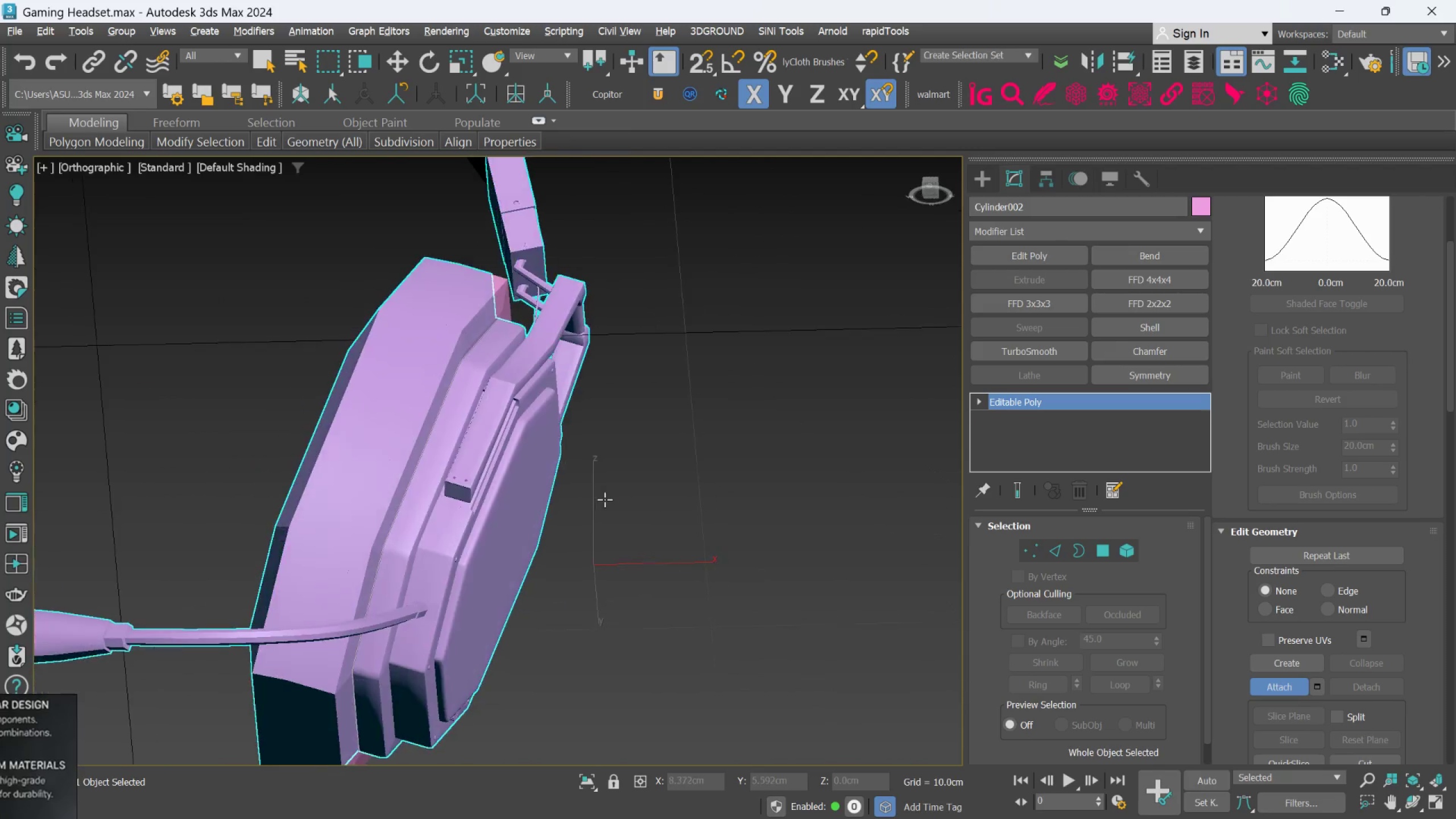 
key(Alt+AltLeft)
 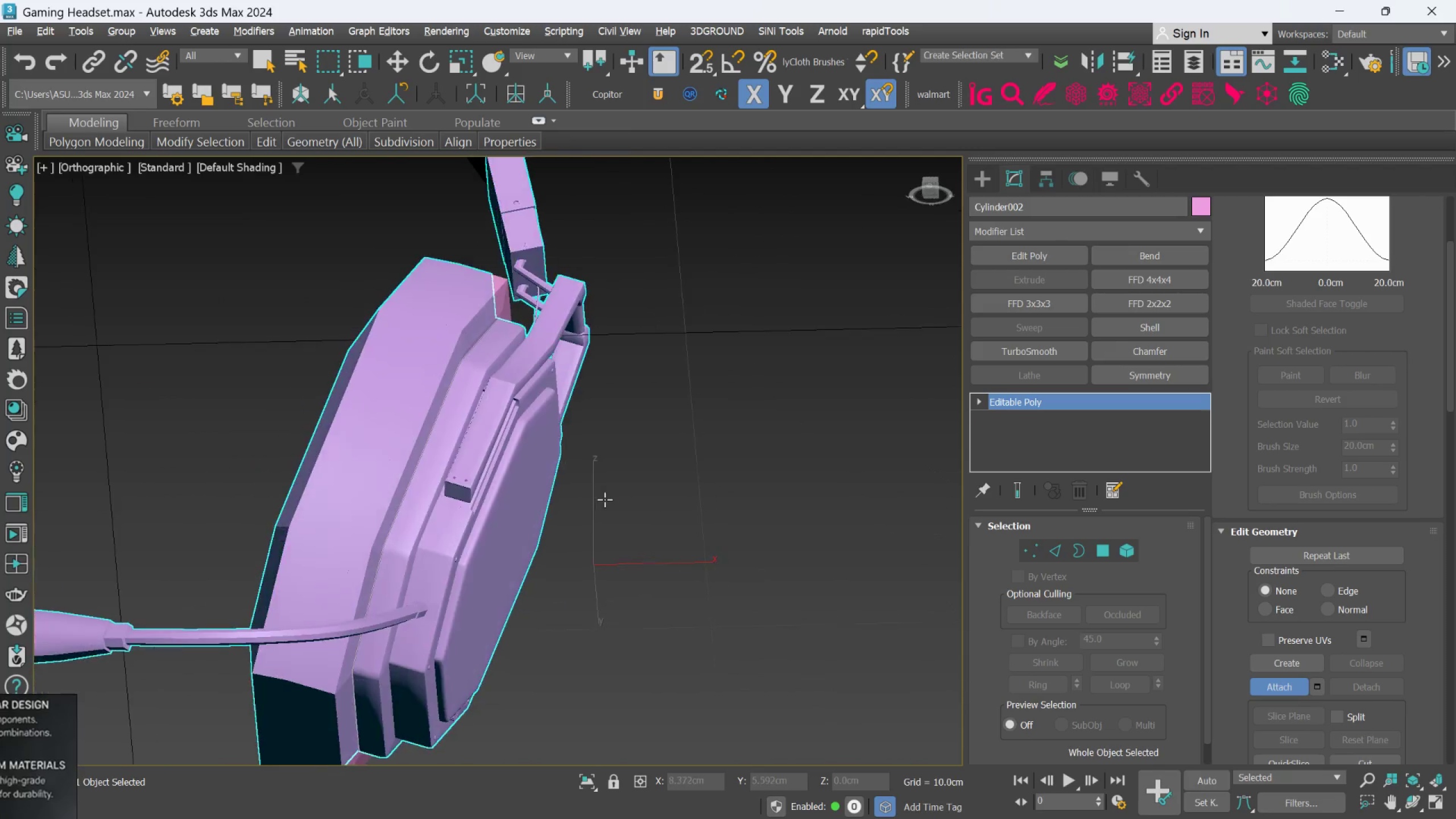 
key(Alt+AltLeft)
 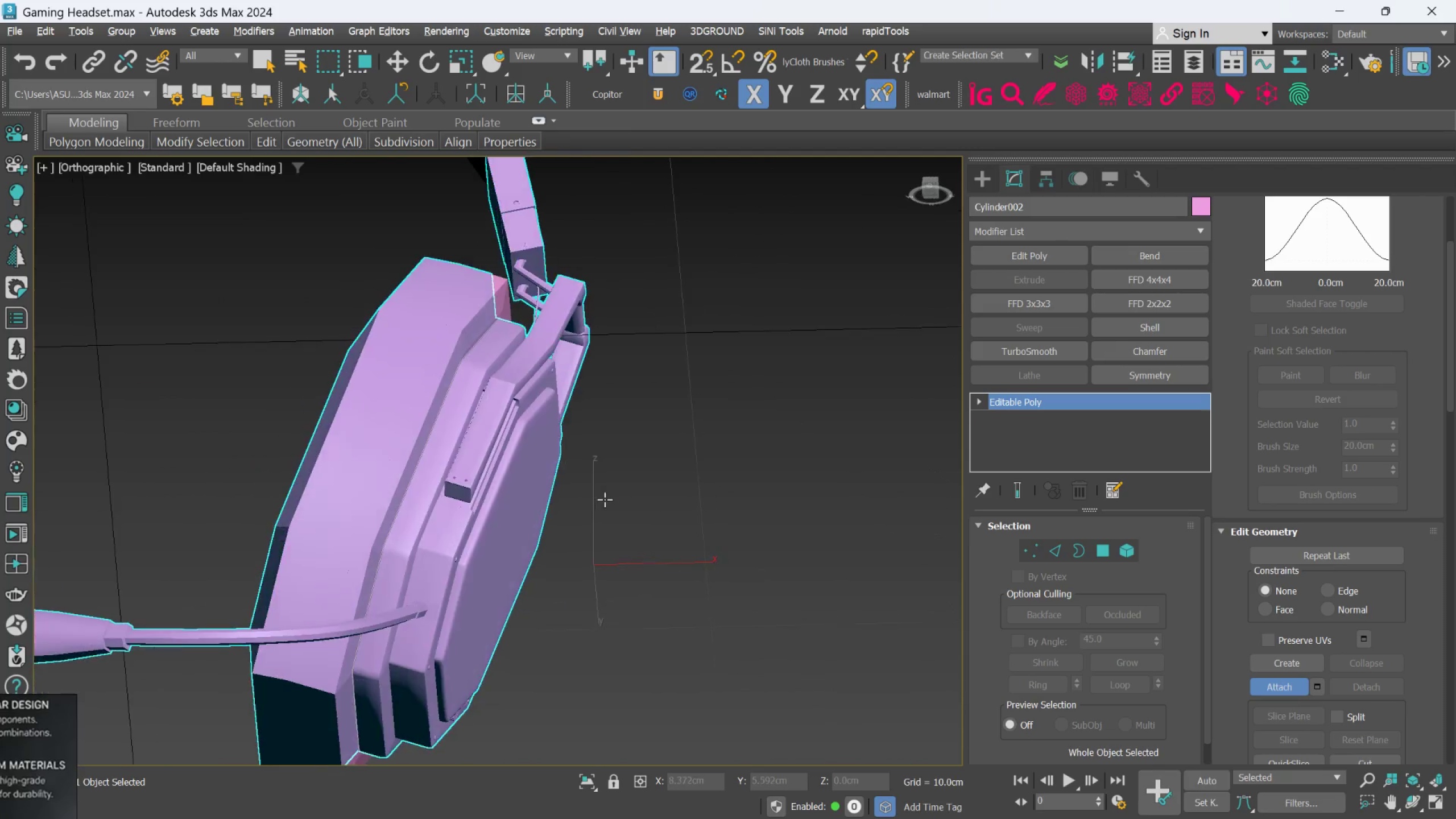 
key(Alt+AltLeft)
 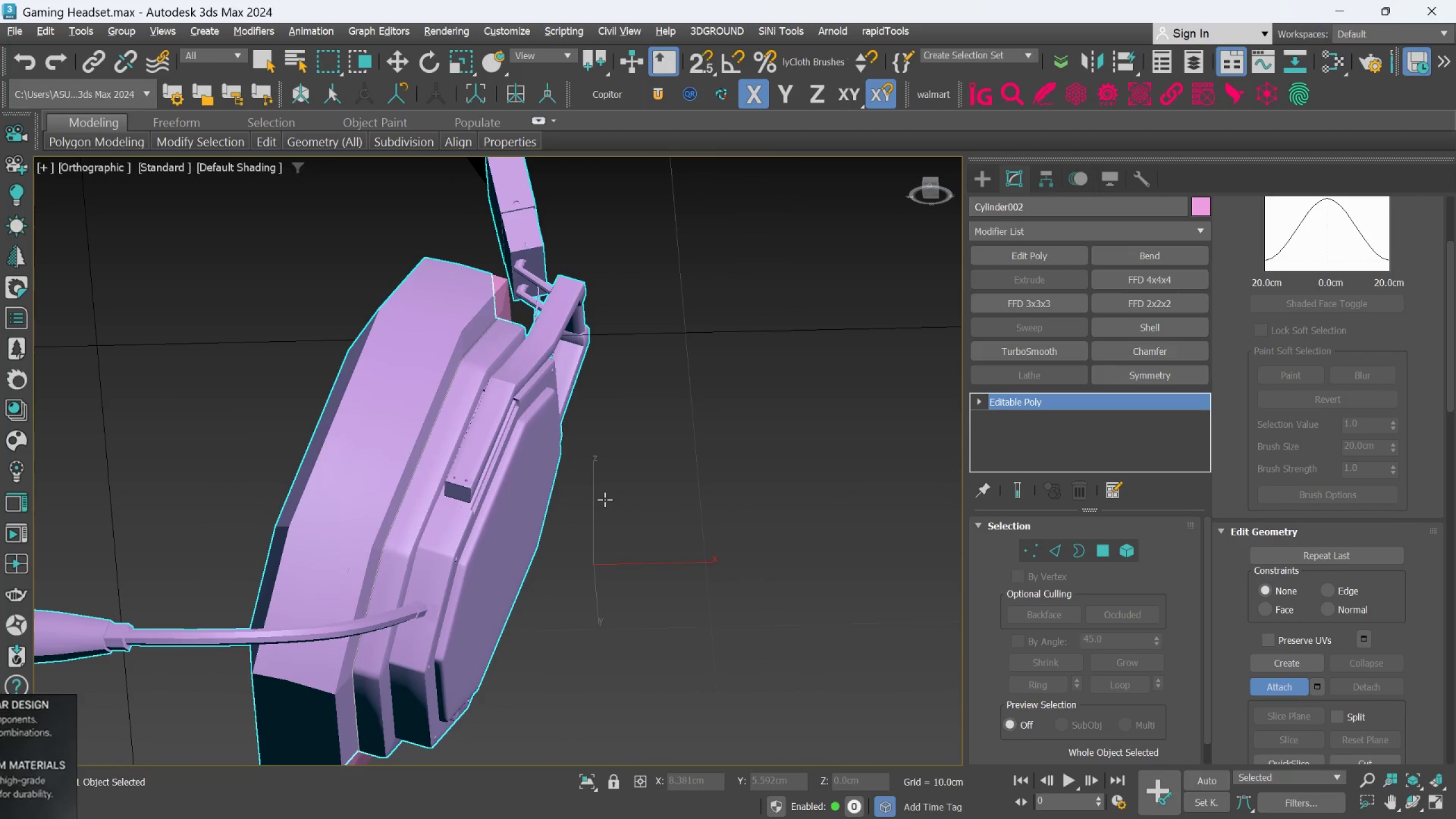 
key(Alt+AltLeft)
 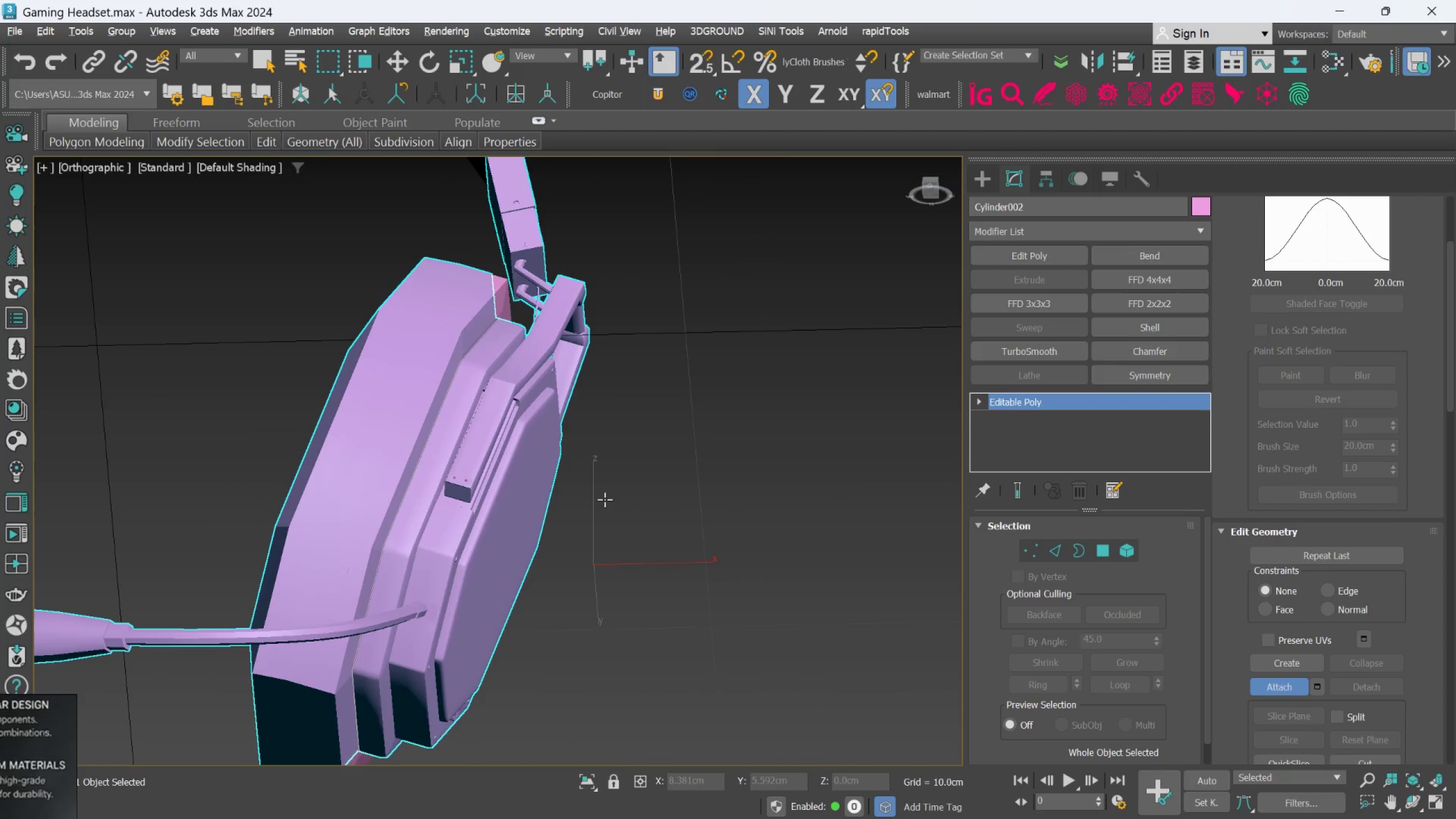 
key(Alt+AltLeft)
 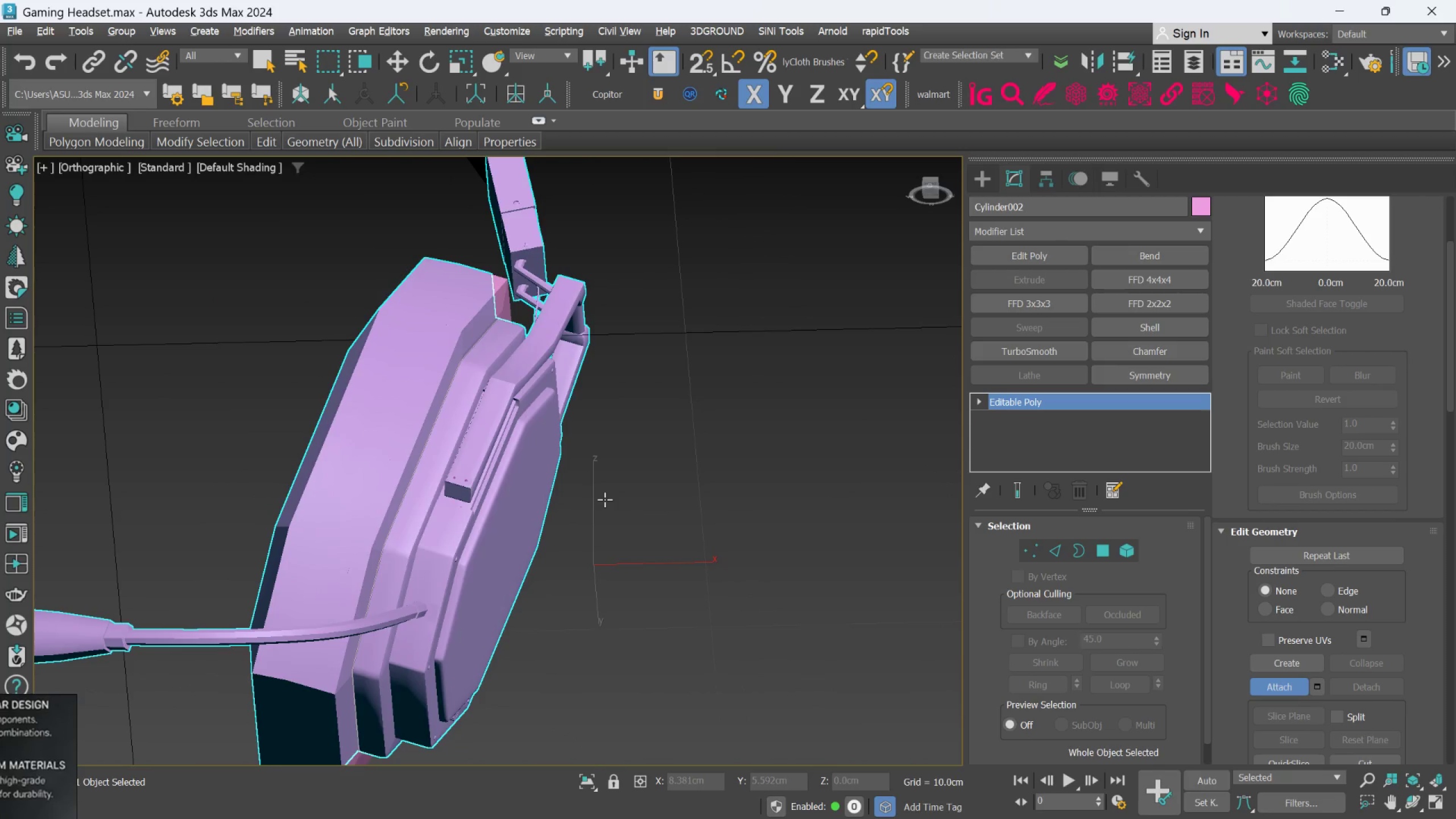 
key(Alt+AltLeft)
 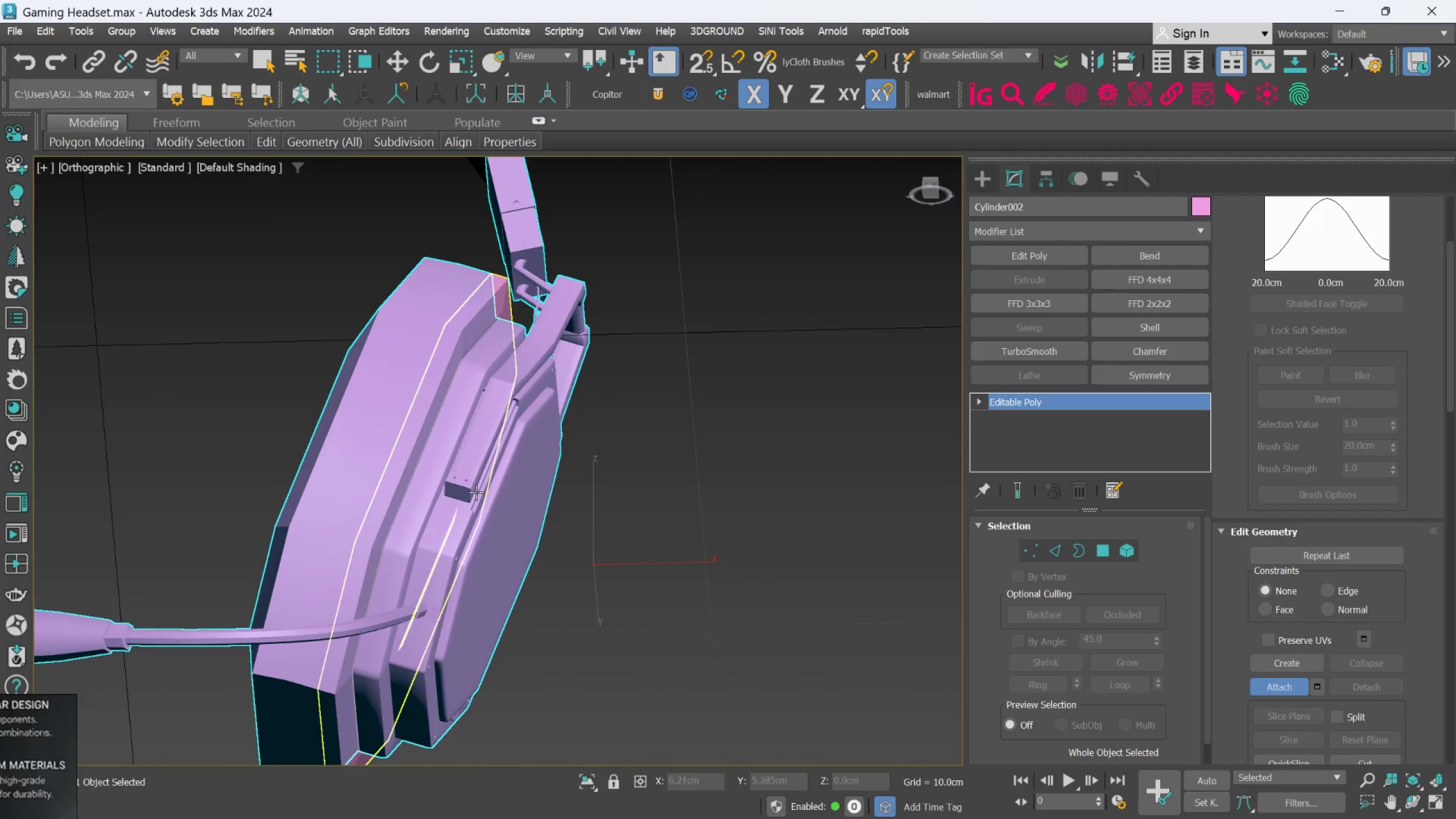 
scroll: coordinate [464, 474], scroll_direction: up, amount: 5.0
 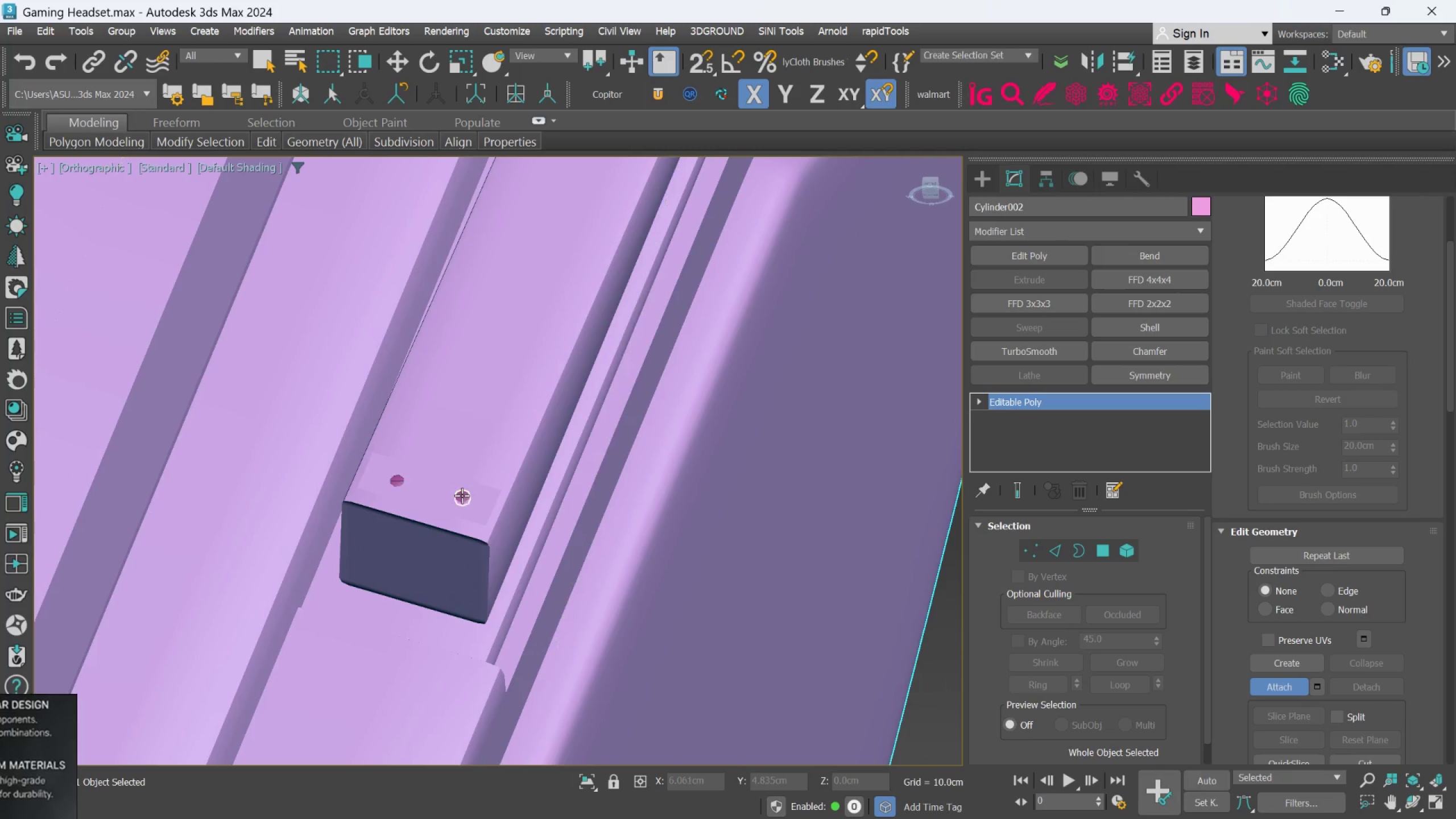 
left_click([462, 495])
 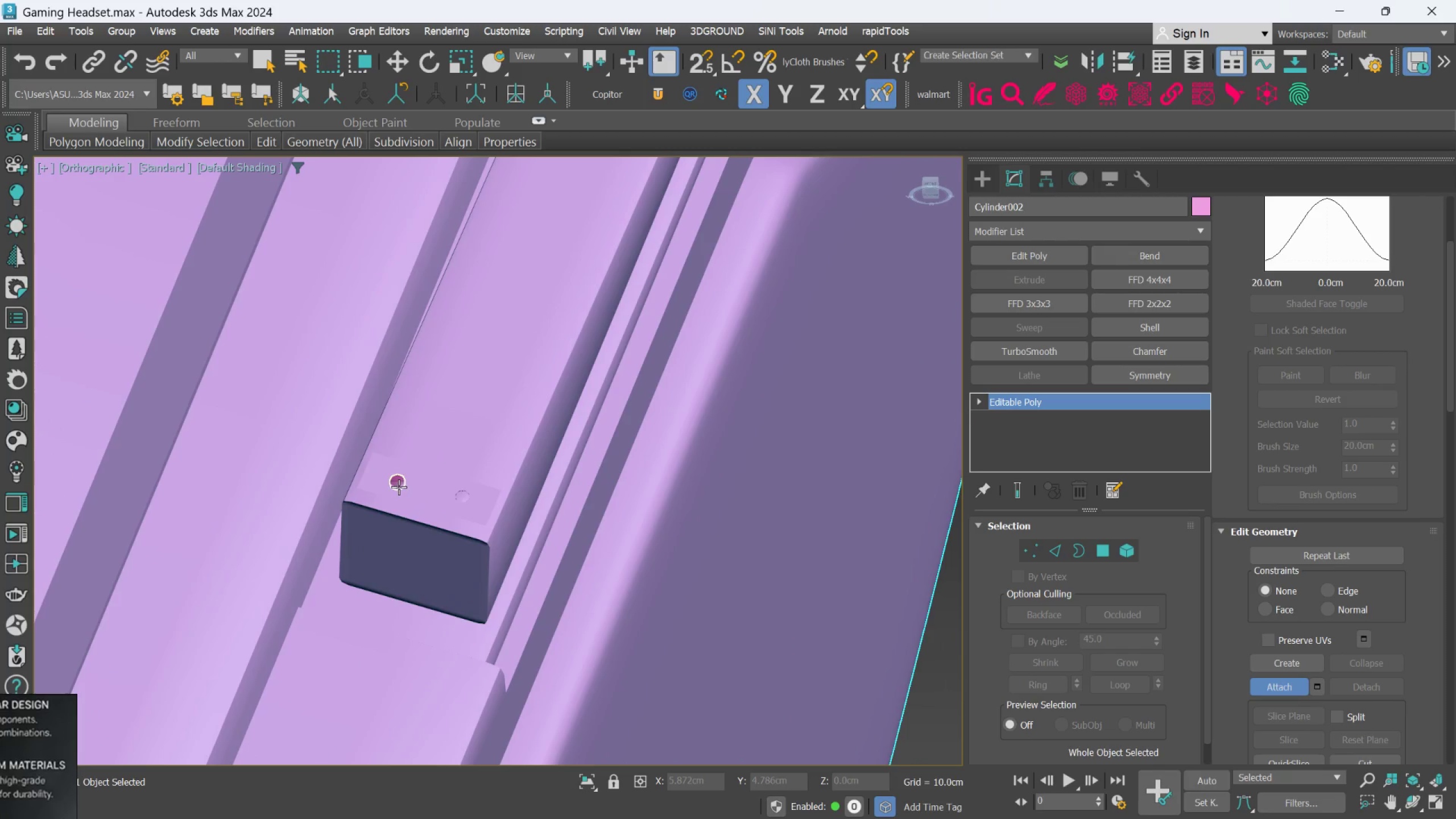 
left_click([398, 486])
 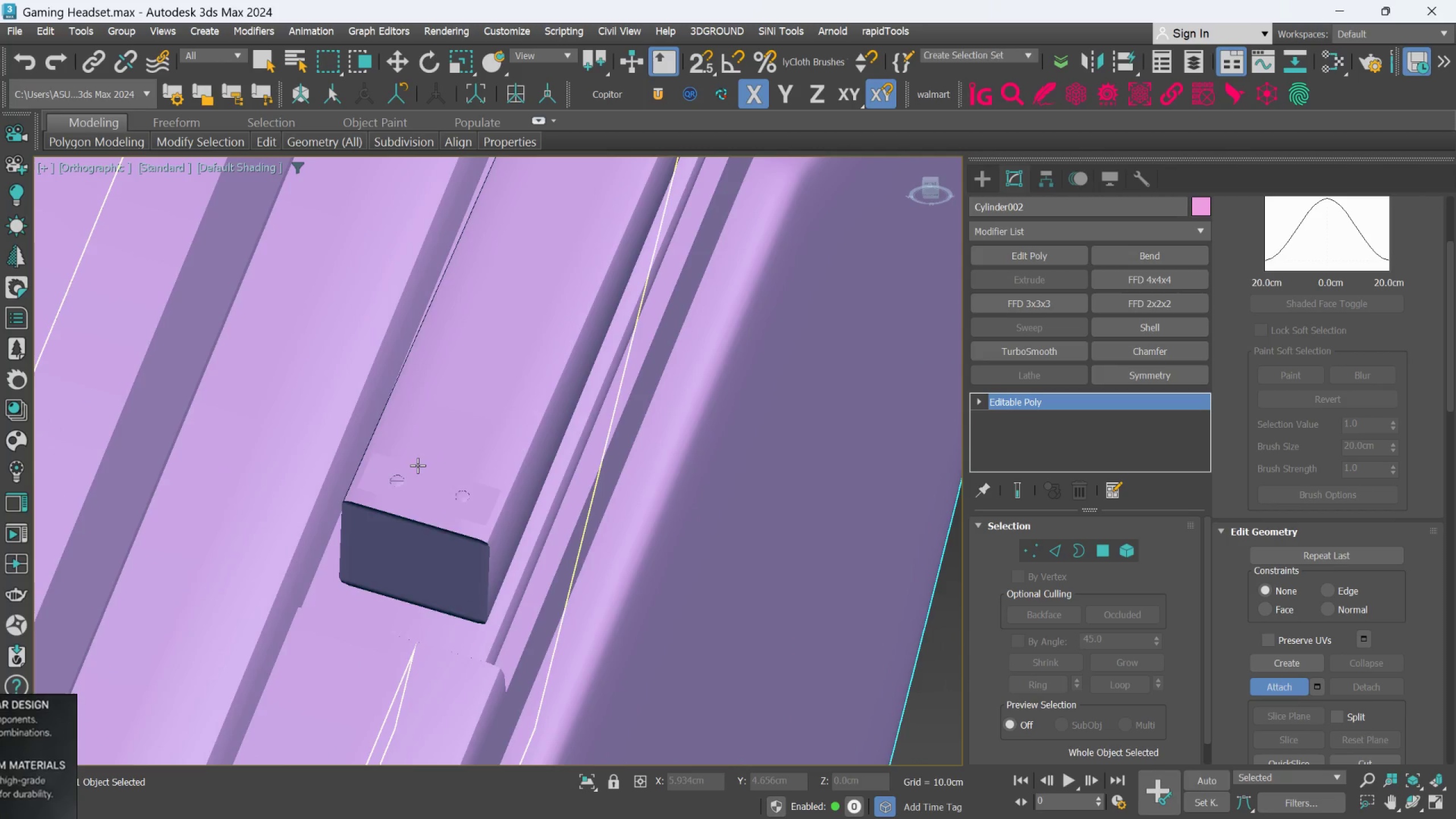 
hold_key(key=AltLeft, duration=0.46)
 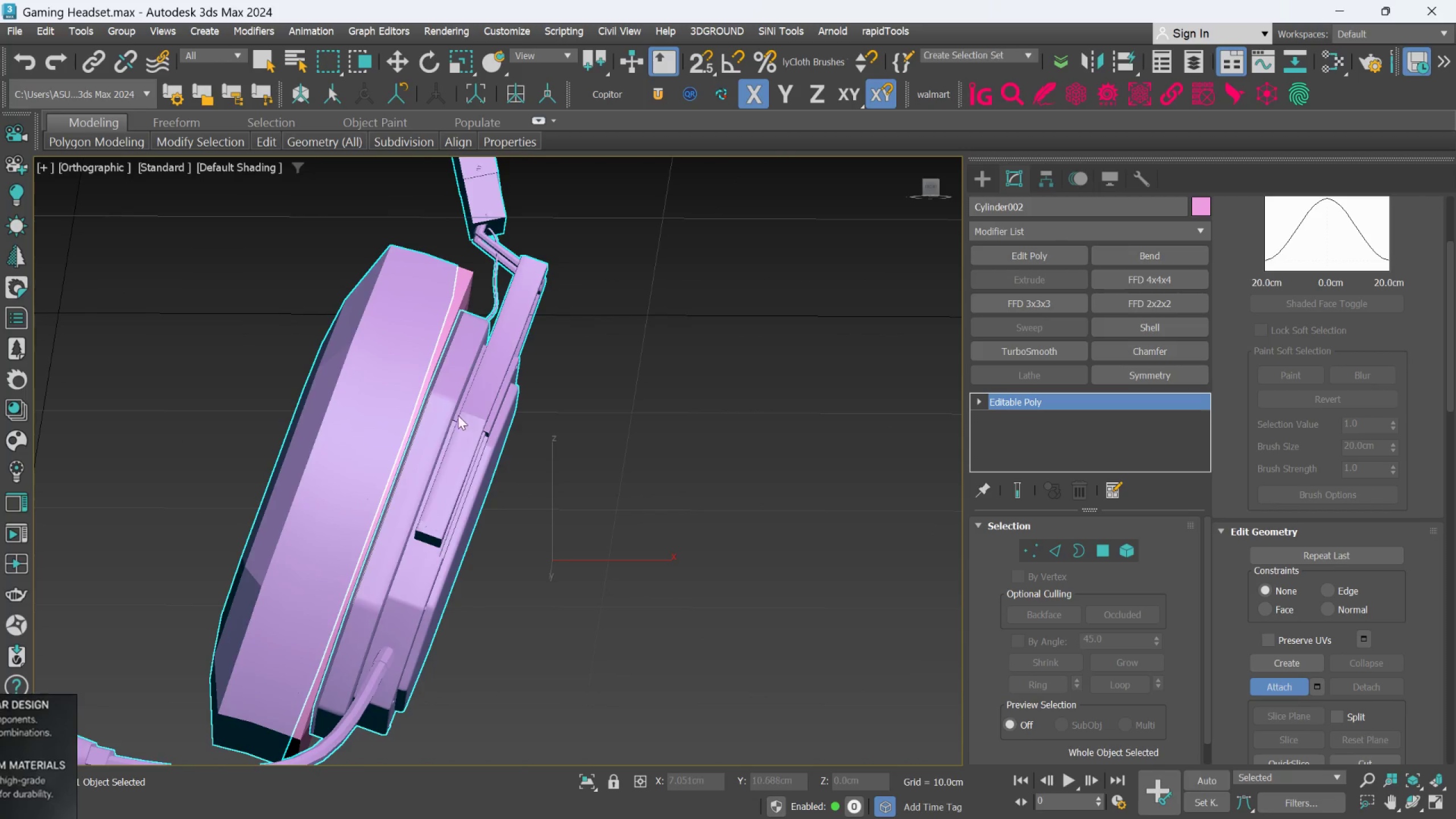 
scroll: coordinate [426, 490], scroll_direction: down, amount: 6.0
 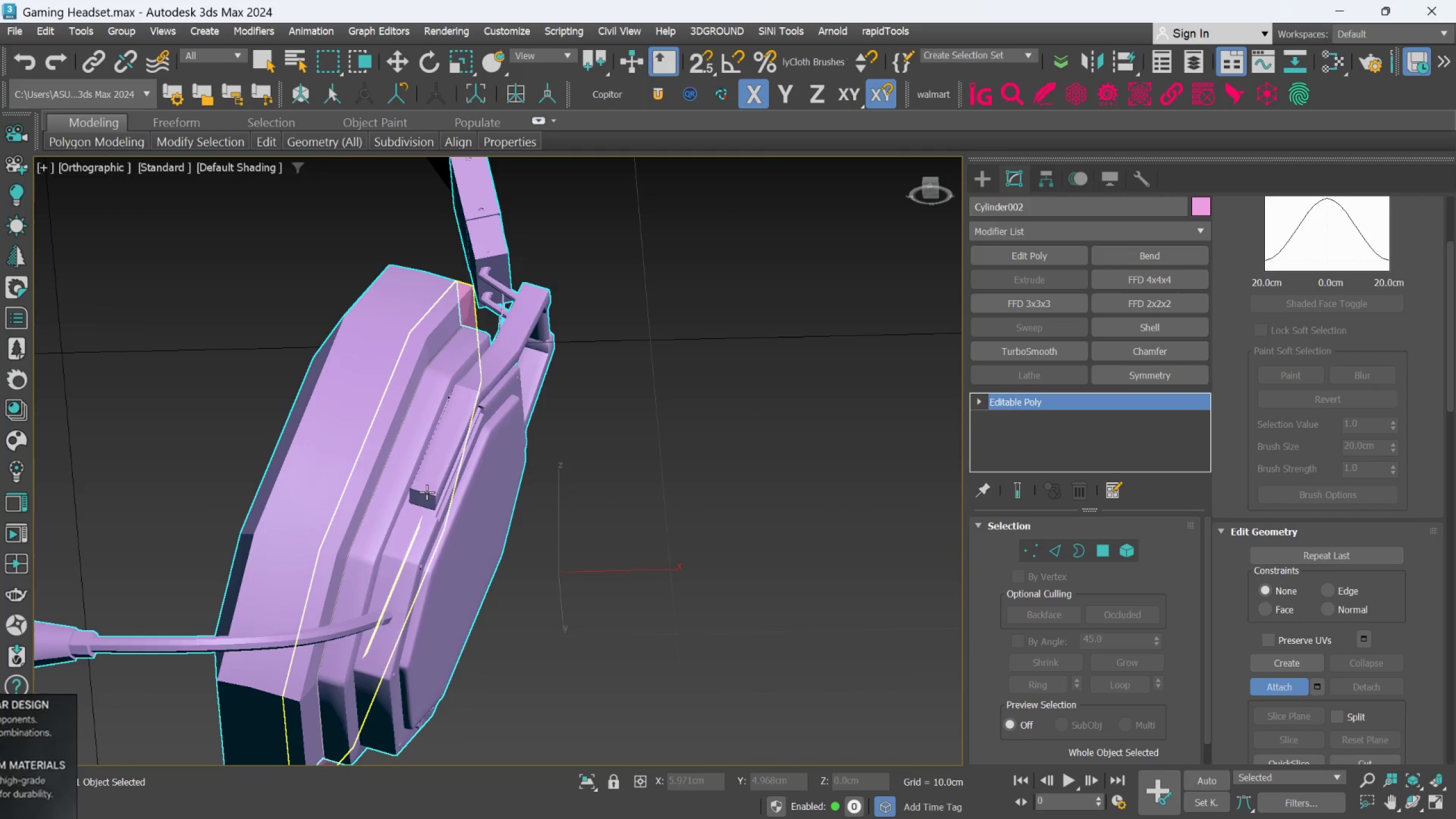 
hold_key(key=AltLeft, duration=0.5)
 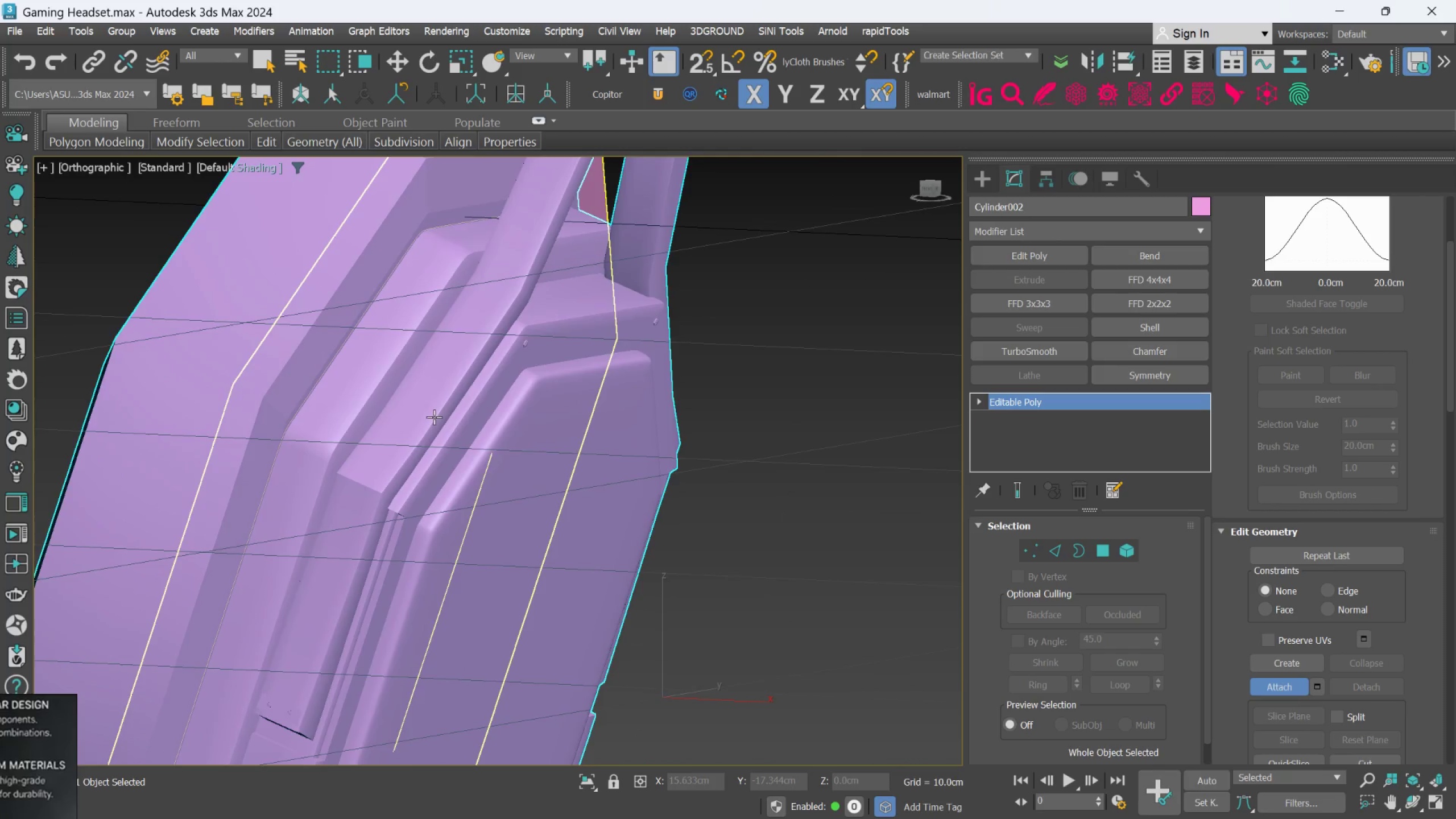 
scroll: coordinate [468, 400], scroll_direction: up, amount: 2.0
 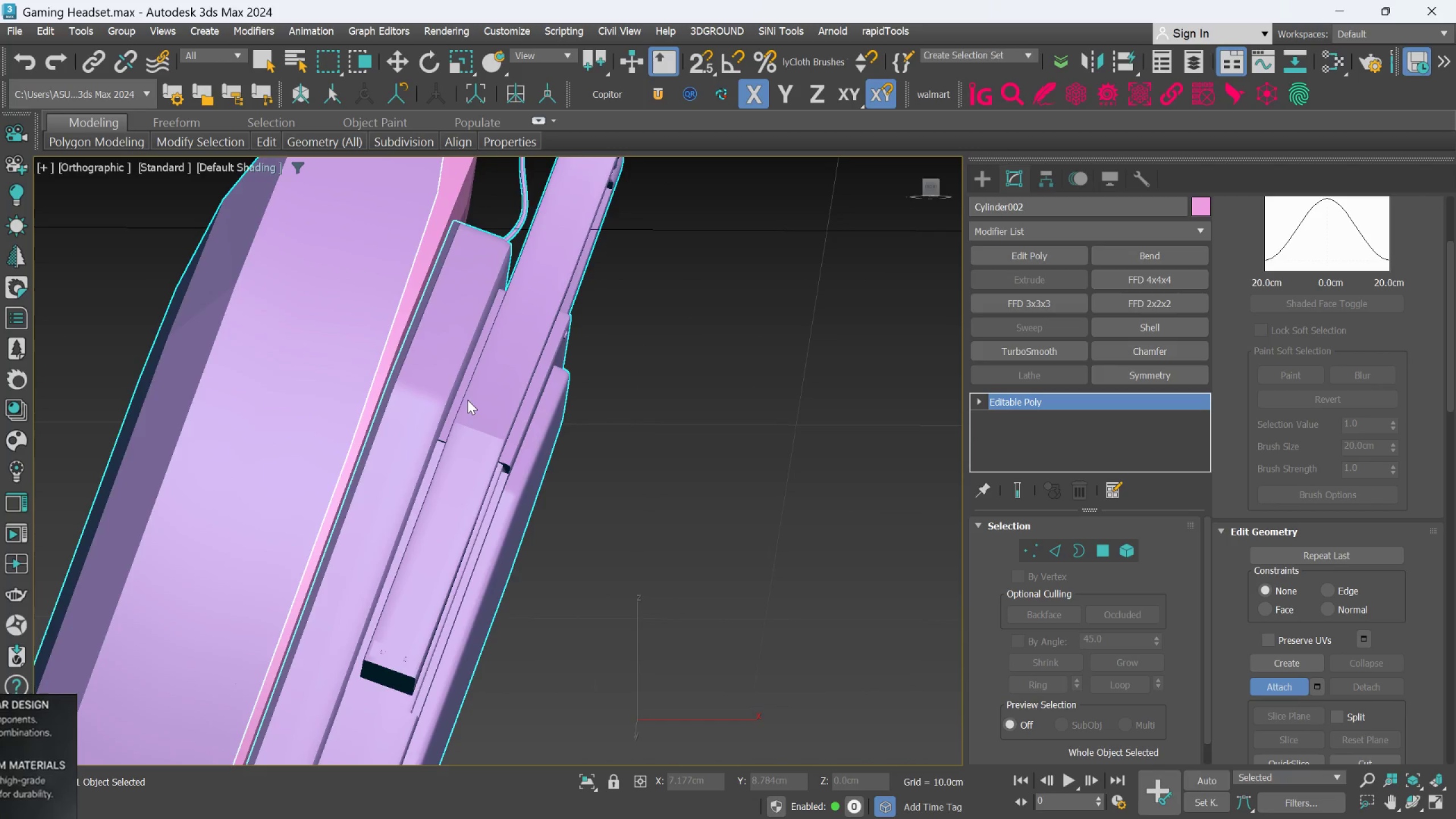 
hold_key(key=AltLeft, duration=0.49)
 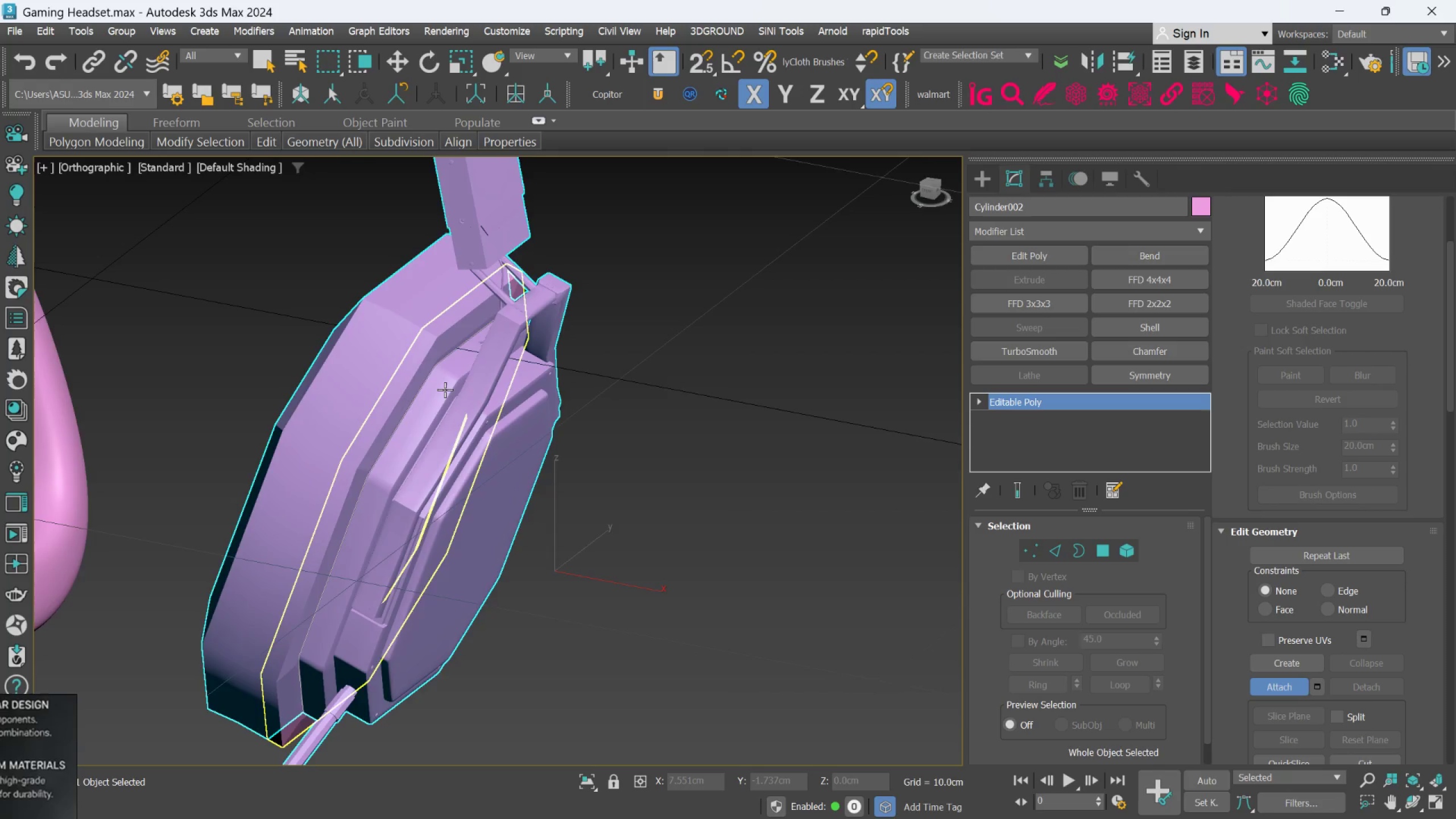 
scroll: coordinate [444, 430], scroll_direction: down, amount: 2.0
 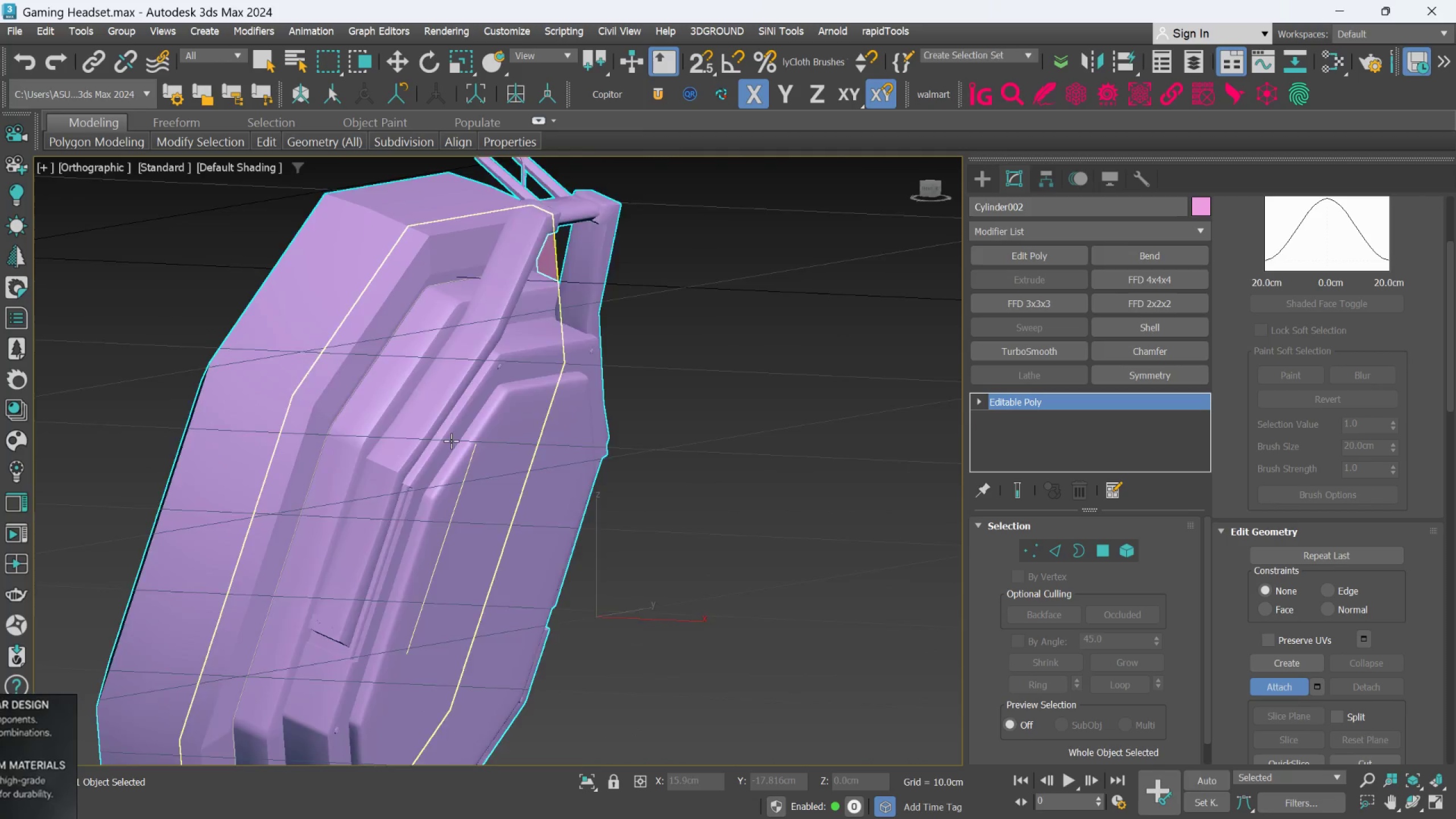 
hold_key(key=AltLeft, duration=0.68)
 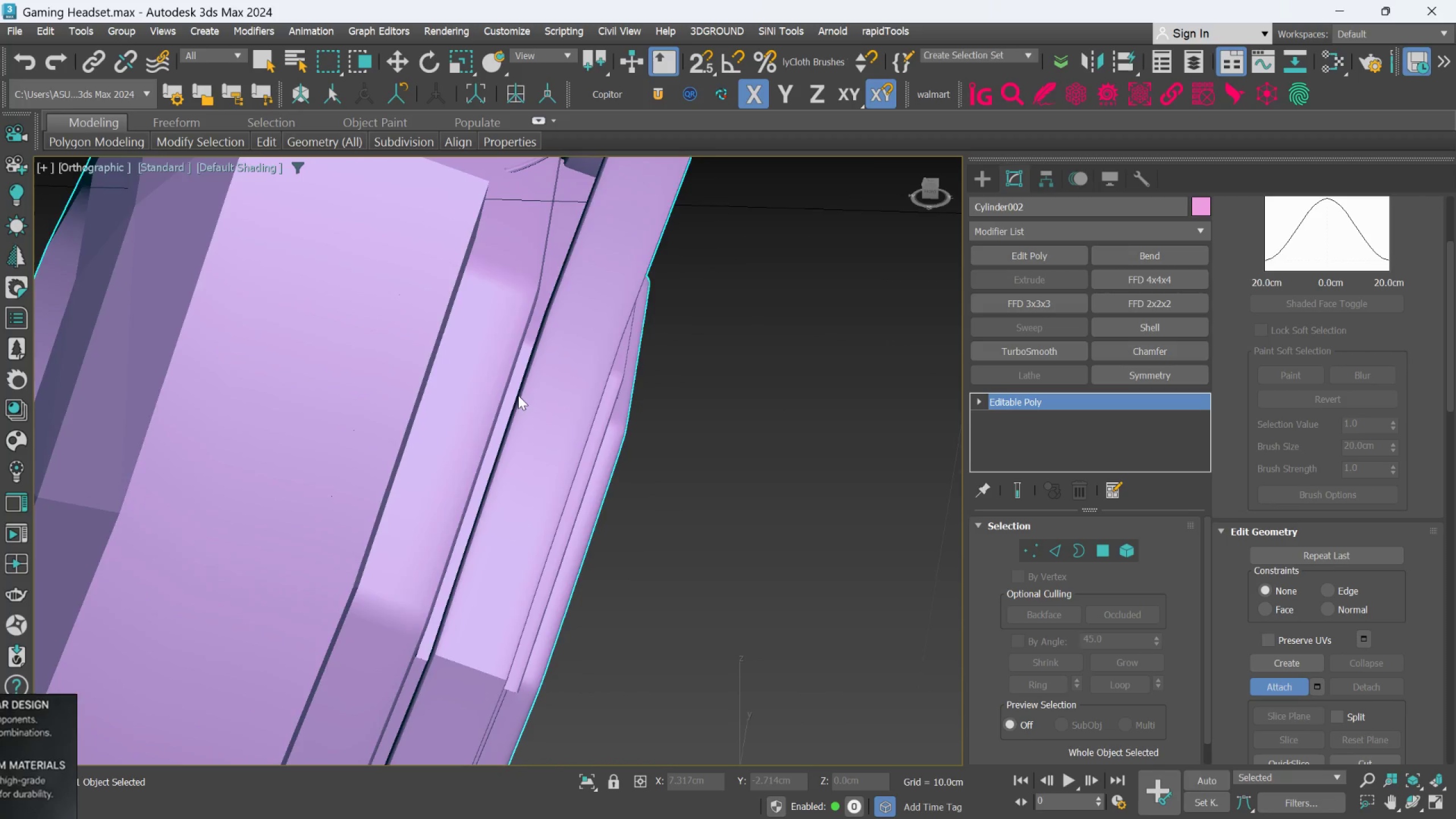 
scroll: coordinate [445, 390], scroll_direction: up, amount: 3.0
 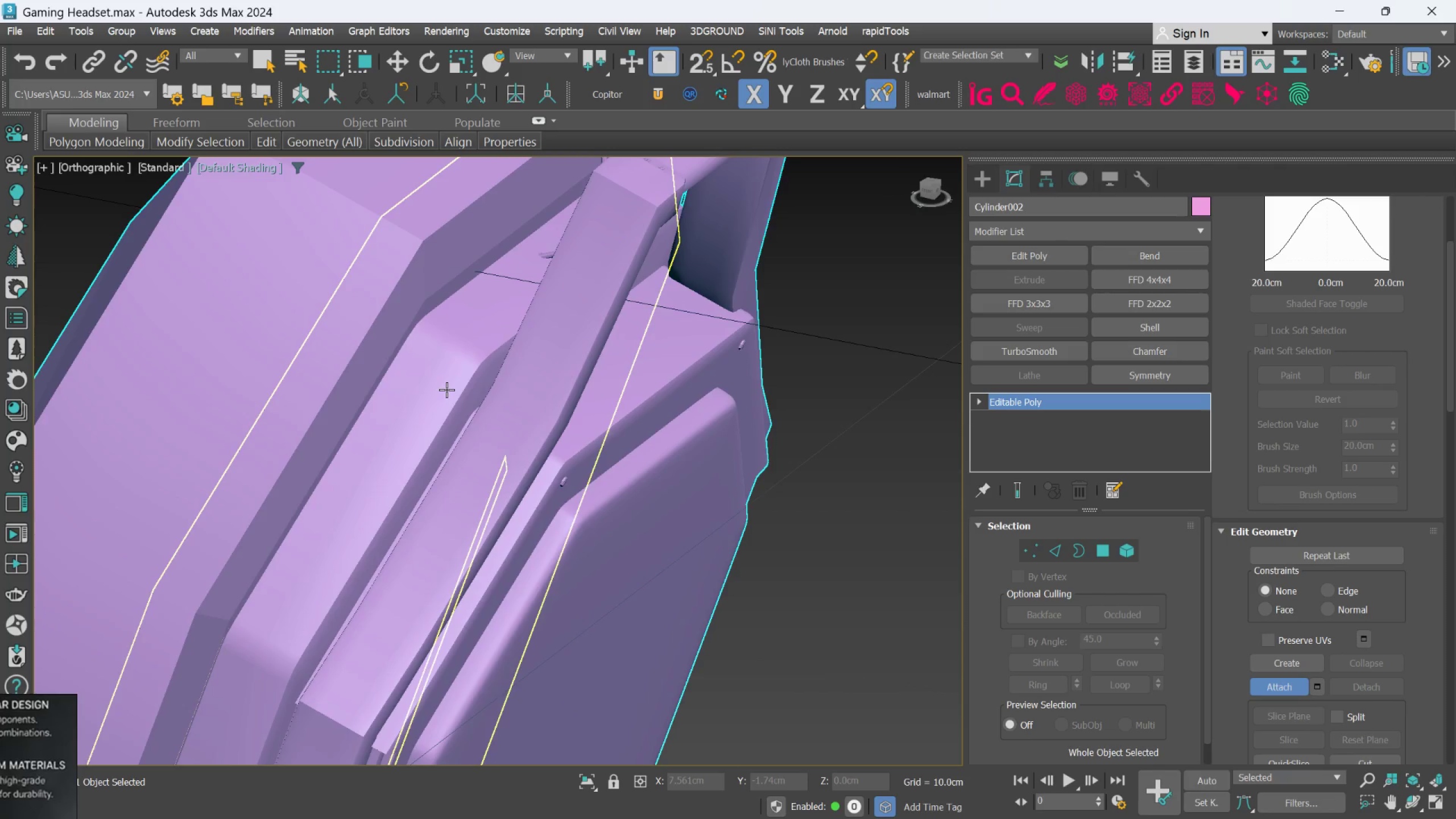 
hold_key(key=AltLeft, duration=1.42)
 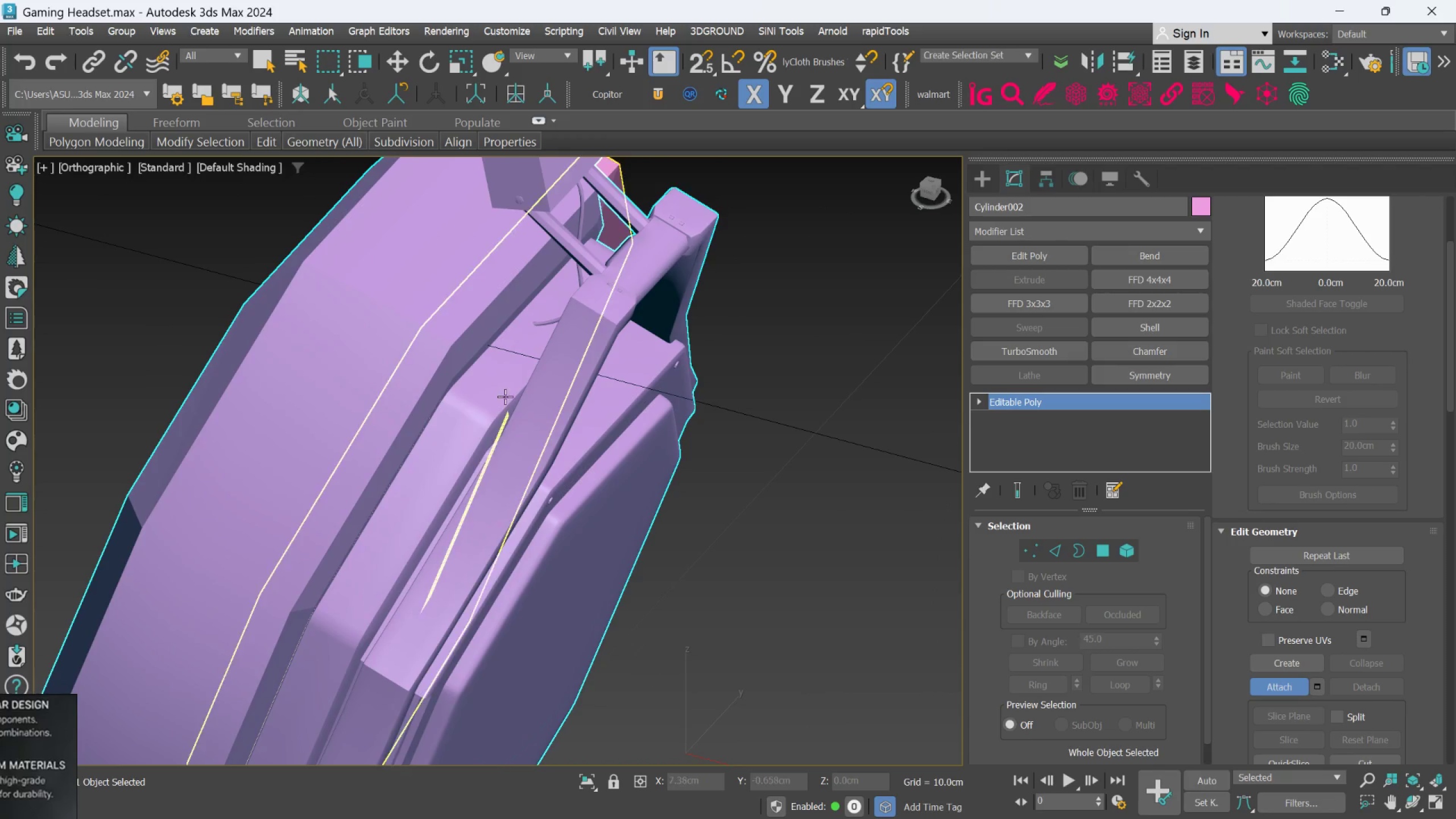 
scroll: coordinate [518, 395], scroll_direction: down, amount: 1.0
 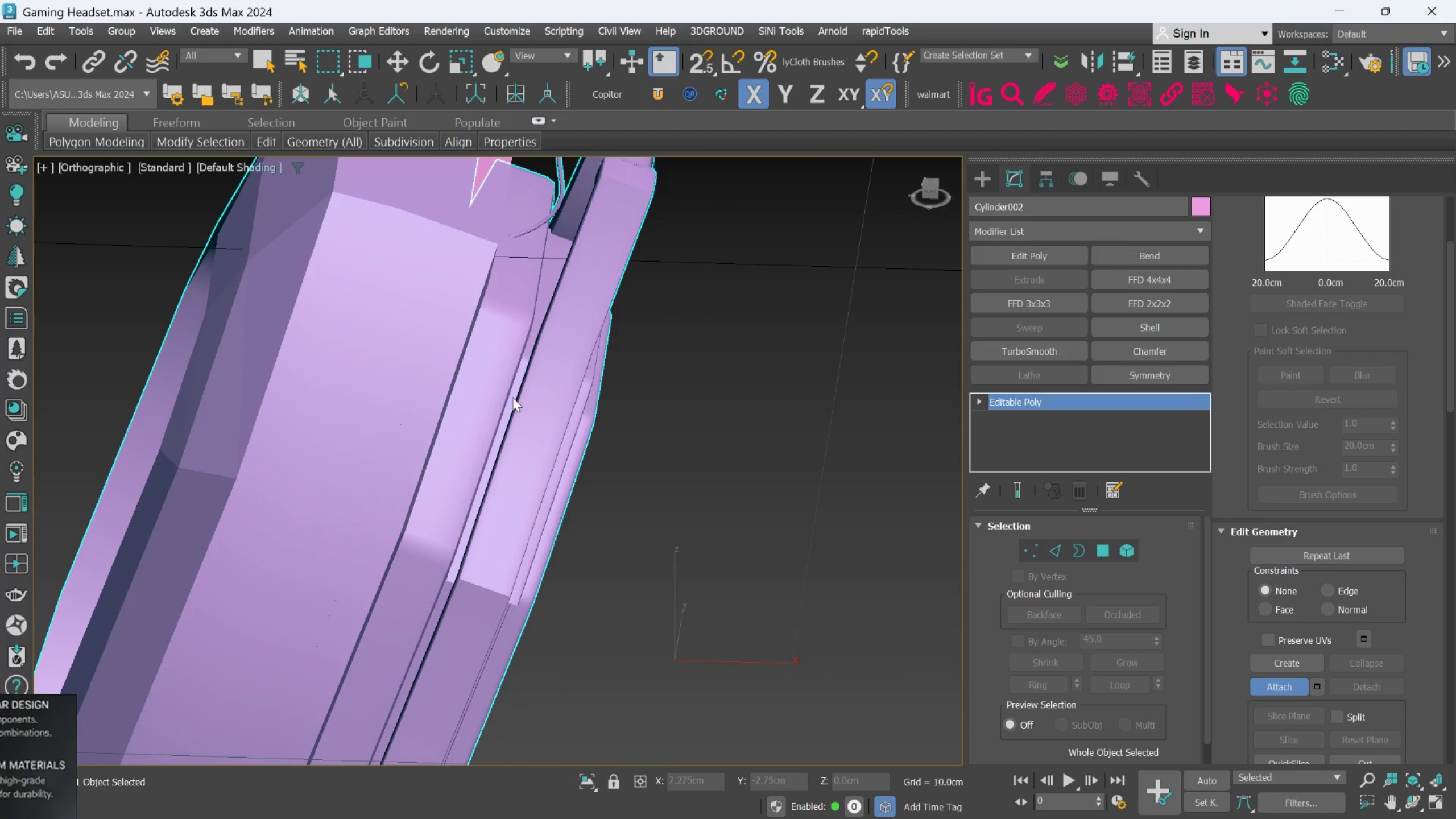 
key(Alt+AltLeft)
 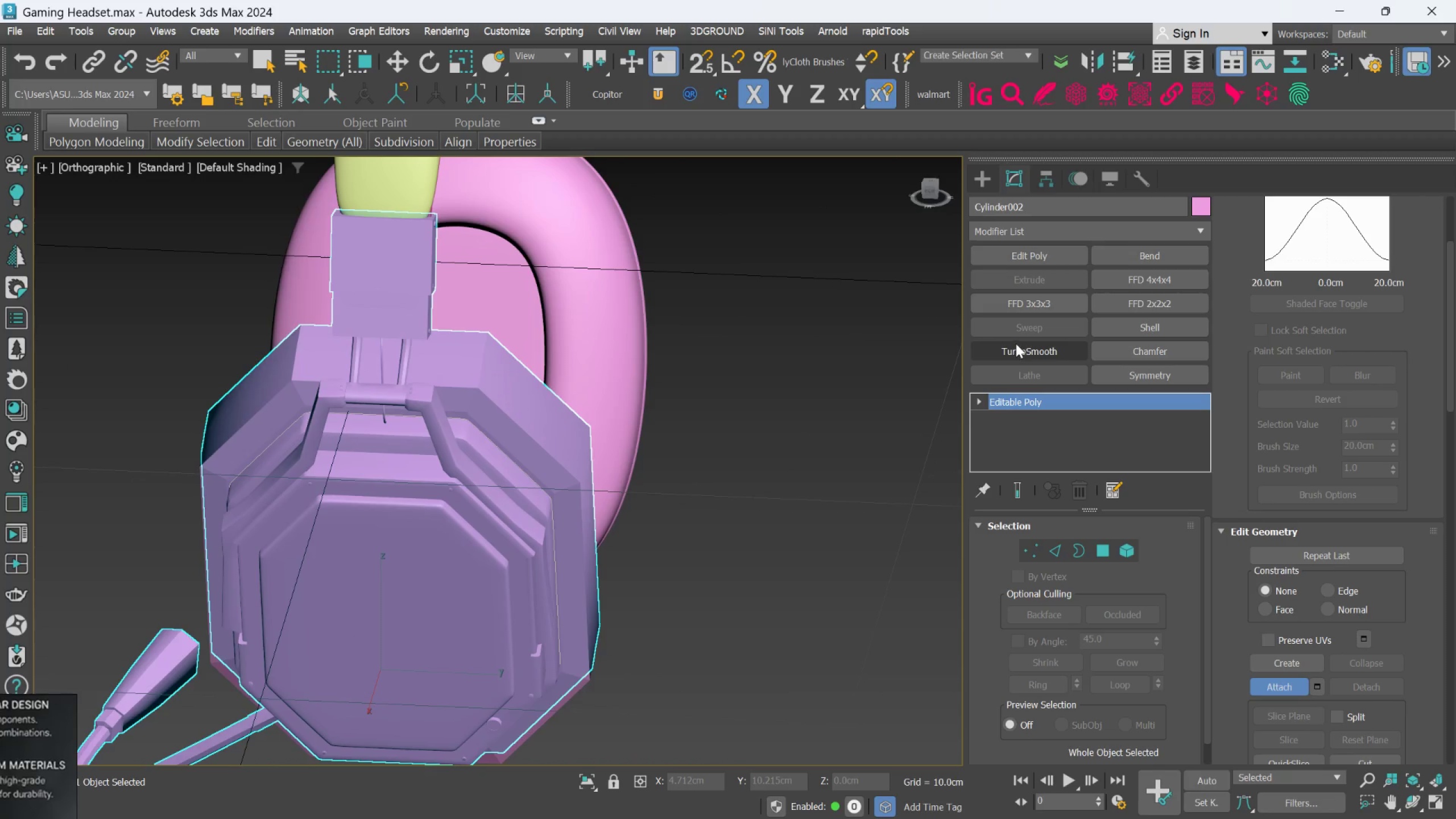 
scroll: coordinate [513, 404], scroll_direction: down, amount: 2.0
 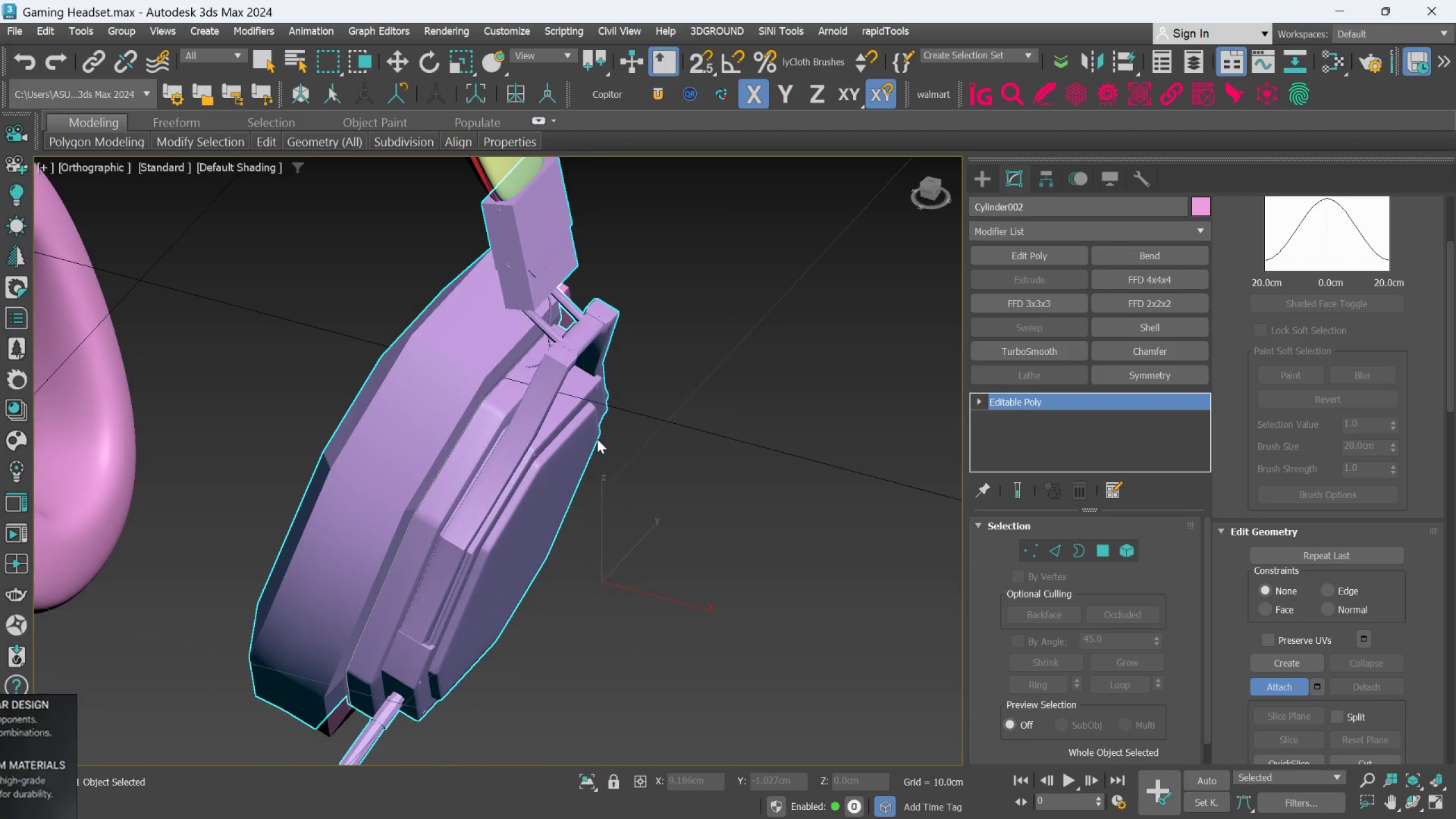 
left_click([1016, 346])
 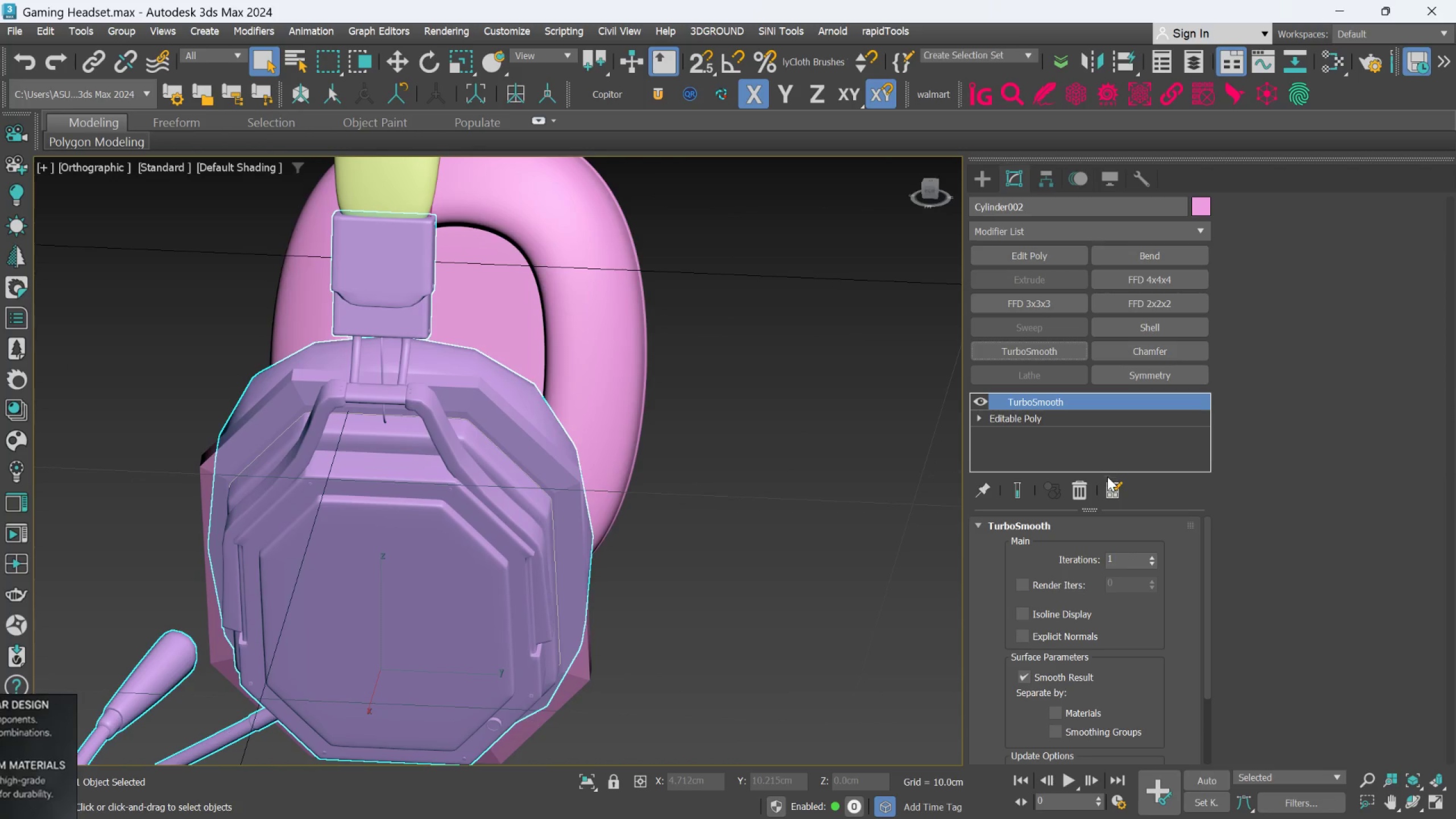 
hold_key(key=AltLeft, duration=0.73)
 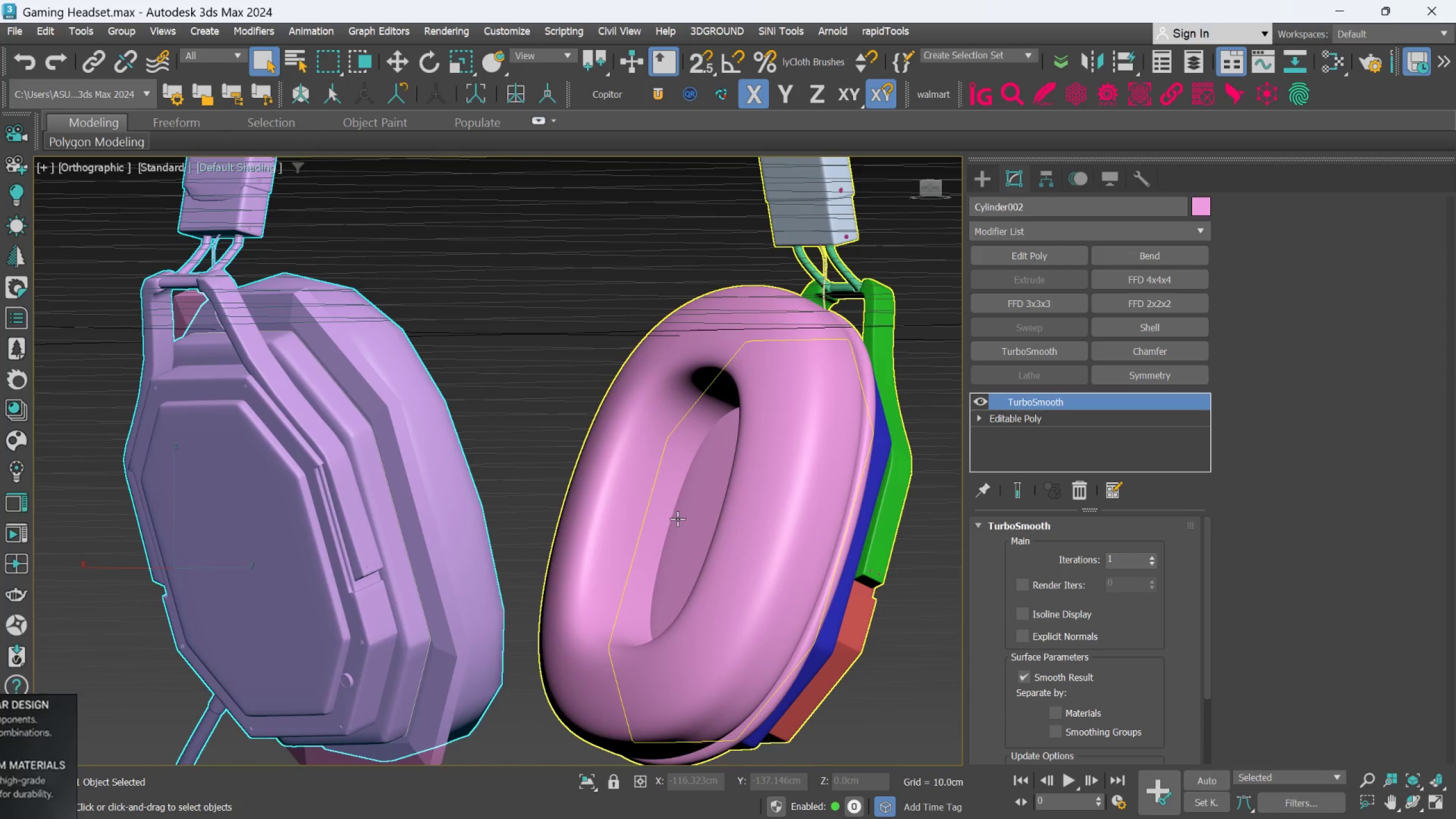 
key(Control+Z)
 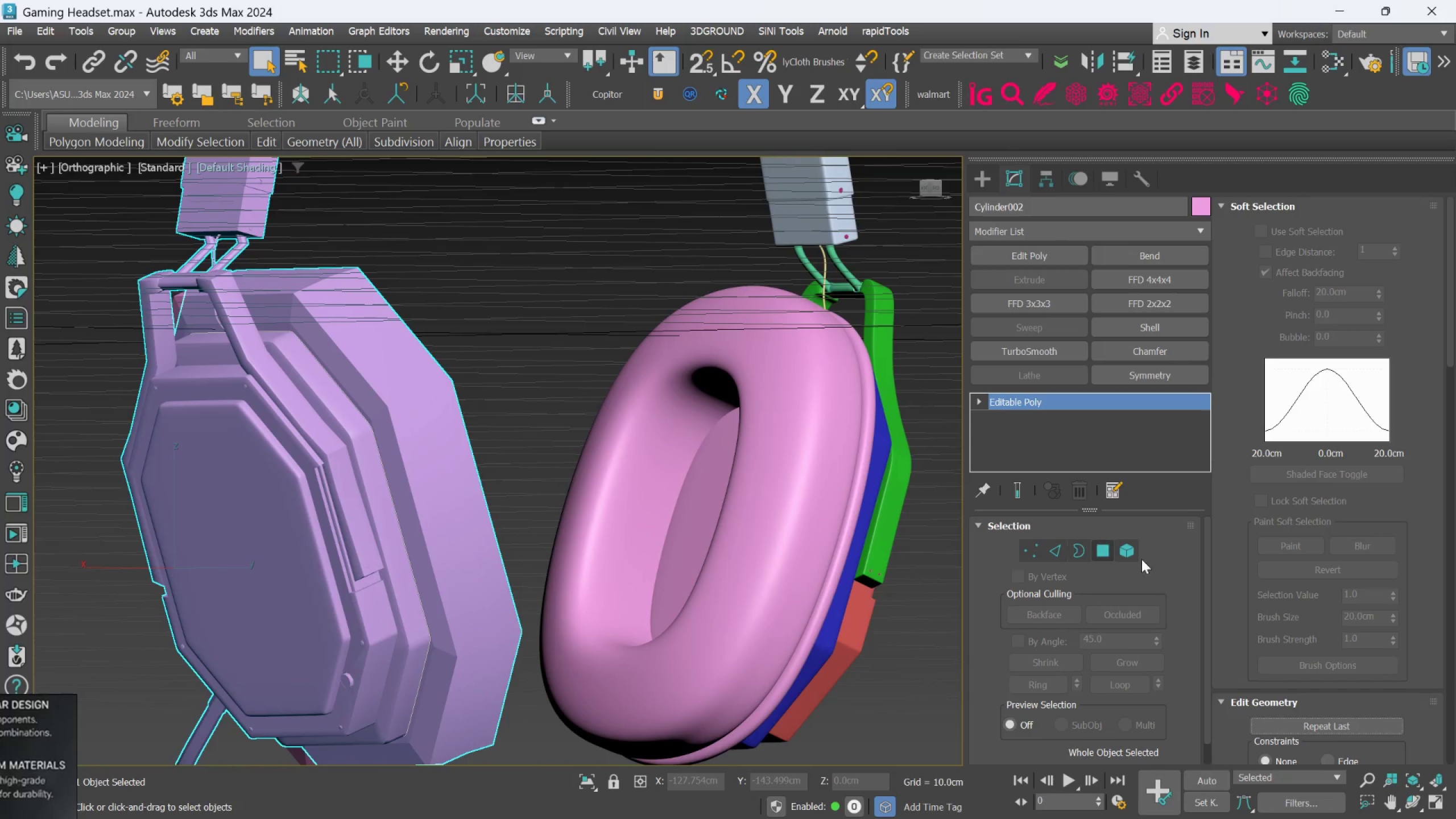 
scroll: coordinate [1305, 694], scroll_direction: down, amount: 10.0
 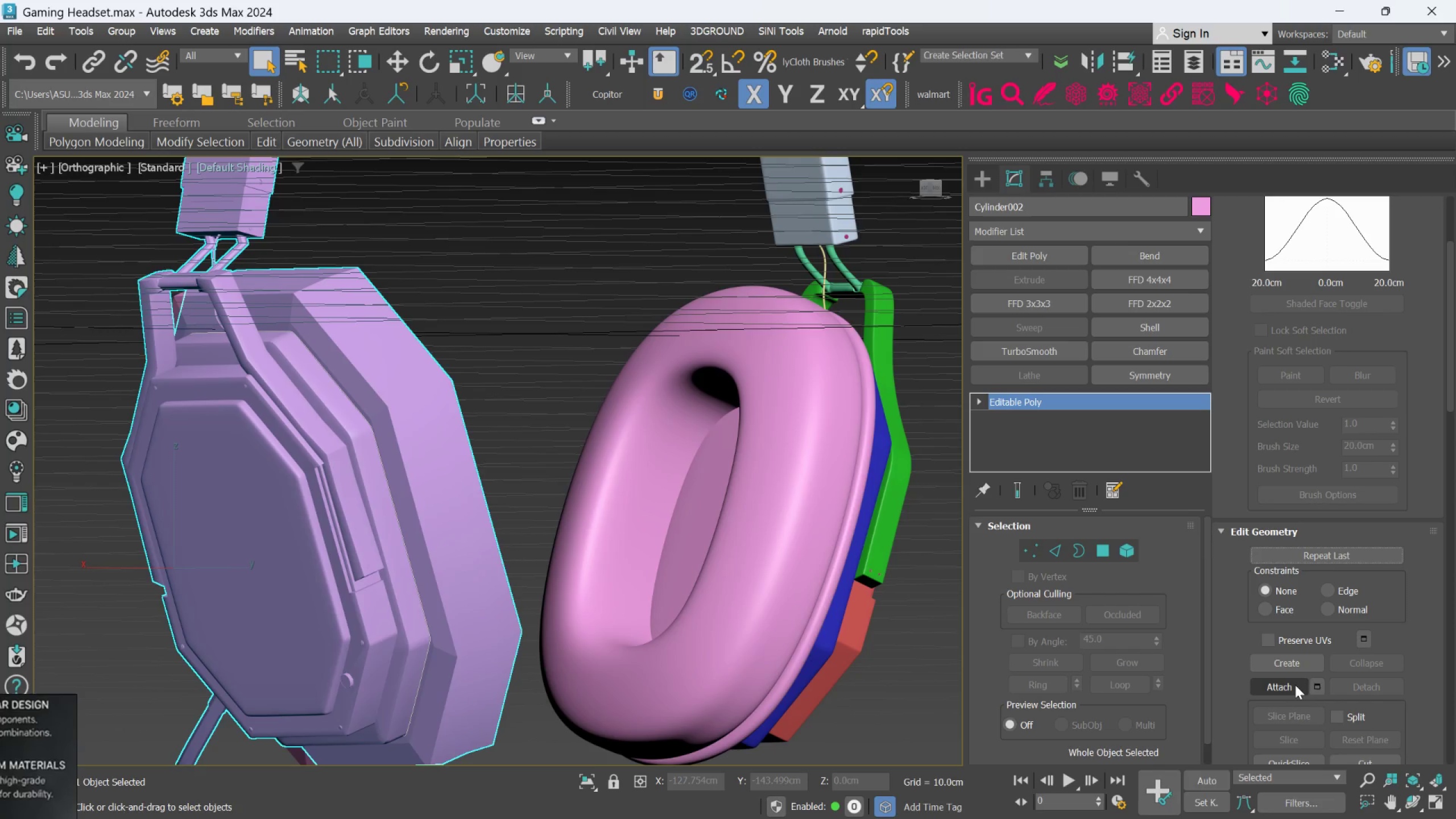 
left_click([1294, 684])
 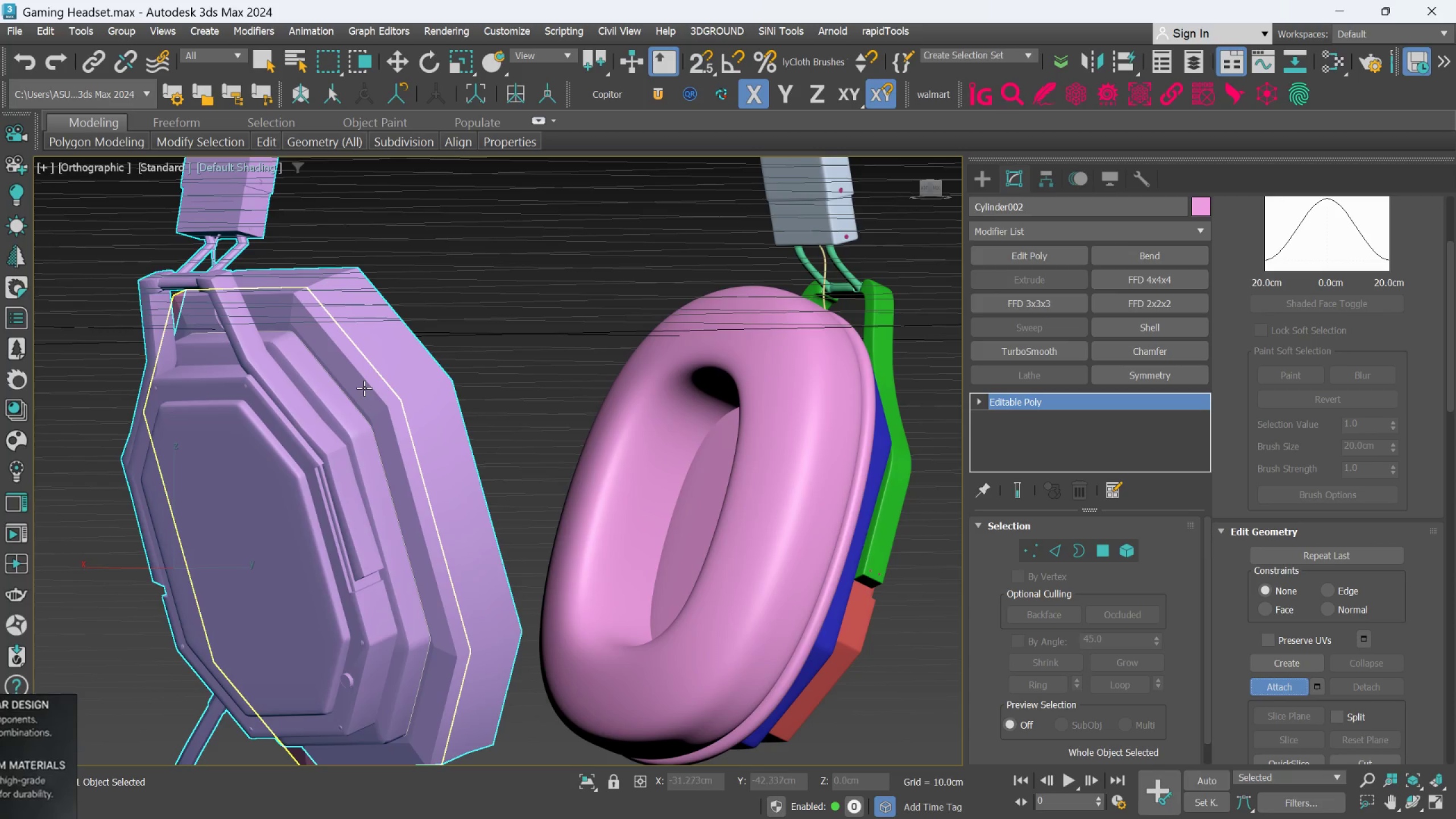 
left_click([364, 388])
 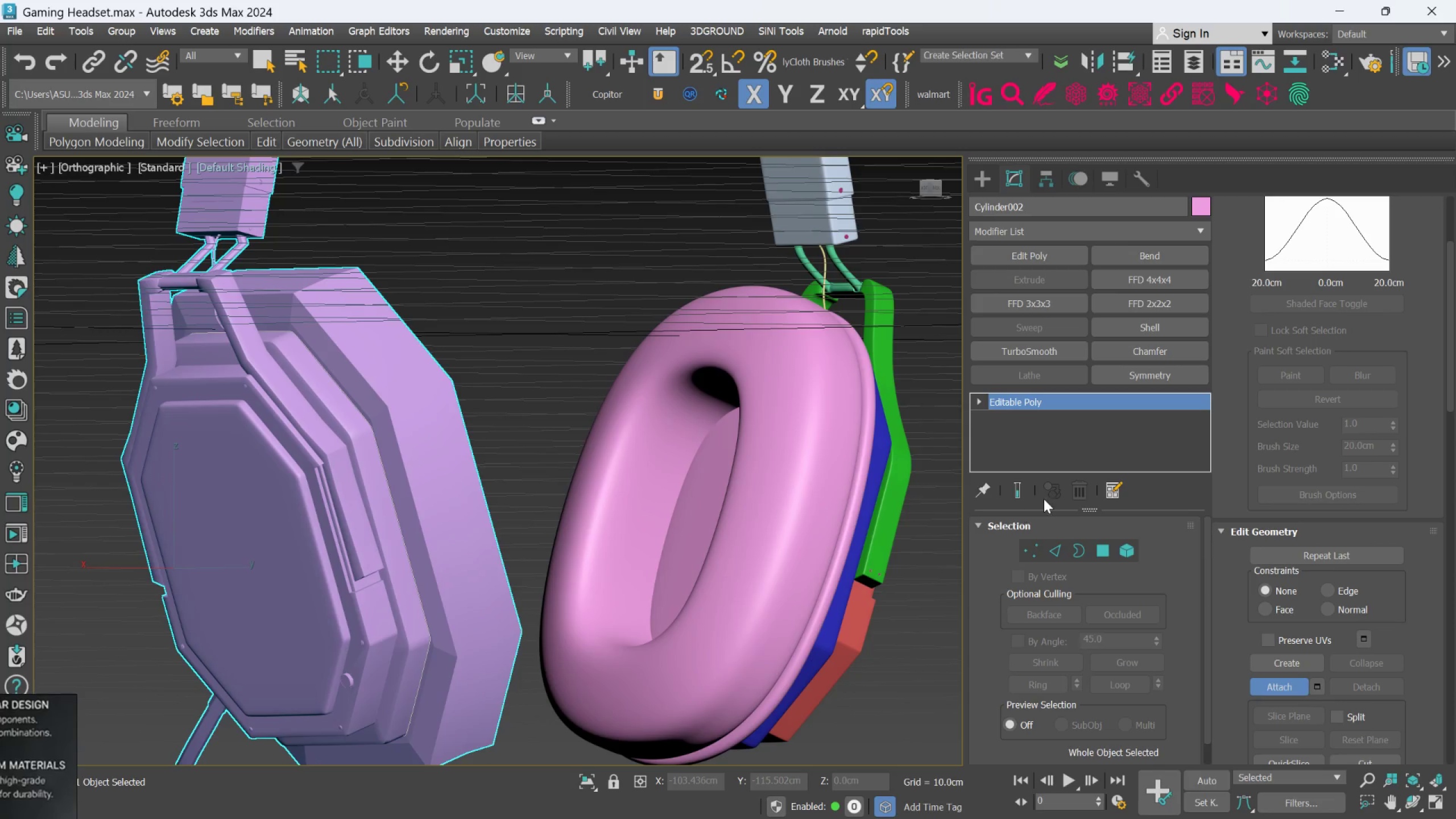 
hold_key(key=AltLeft, duration=0.88)
scroll: coordinate [466, 497], scroll_direction: down, amount: 1.0
 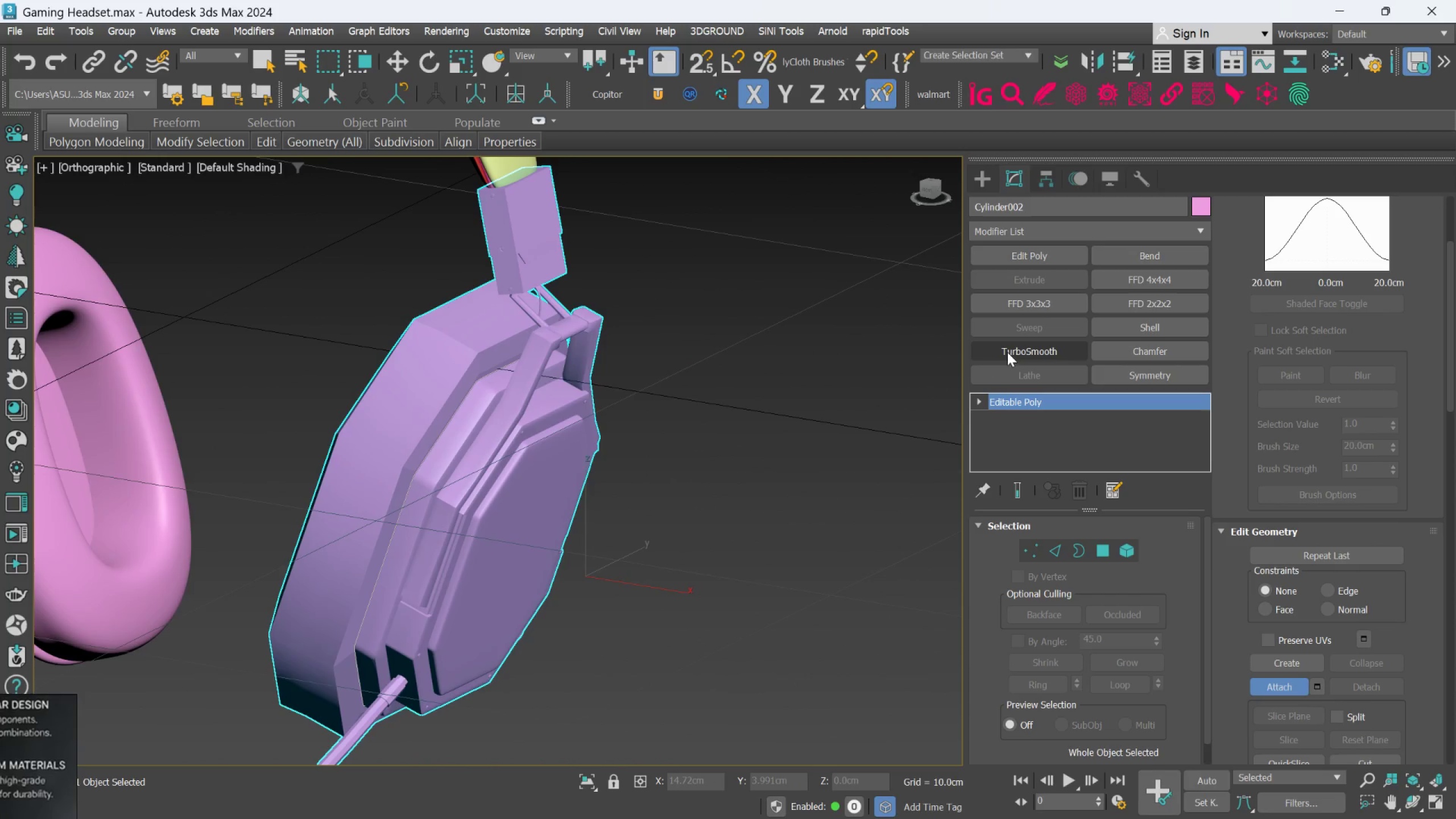 
left_click([1009, 352])
 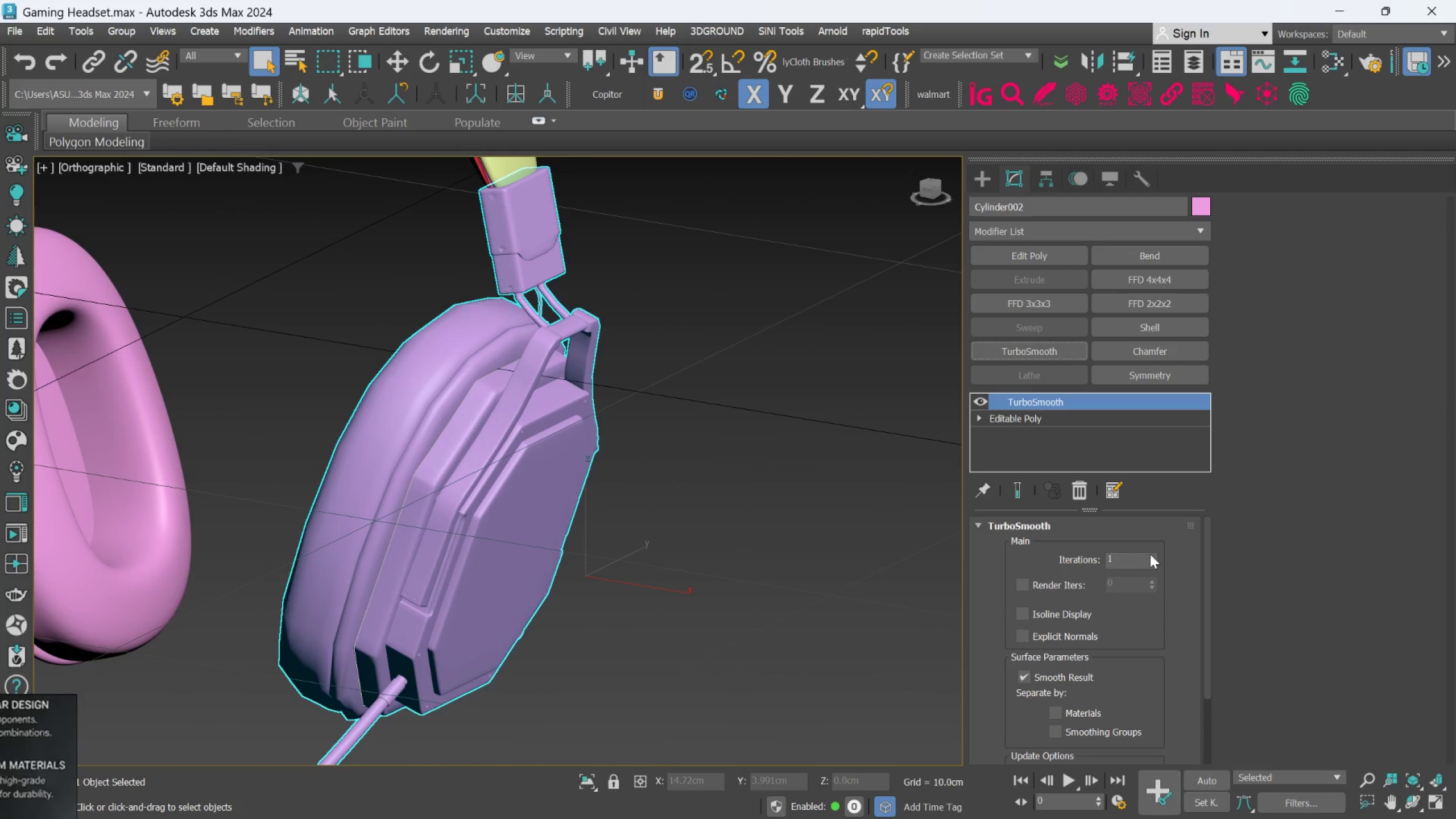 
double_click([1149, 554])
 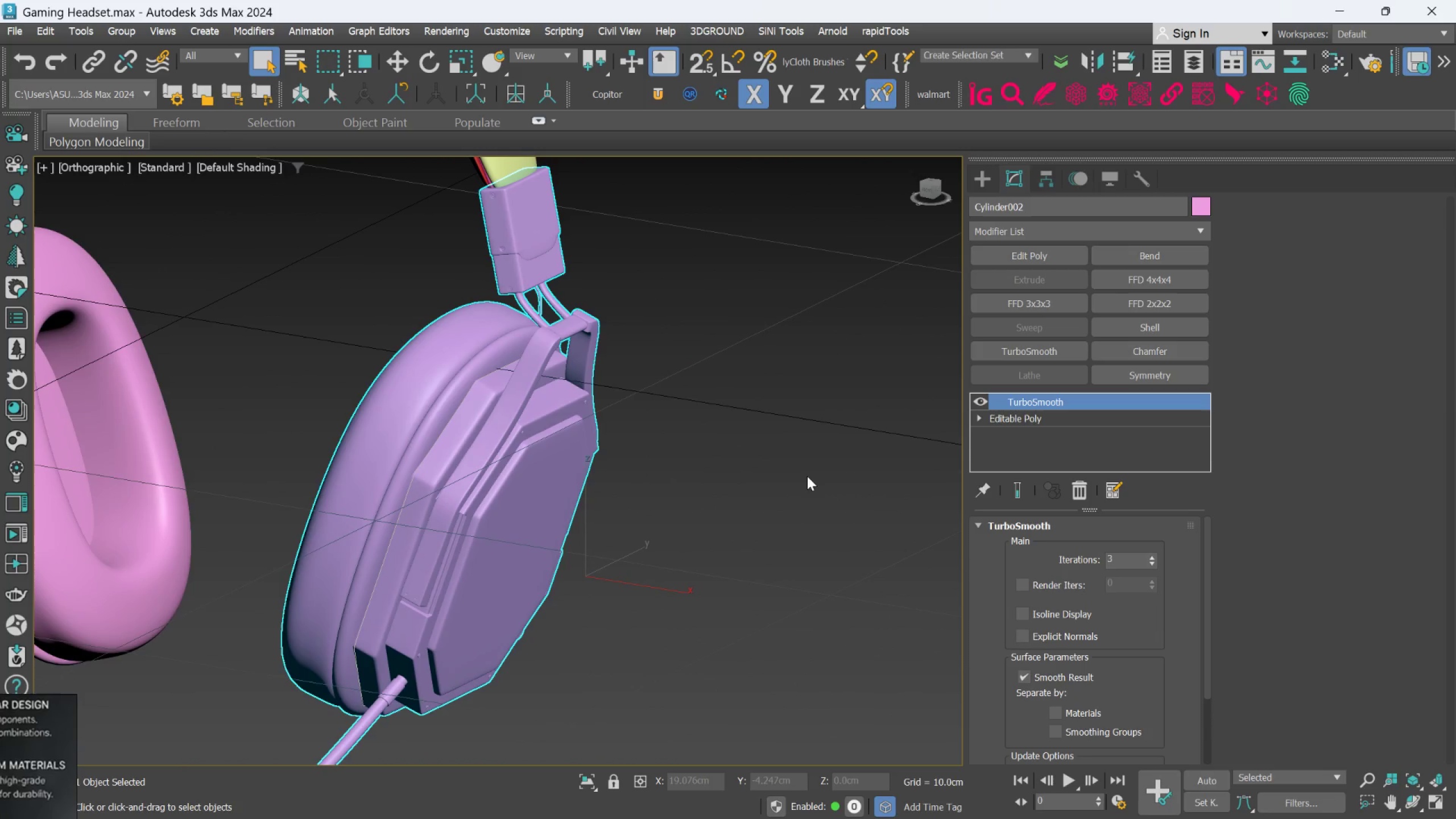 
hold_key(key=AltLeft, duration=0.83)
 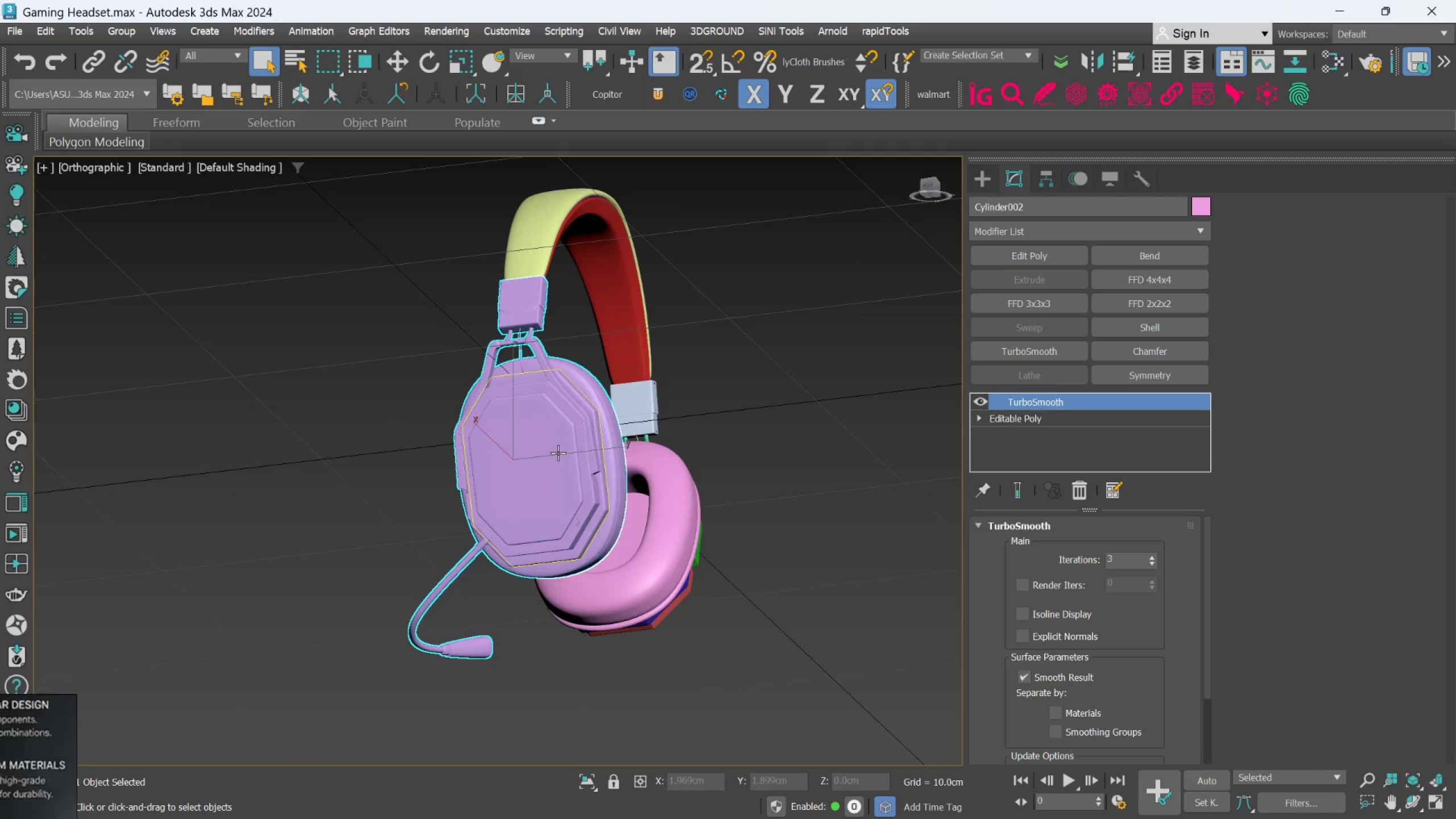 
scroll: coordinate [691, 442], scroll_direction: down, amount: 2.0
 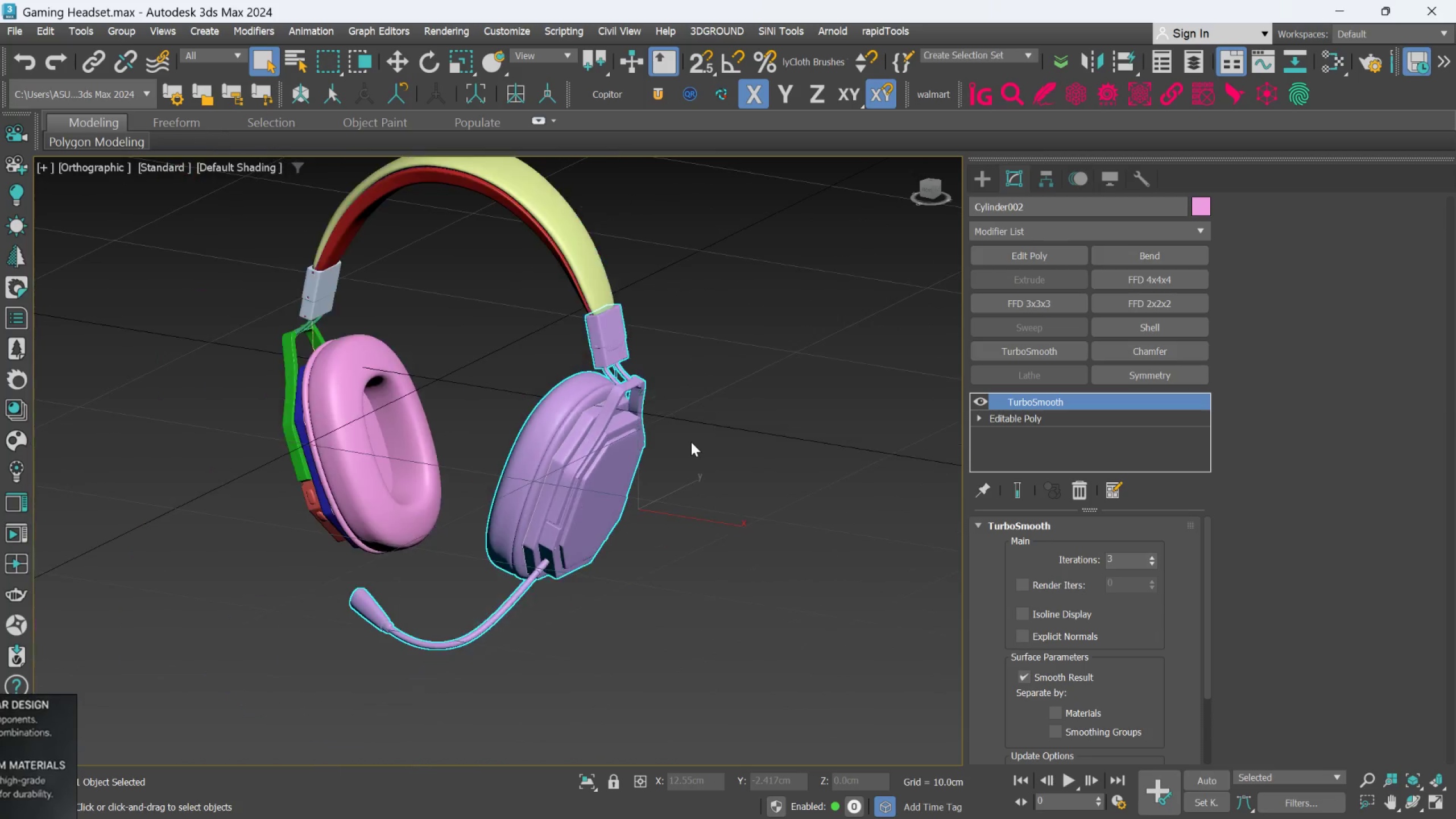 
hold_key(key=AltLeft, duration=0.86)
 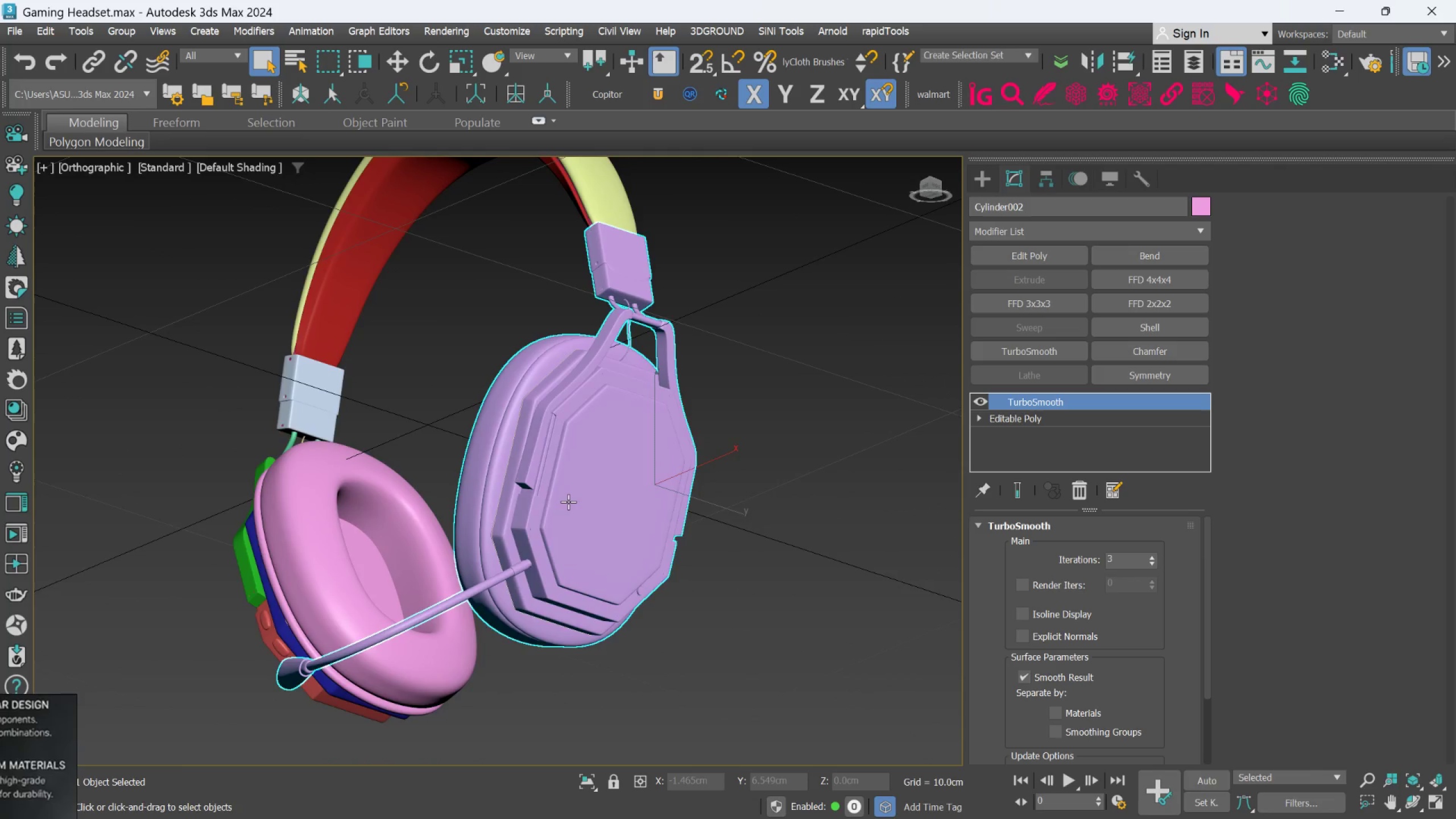 
scroll: coordinate [549, 460], scroll_direction: up, amount: 1.0
 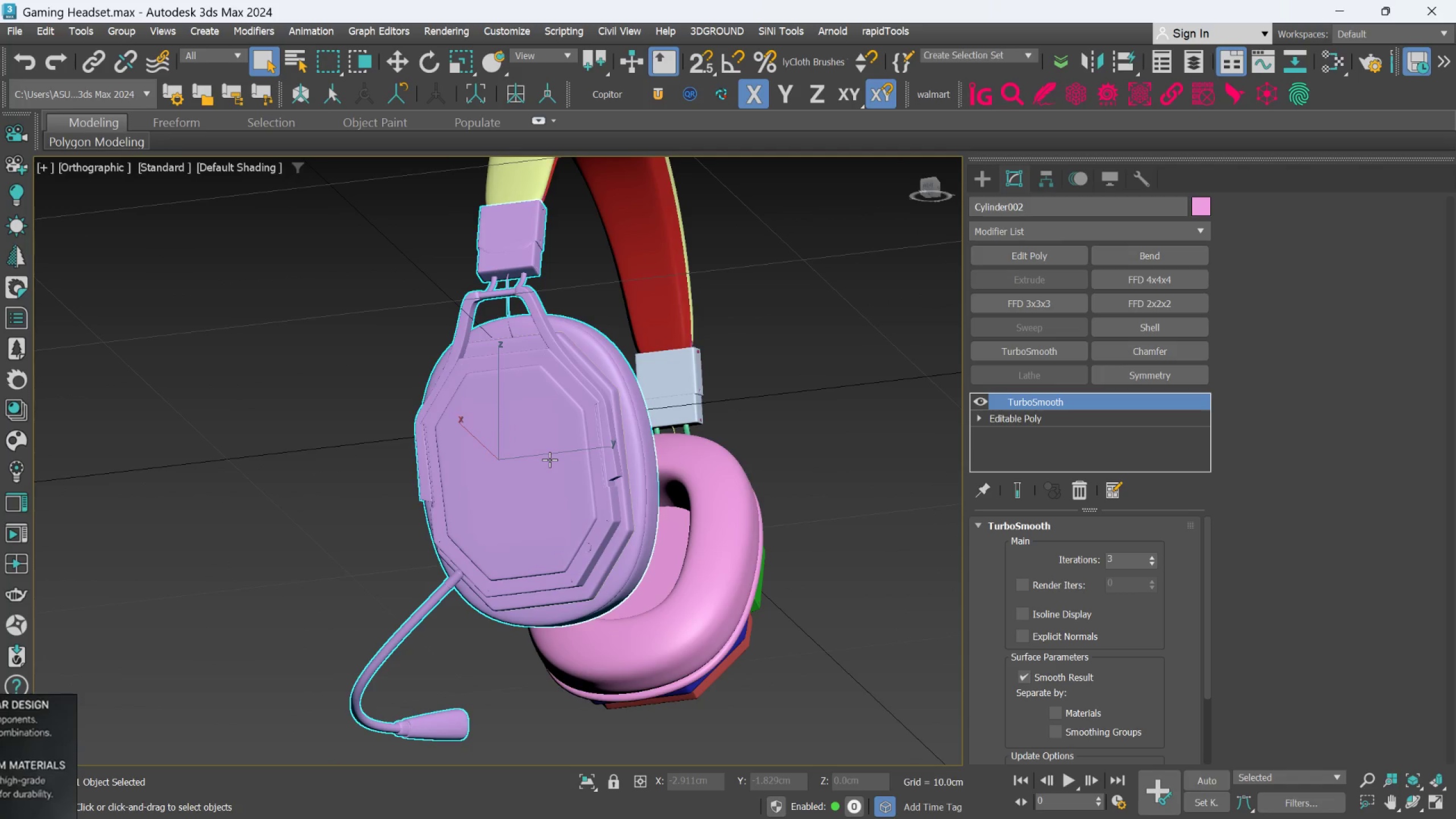 
hold_key(key=AltLeft, duration=0.55)
 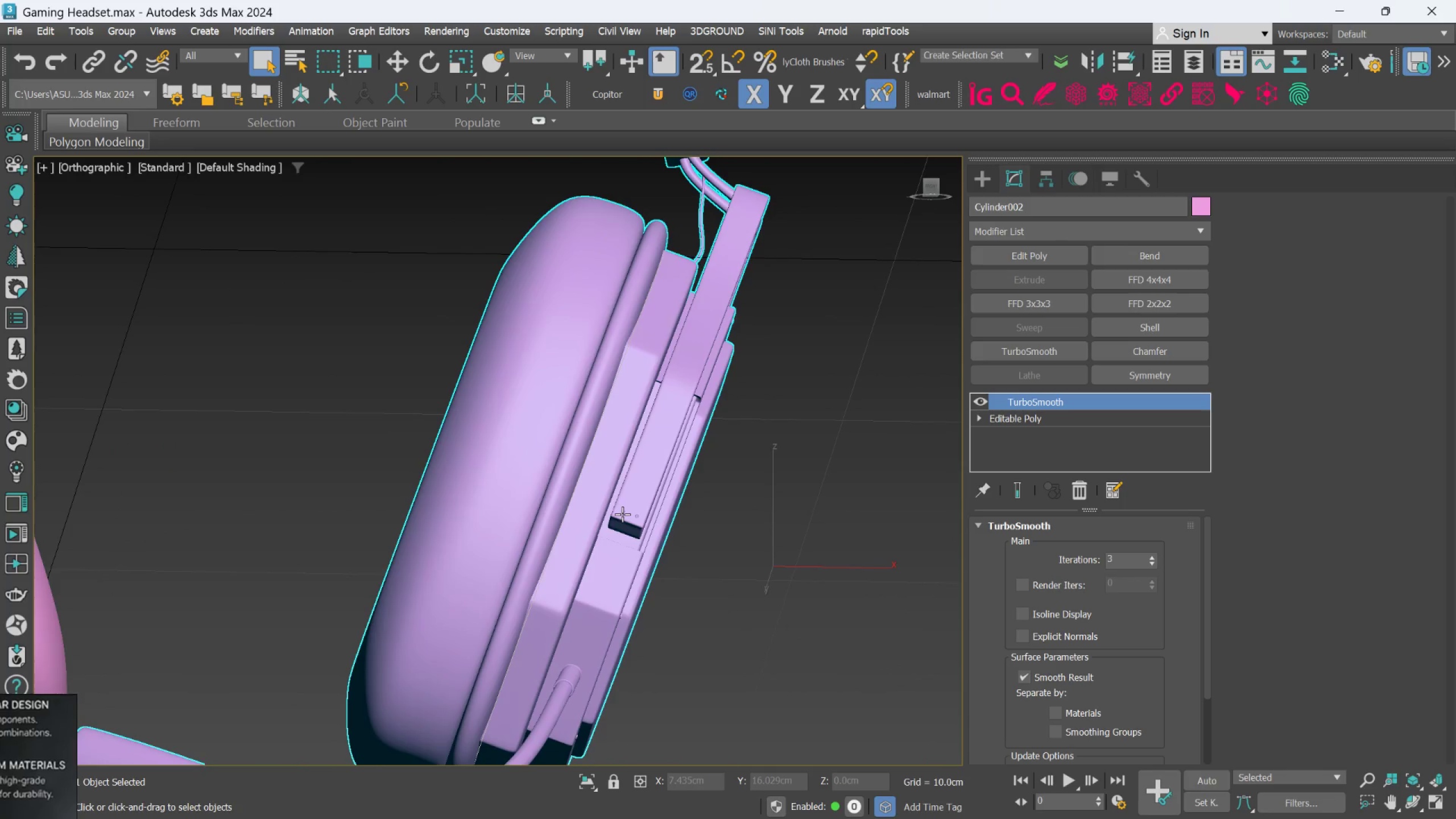 
scroll: coordinate [557, 504], scroll_direction: up, amount: 2.0
 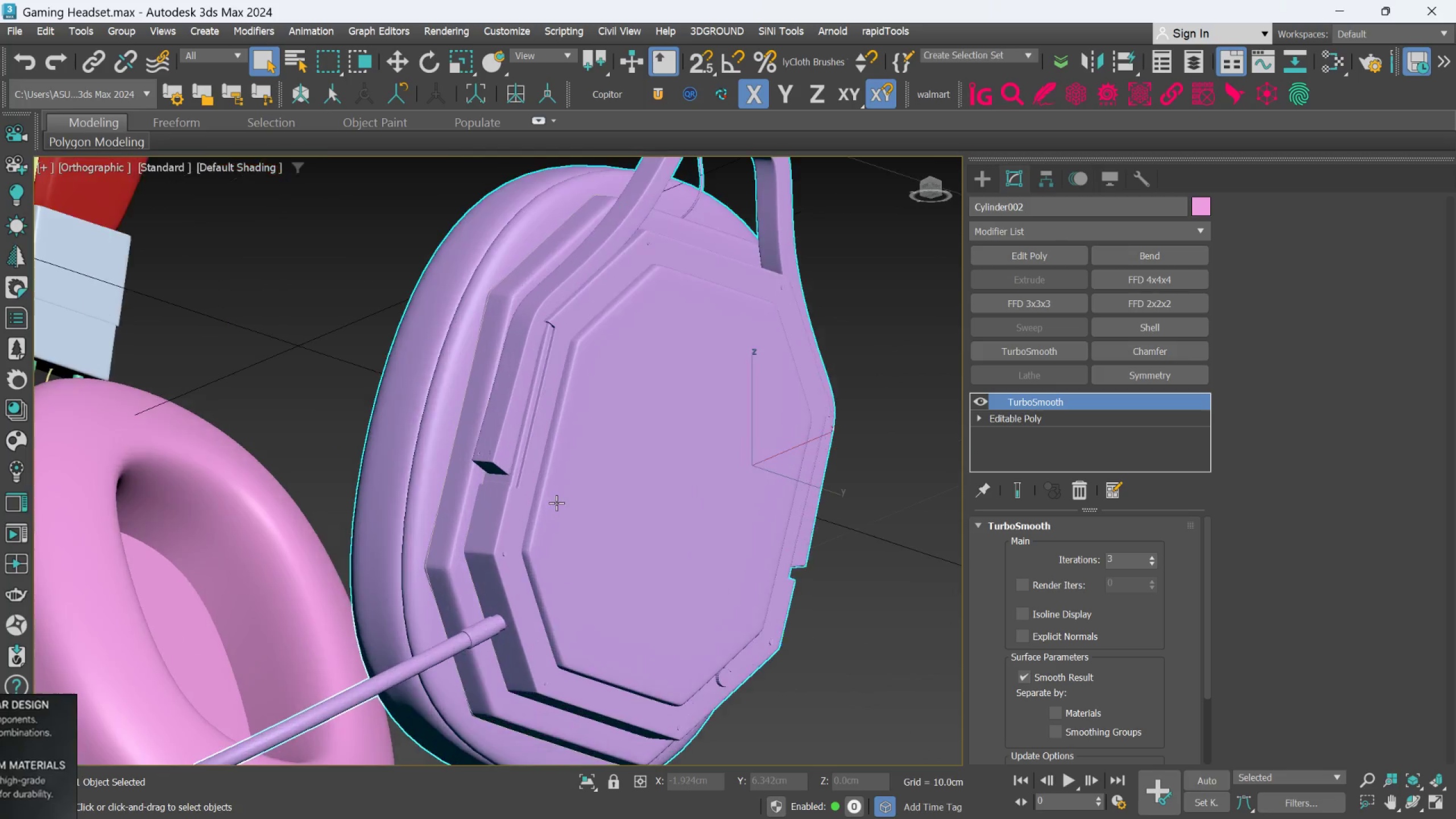 
hold_key(key=AltLeft, duration=1.12)
 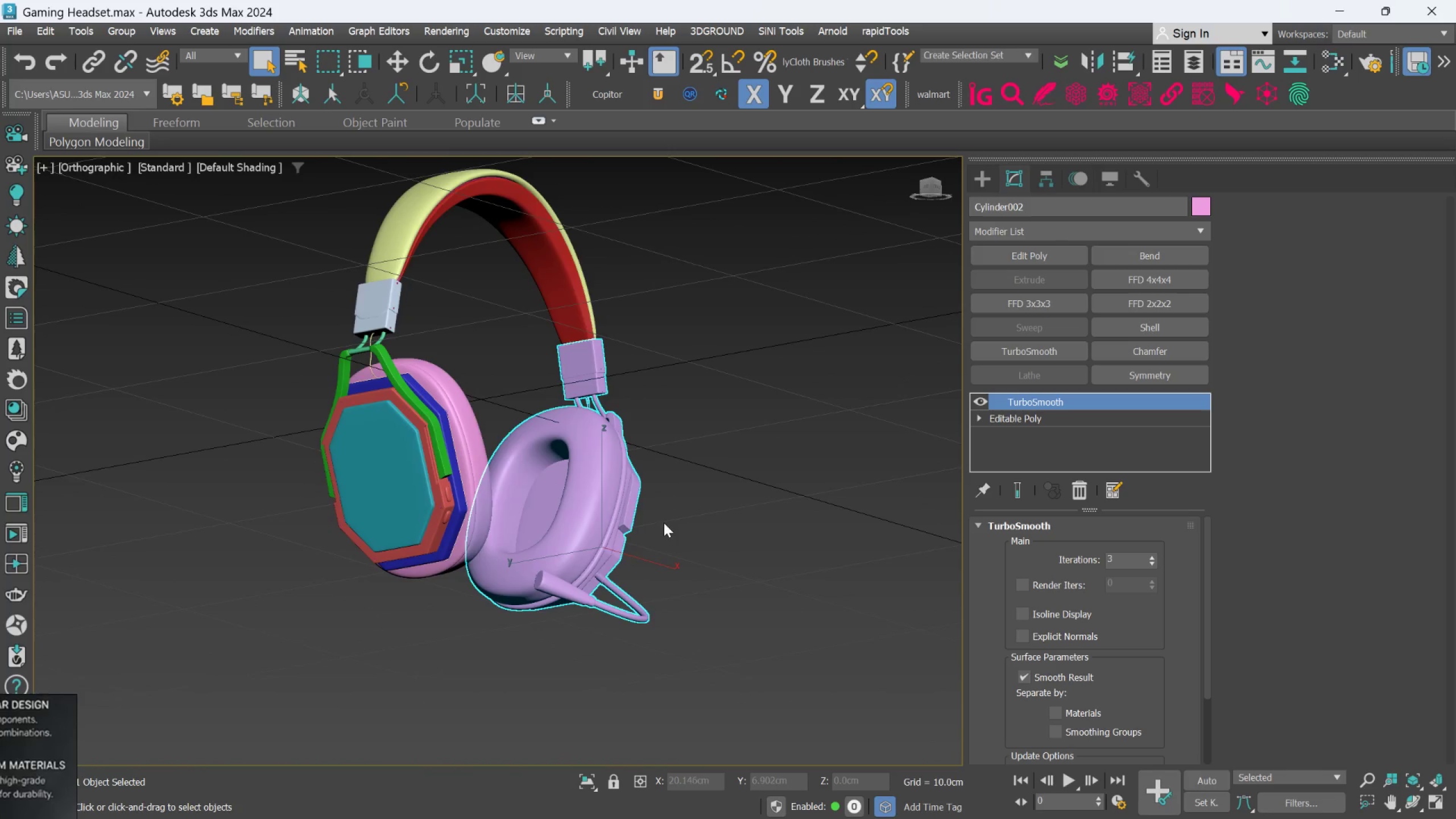 
scroll: coordinate [622, 510], scroll_direction: down, amount: 3.0
 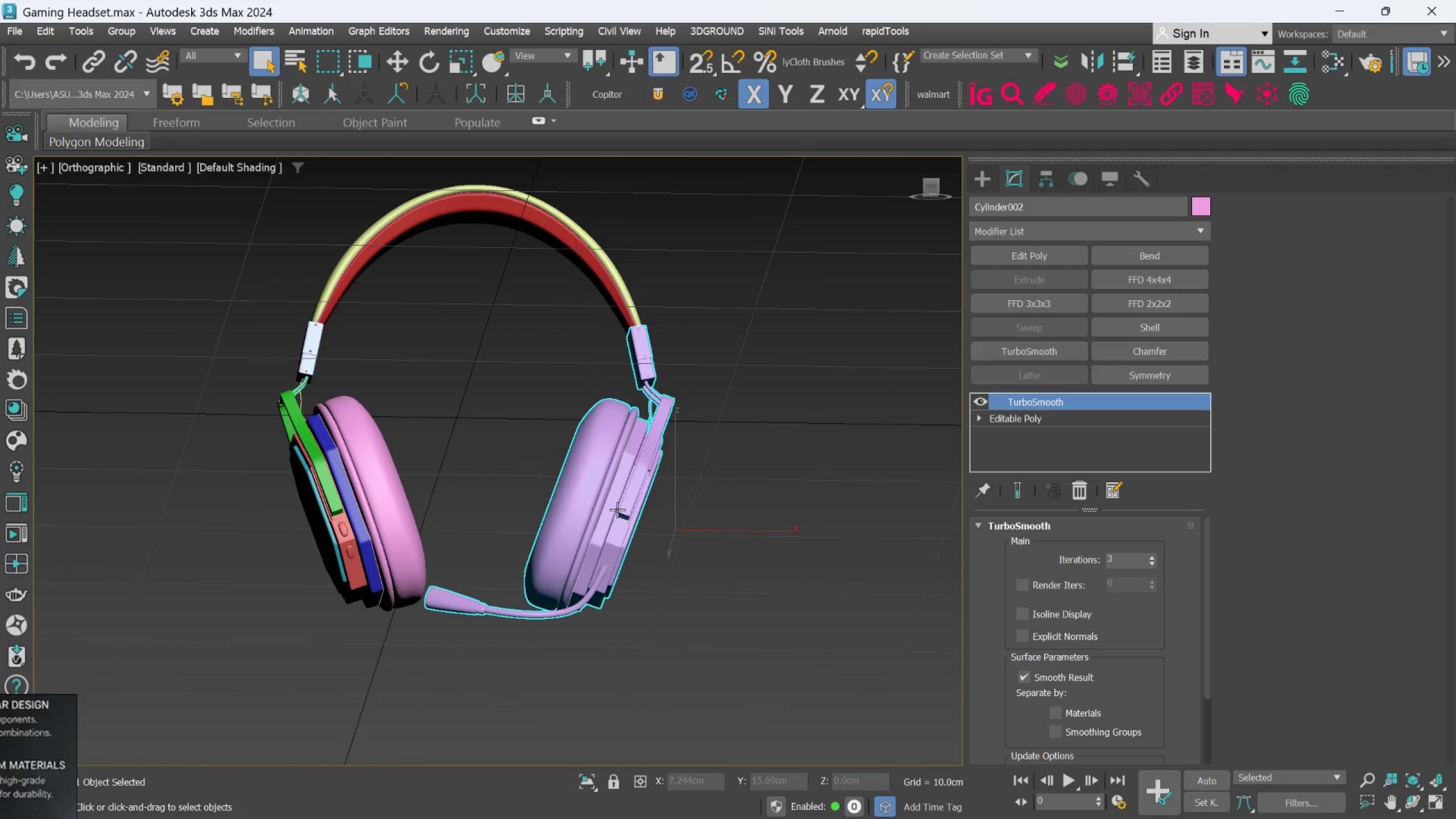 
hold_key(key=AltLeft, duration=1.16)
scroll: coordinate [662, 523], scroll_direction: down, amount: 1.0
 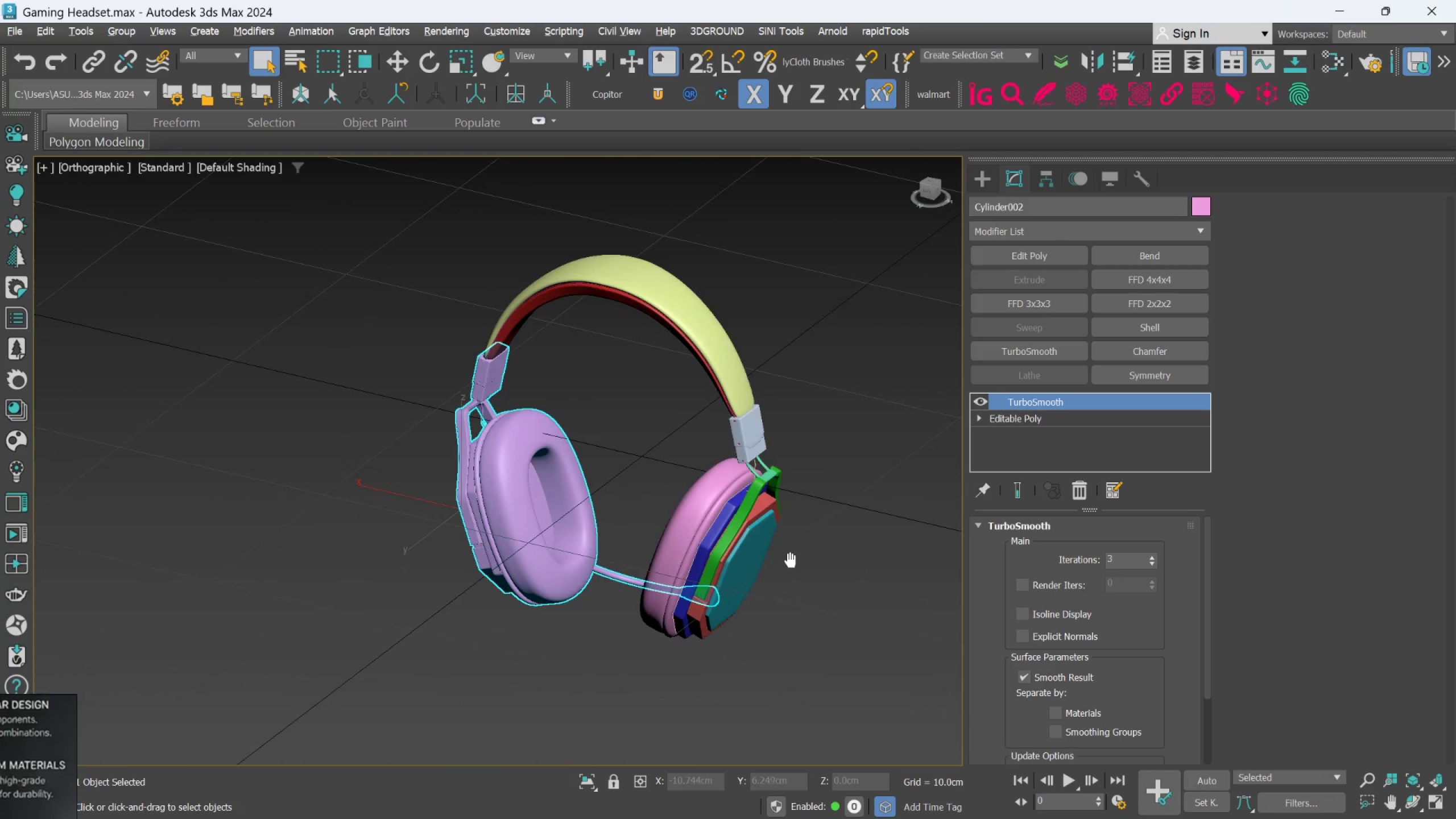 
hold_key(key=AltLeft, duration=0.63)
 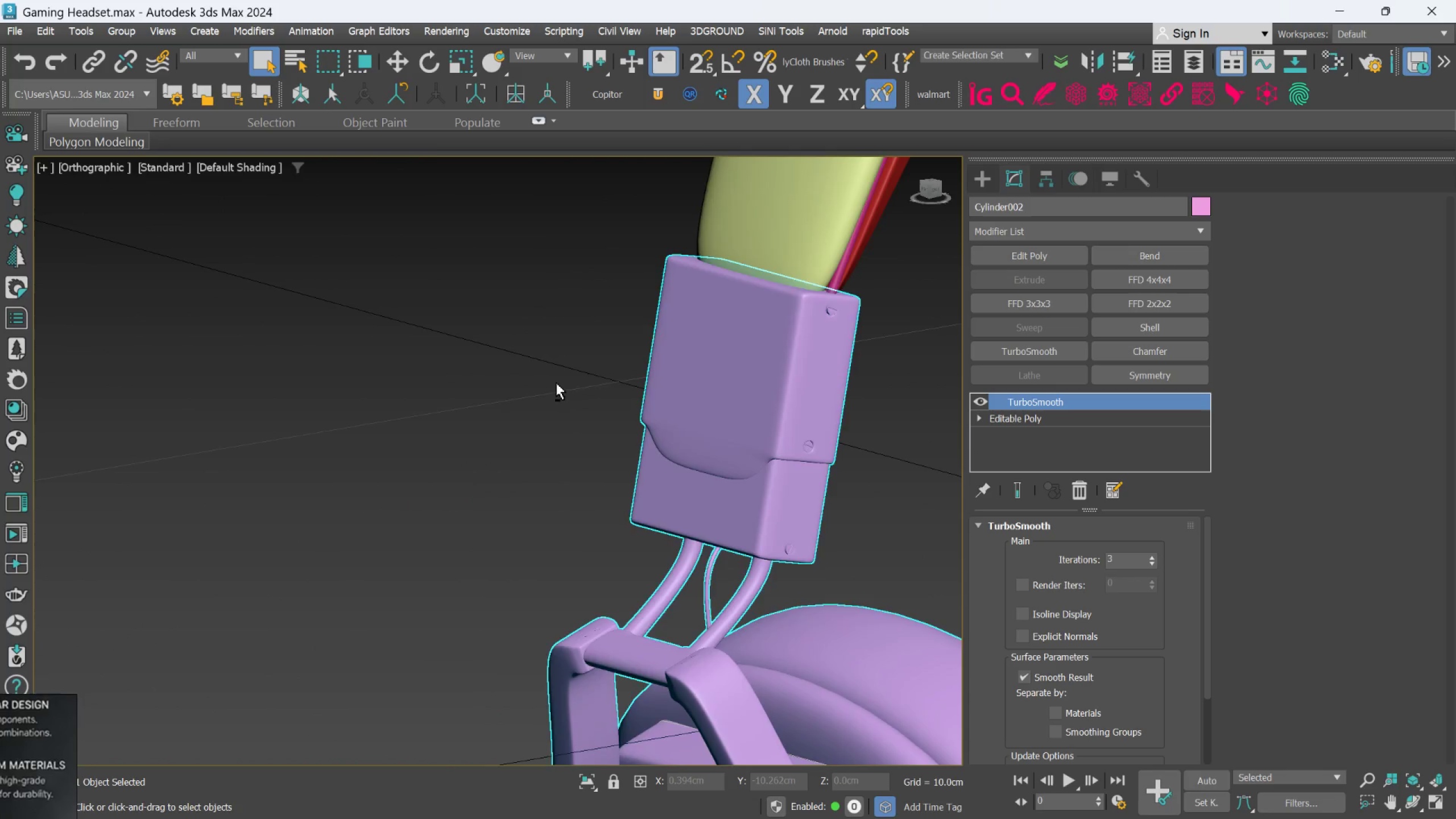 
scroll: coordinate [479, 396], scroll_direction: up, amount: 5.0
 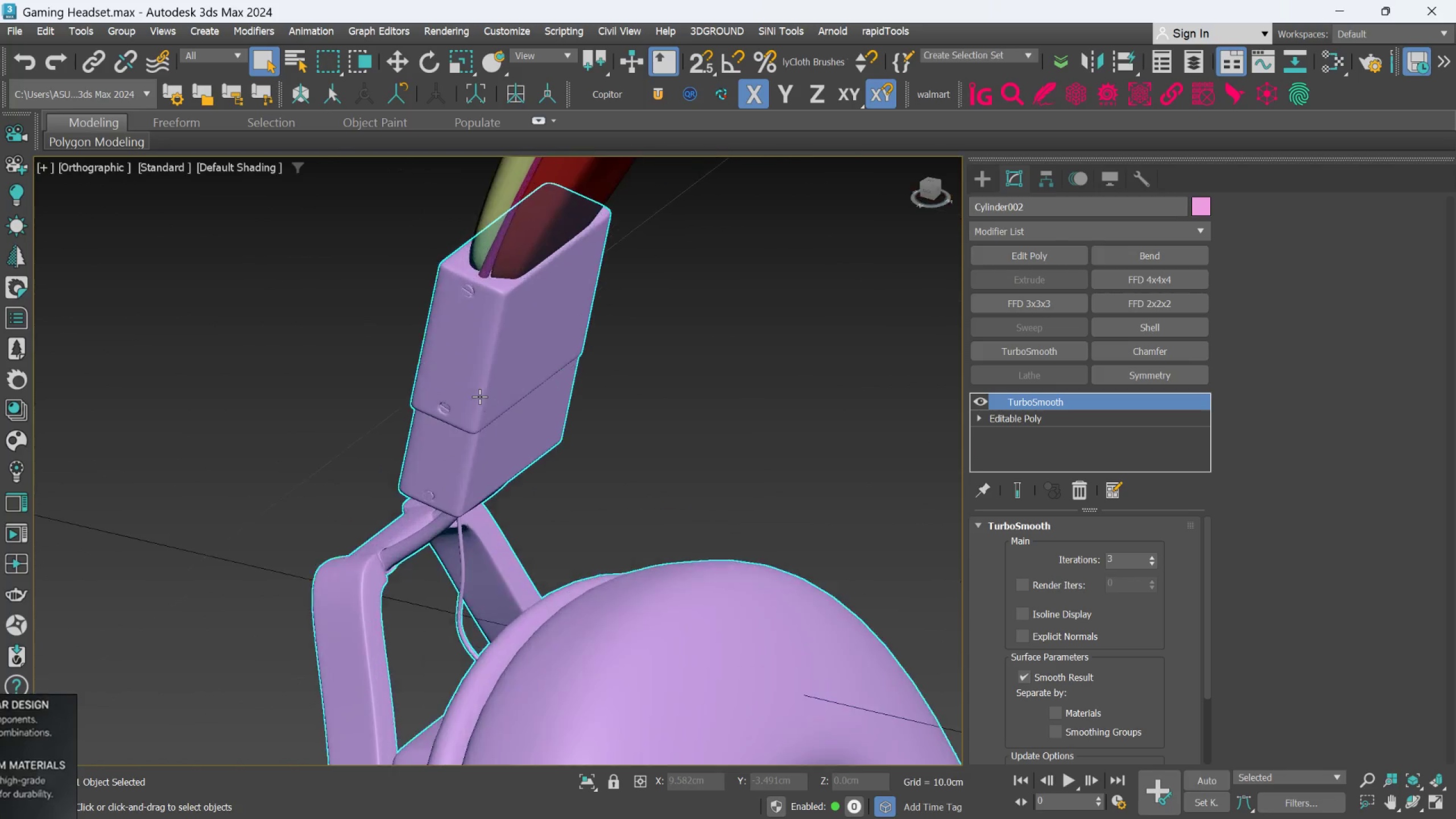 
hold_key(key=AltLeft, duration=0.49)
 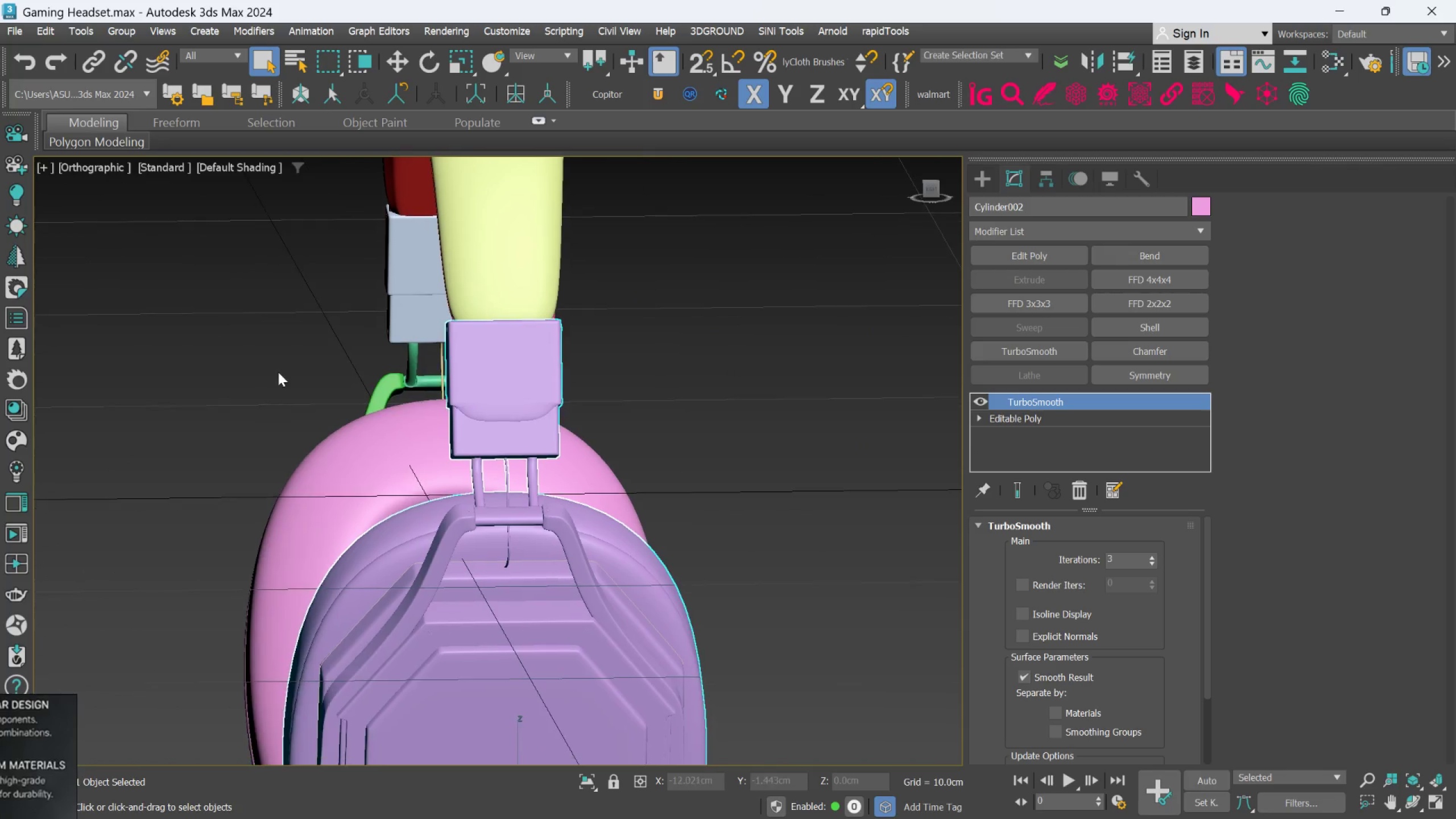 
scroll: coordinate [556, 383], scroll_direction: down, amount: 2.0
 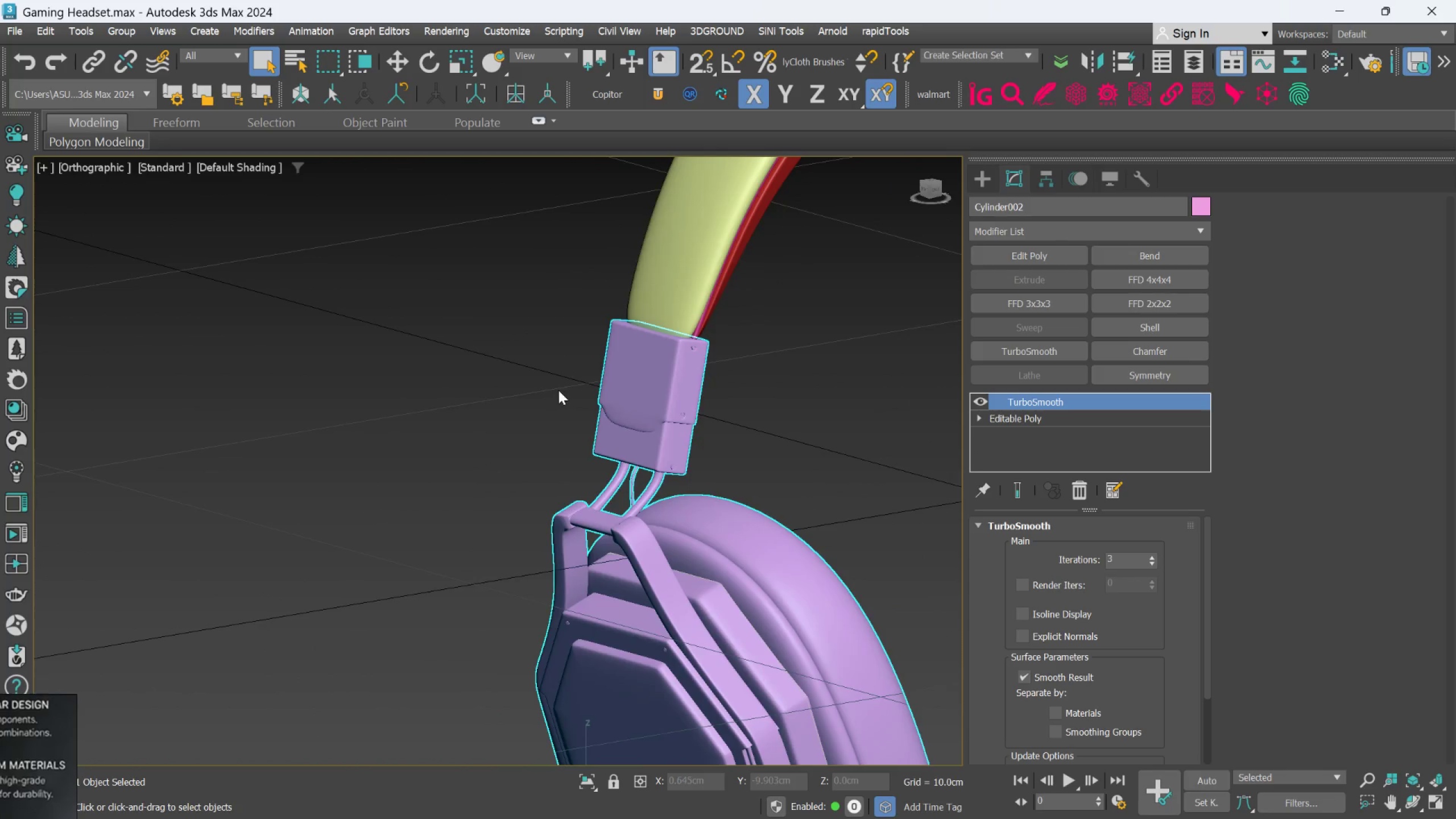 
hold_key(key=AltLeft, duration=0.53)
 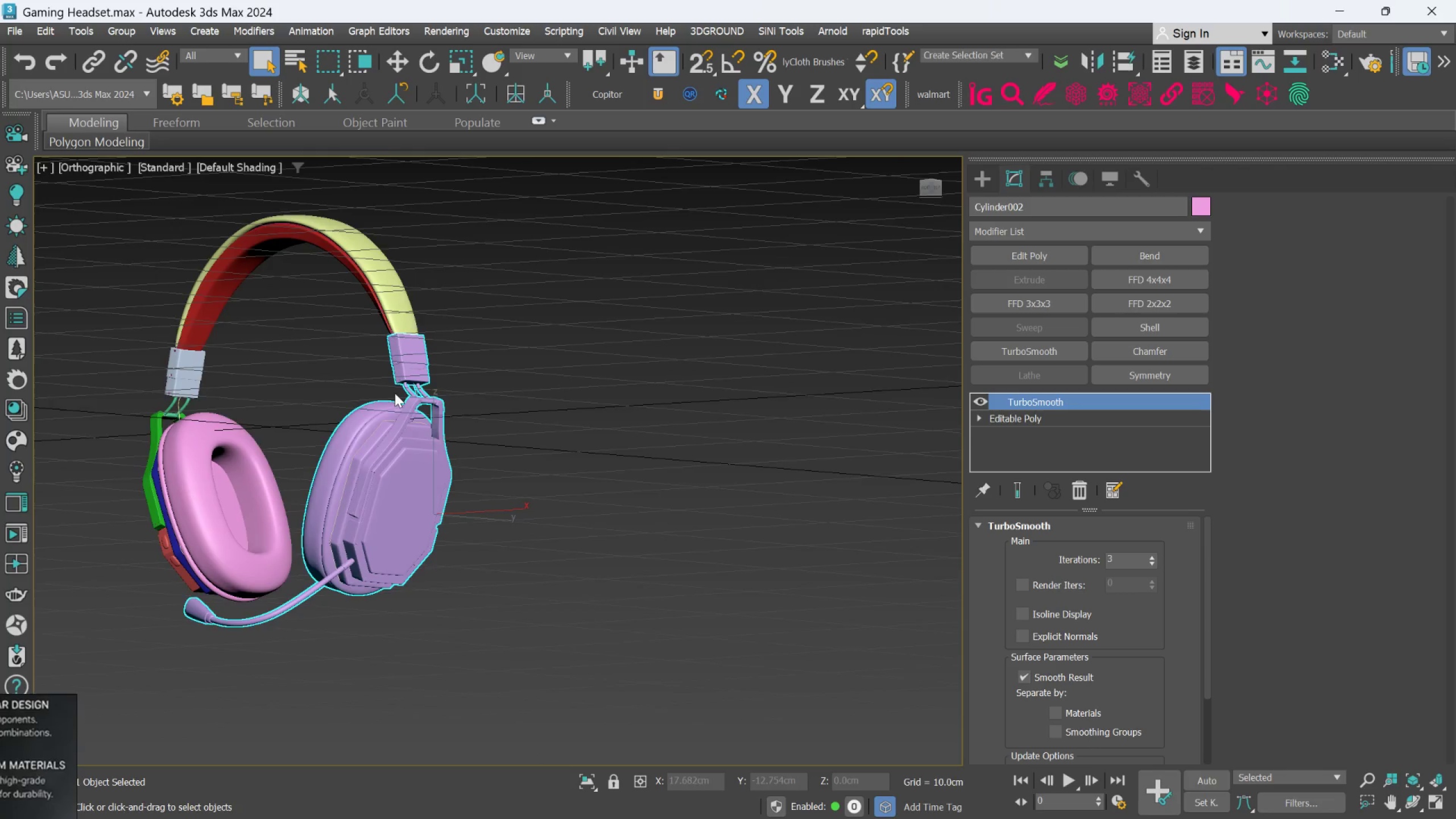 
scroll: coordinate [295, 362], scroll_direction: down, amount: 3.0
 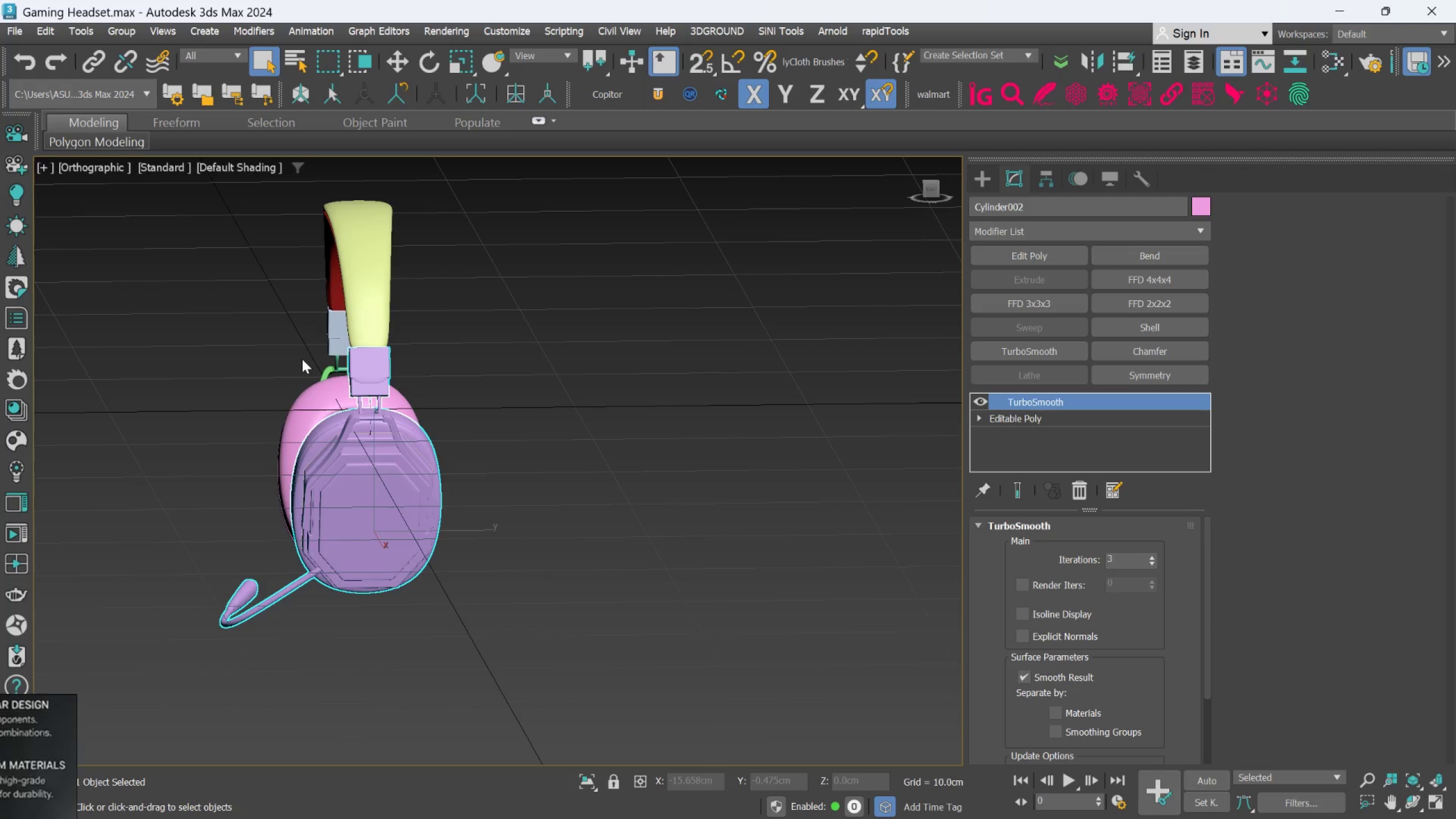 
hold_key(key=AltLeft, duration=0.34)
 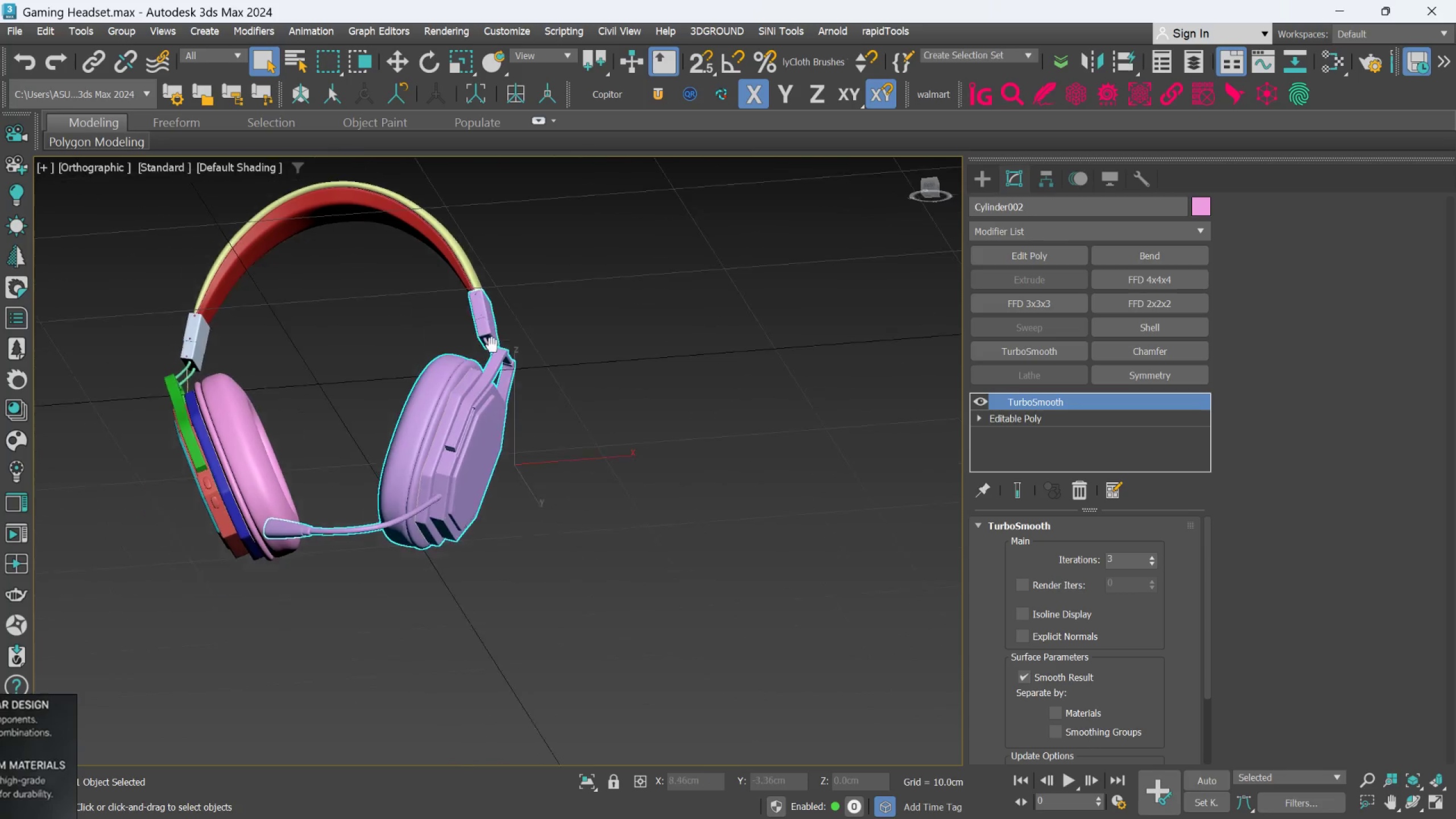 
scroll: coordinate [477, 392], scroll_direction: up, amount: 3.0
 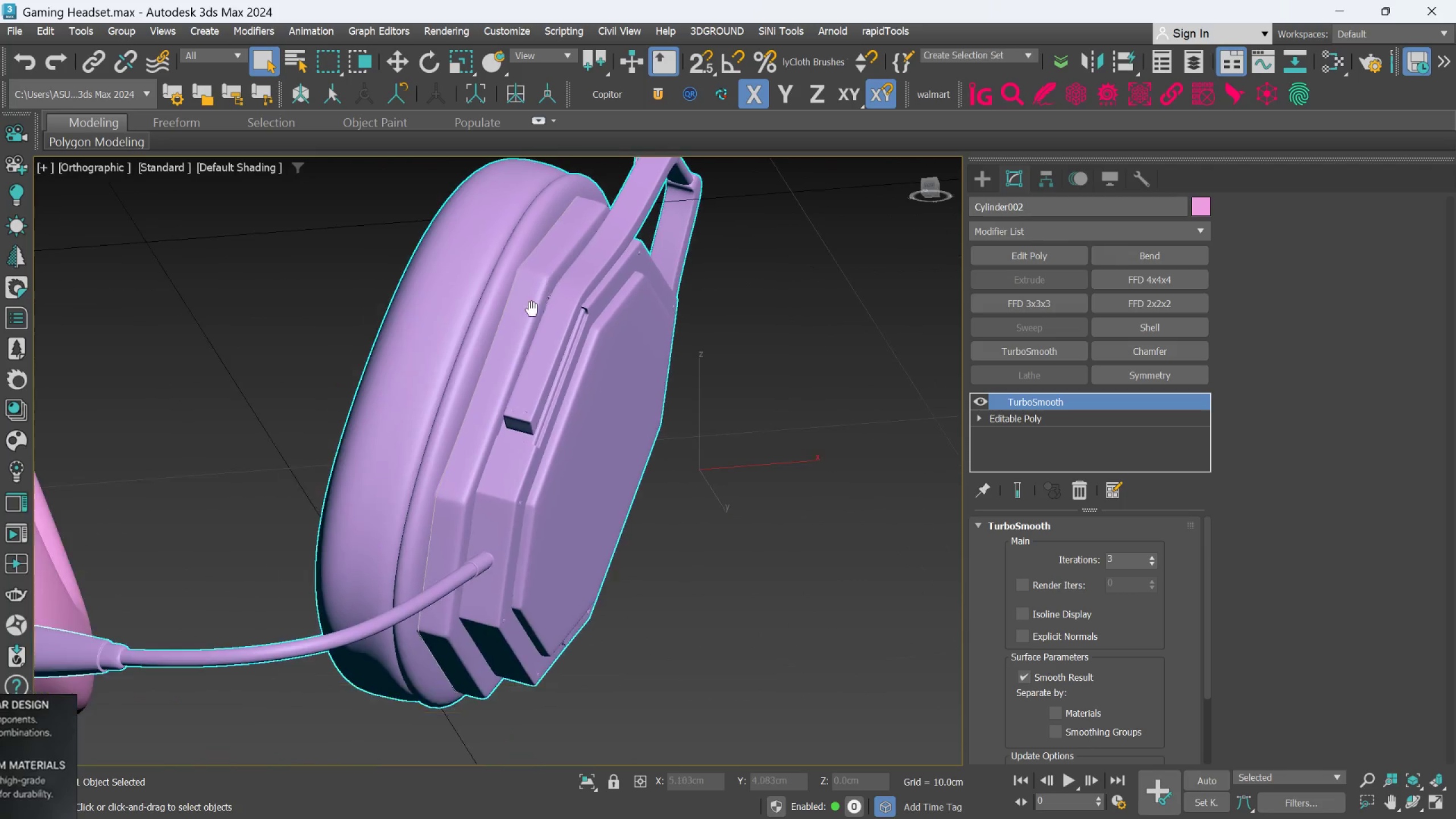 
scroll: coordinate [531, 312], scroll_direction: down, amount: 2.0
 